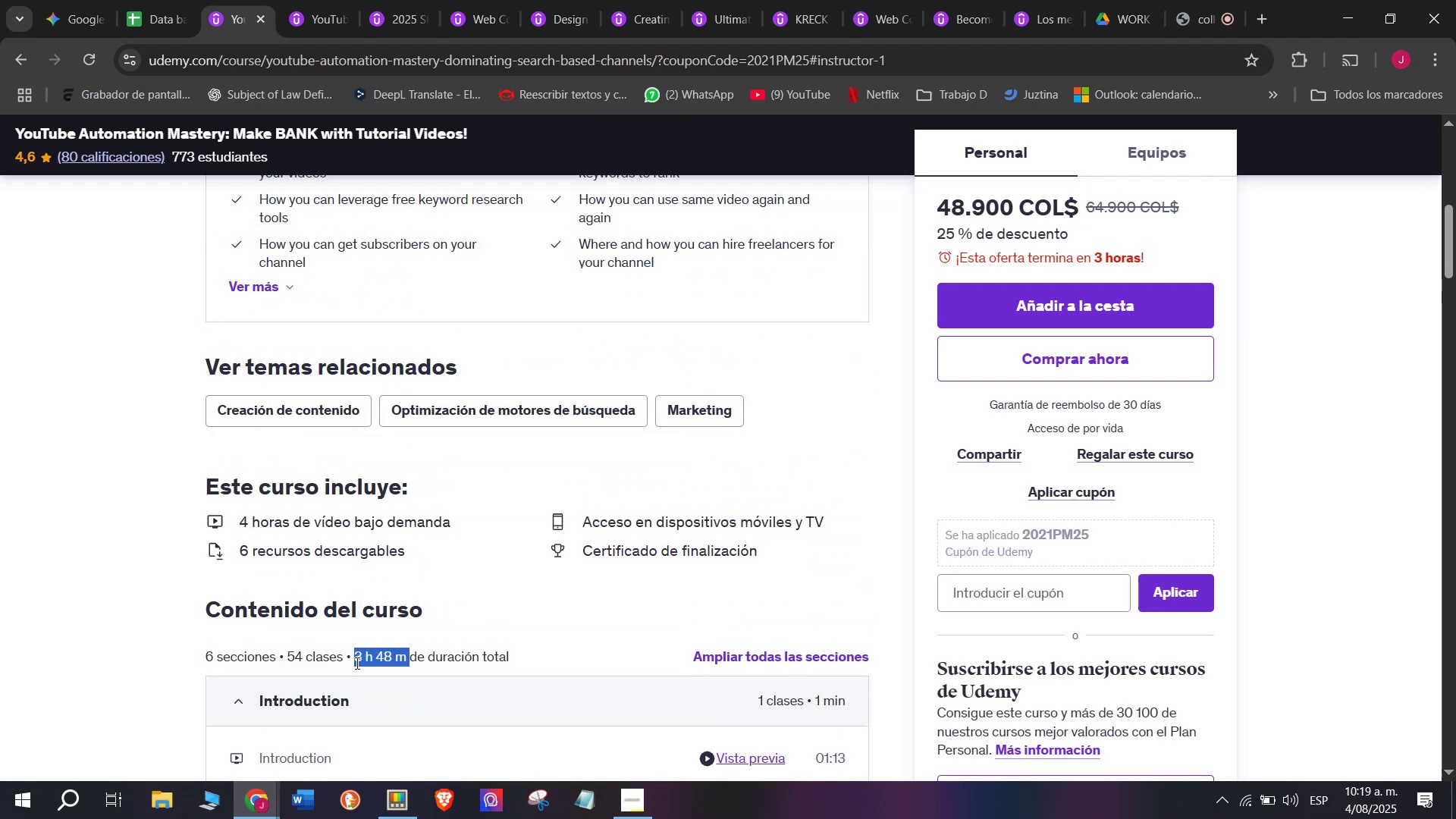 
key(Control+ControlLeft)
 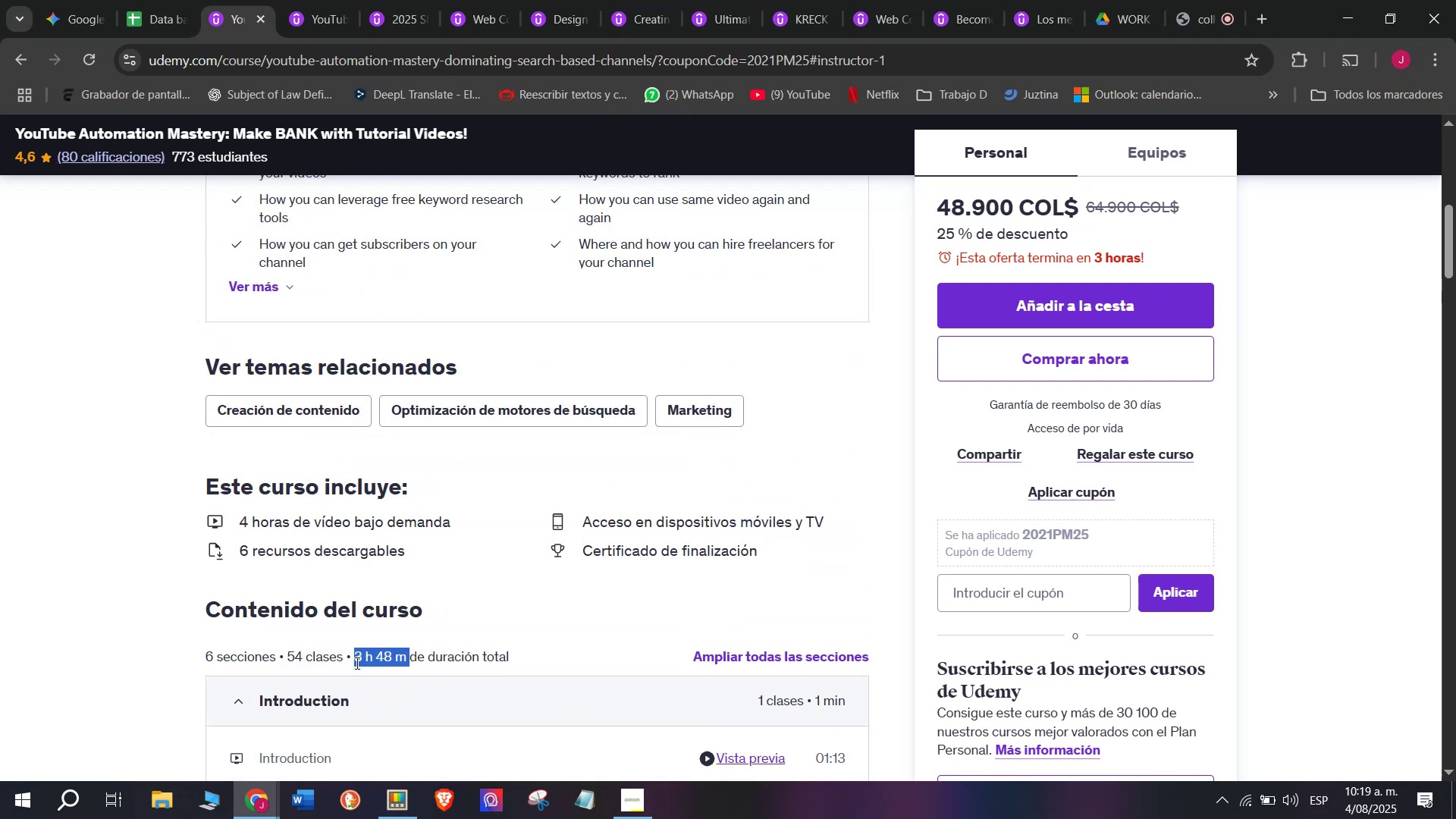 
key(Break)
 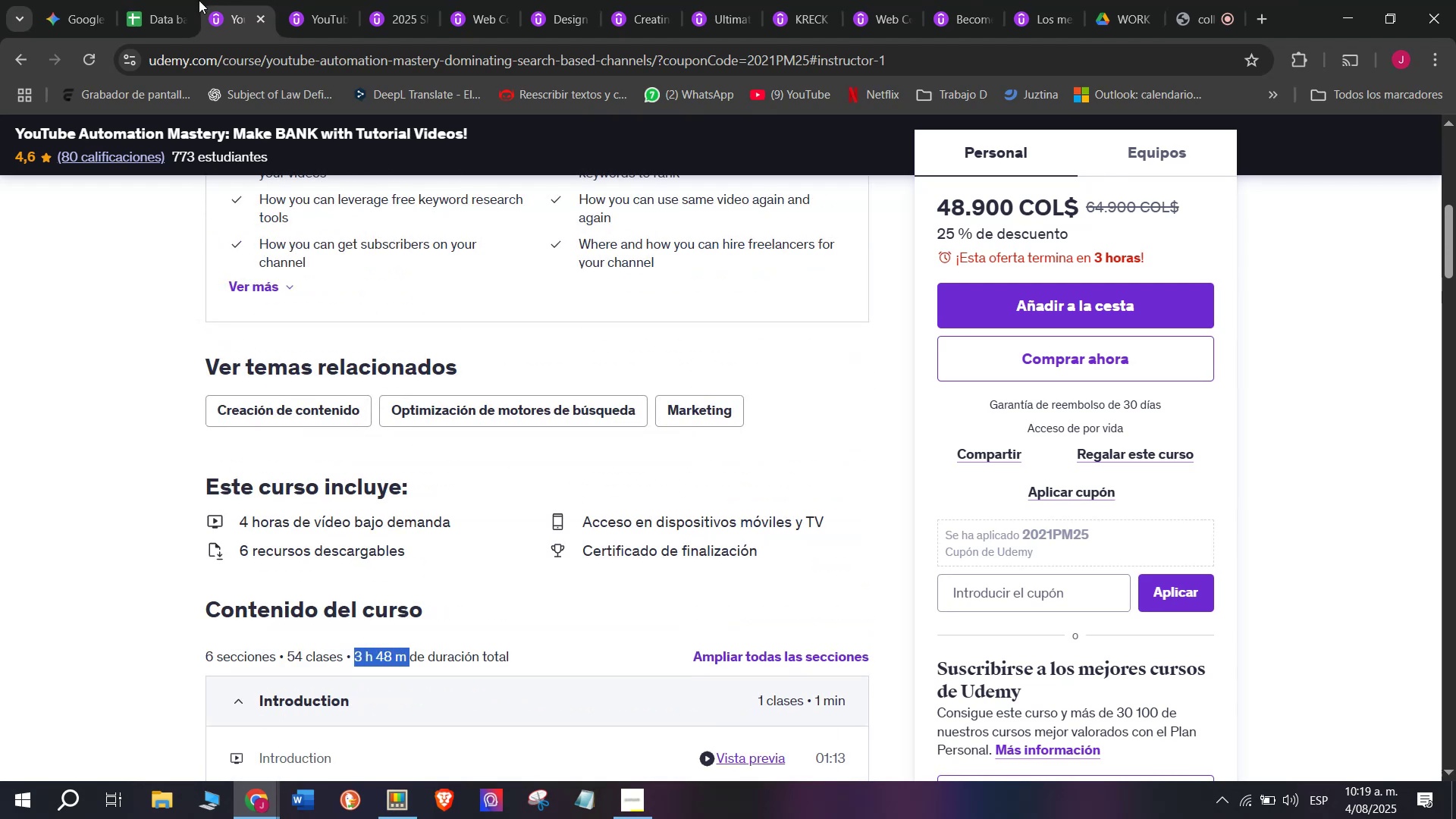 
key(Control+C)
 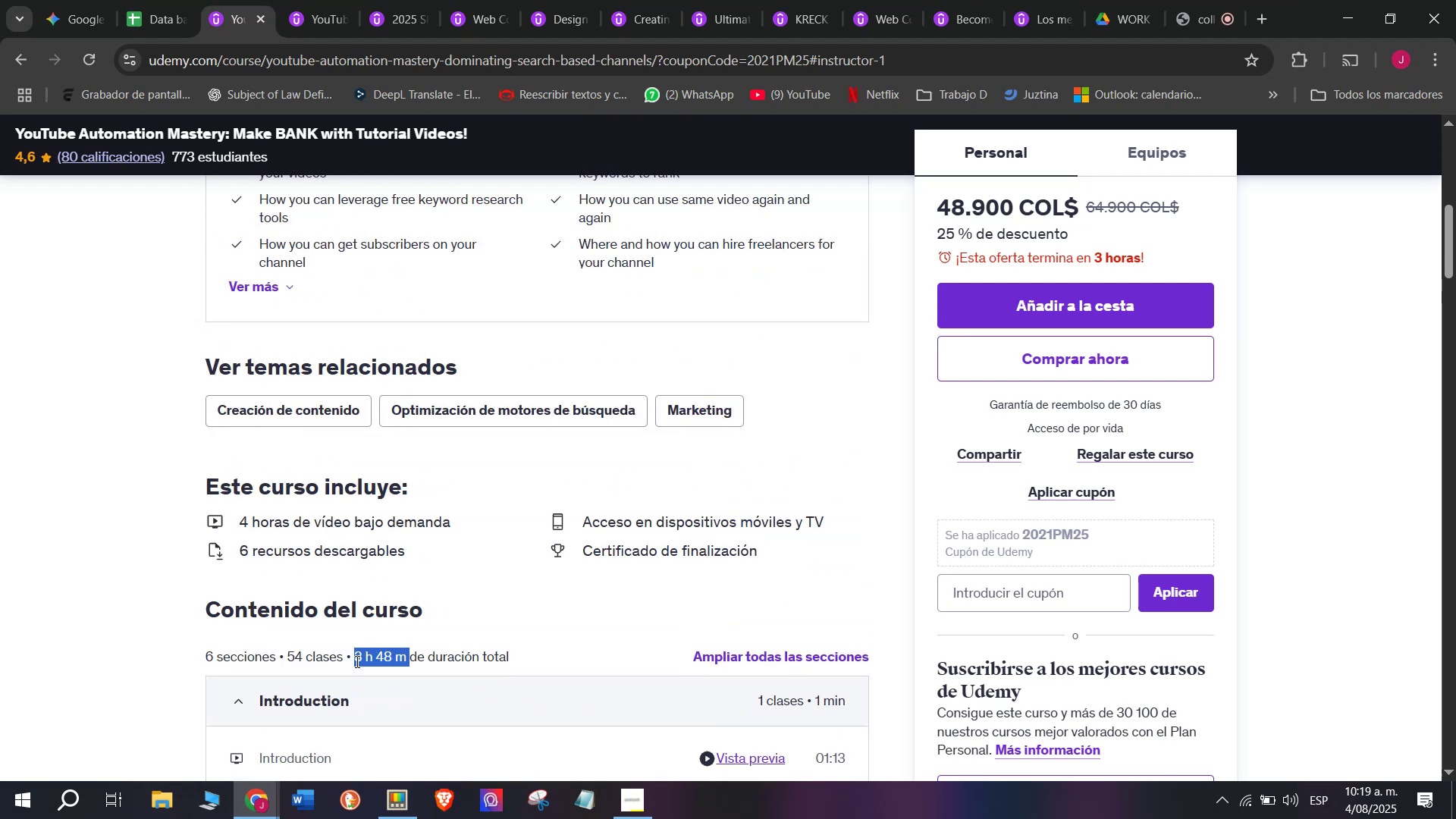 
key(Control+ControlLeft)
 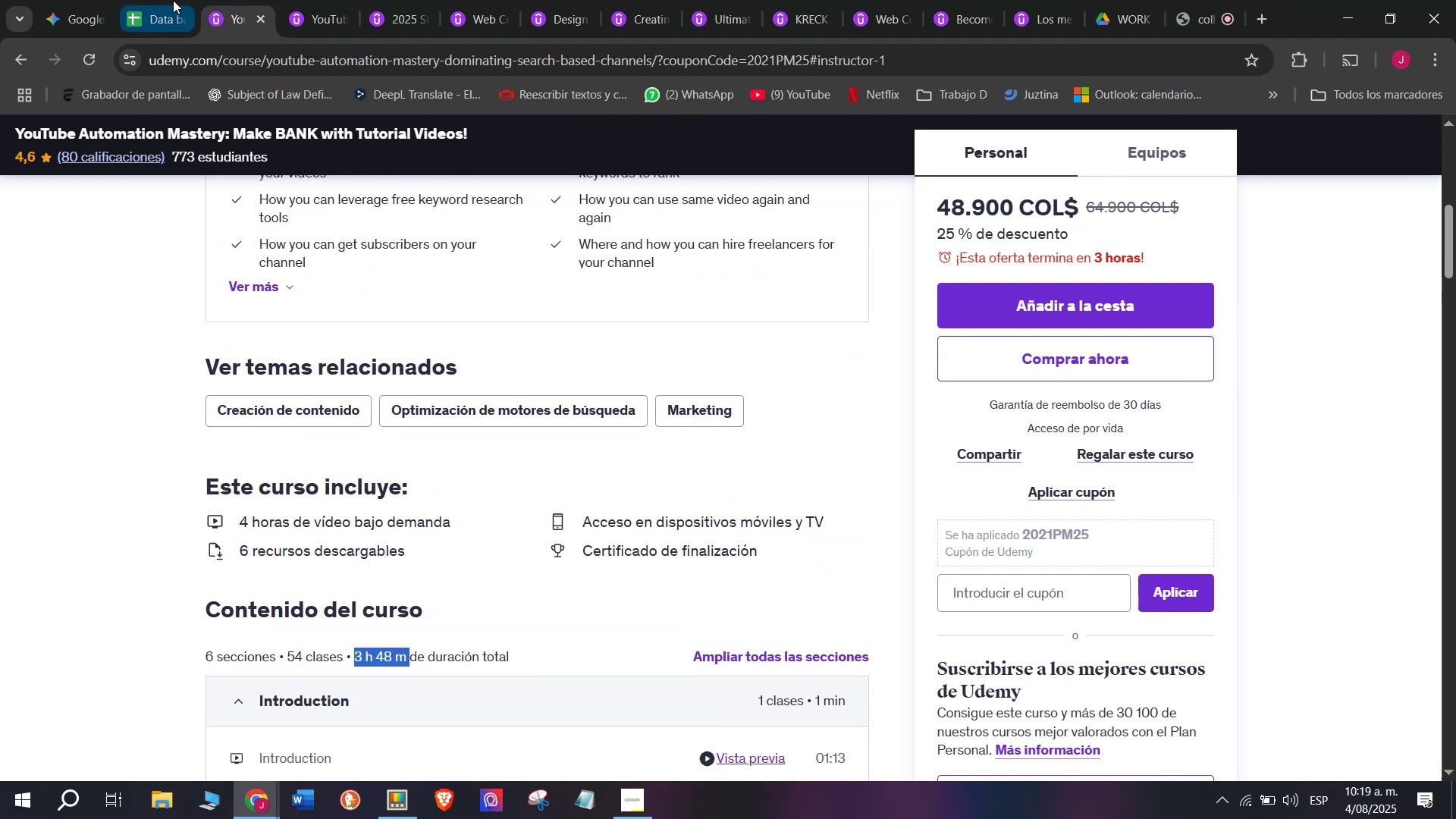 
key(Break)
 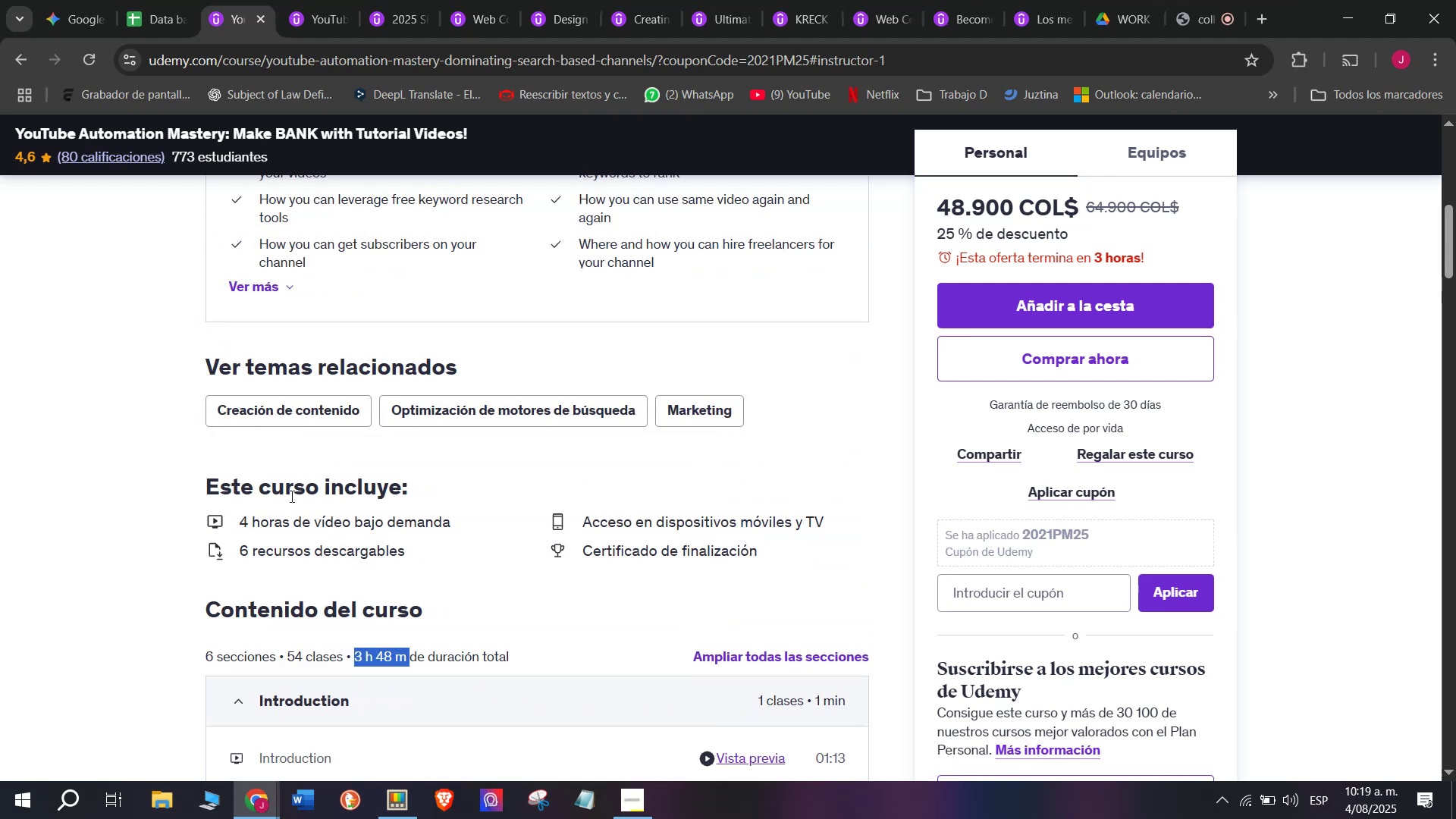 
key(Control+C)
 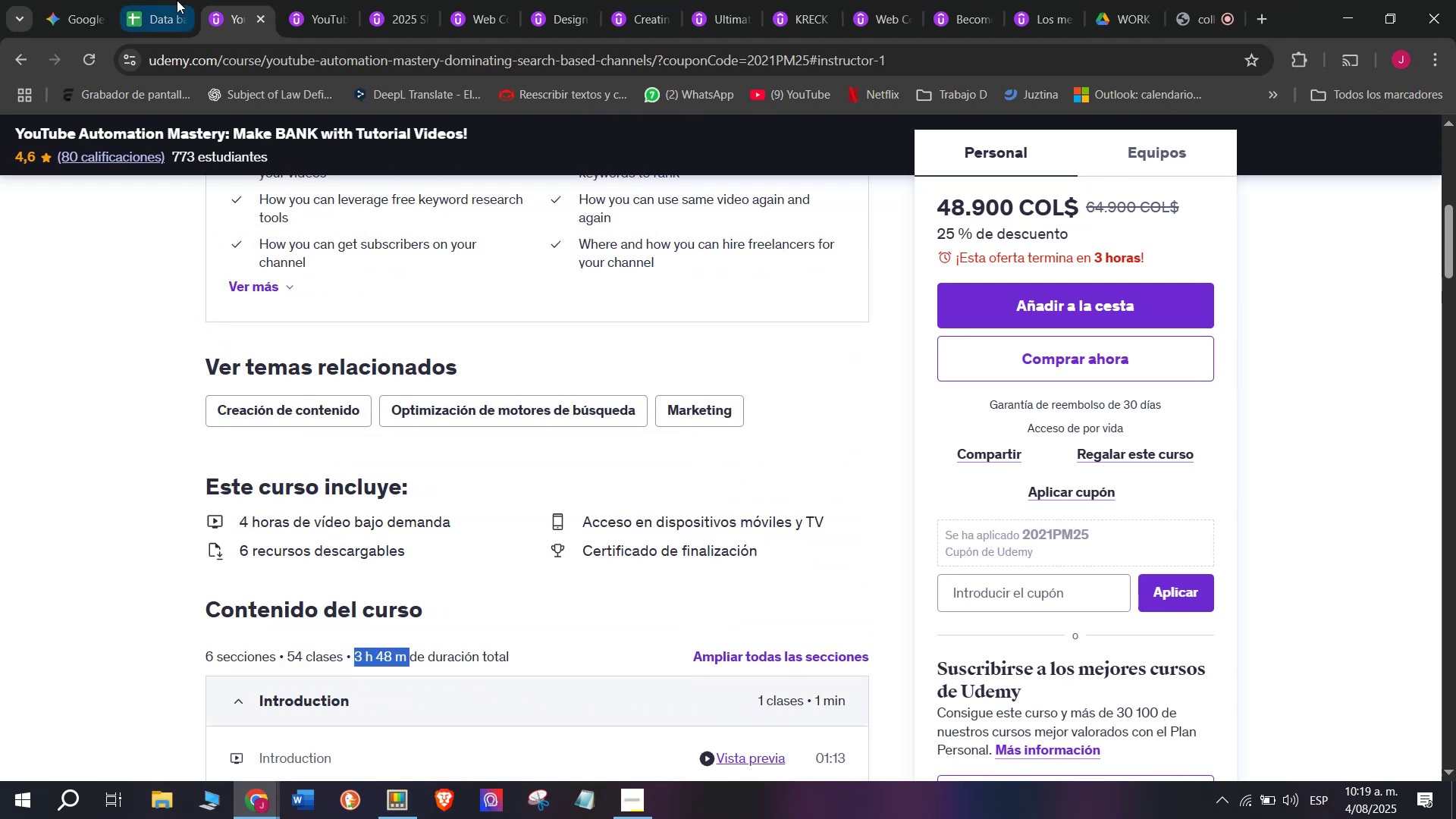 
left_click([169, 0])
 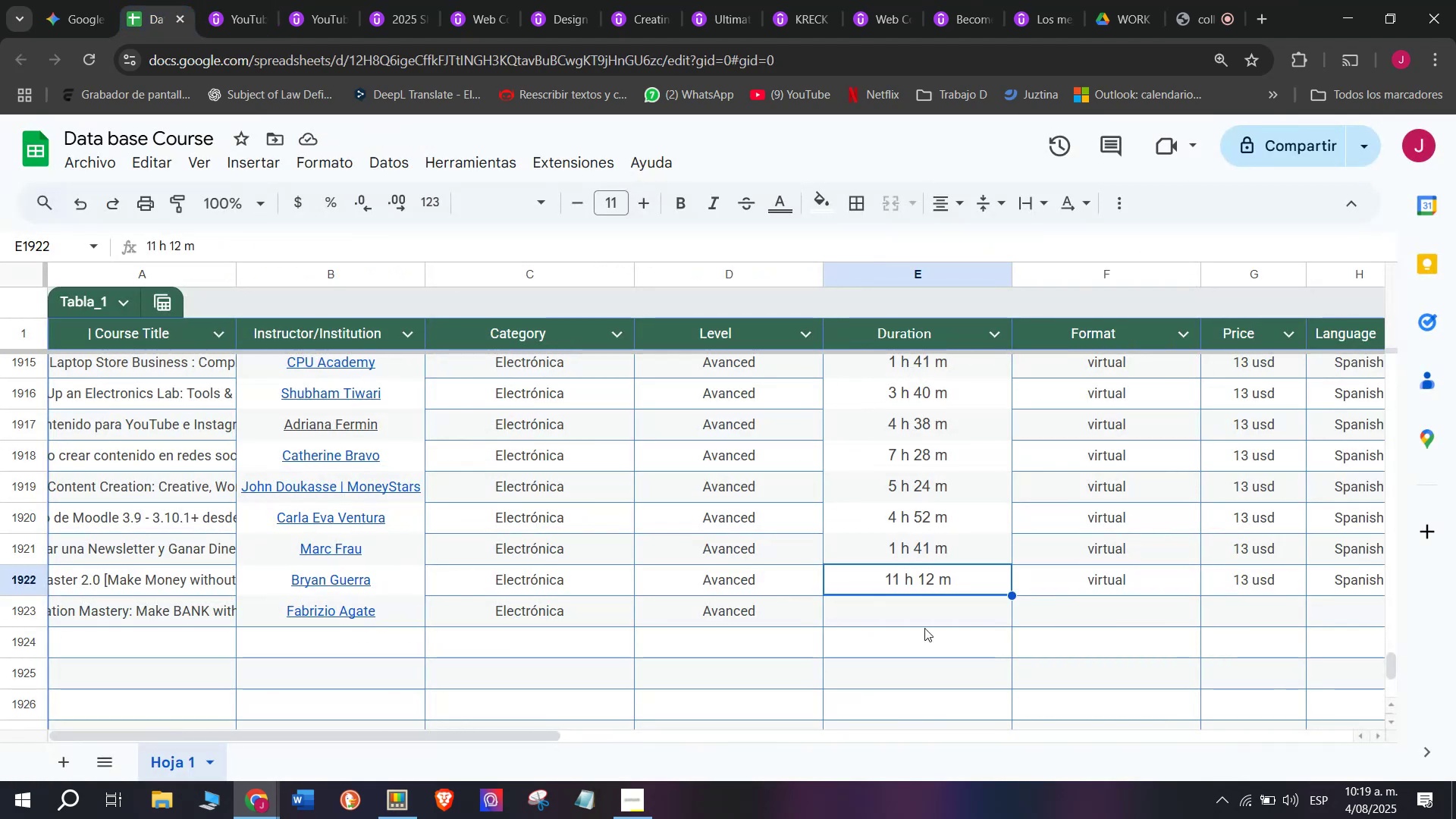 
left_click([926, 620])
 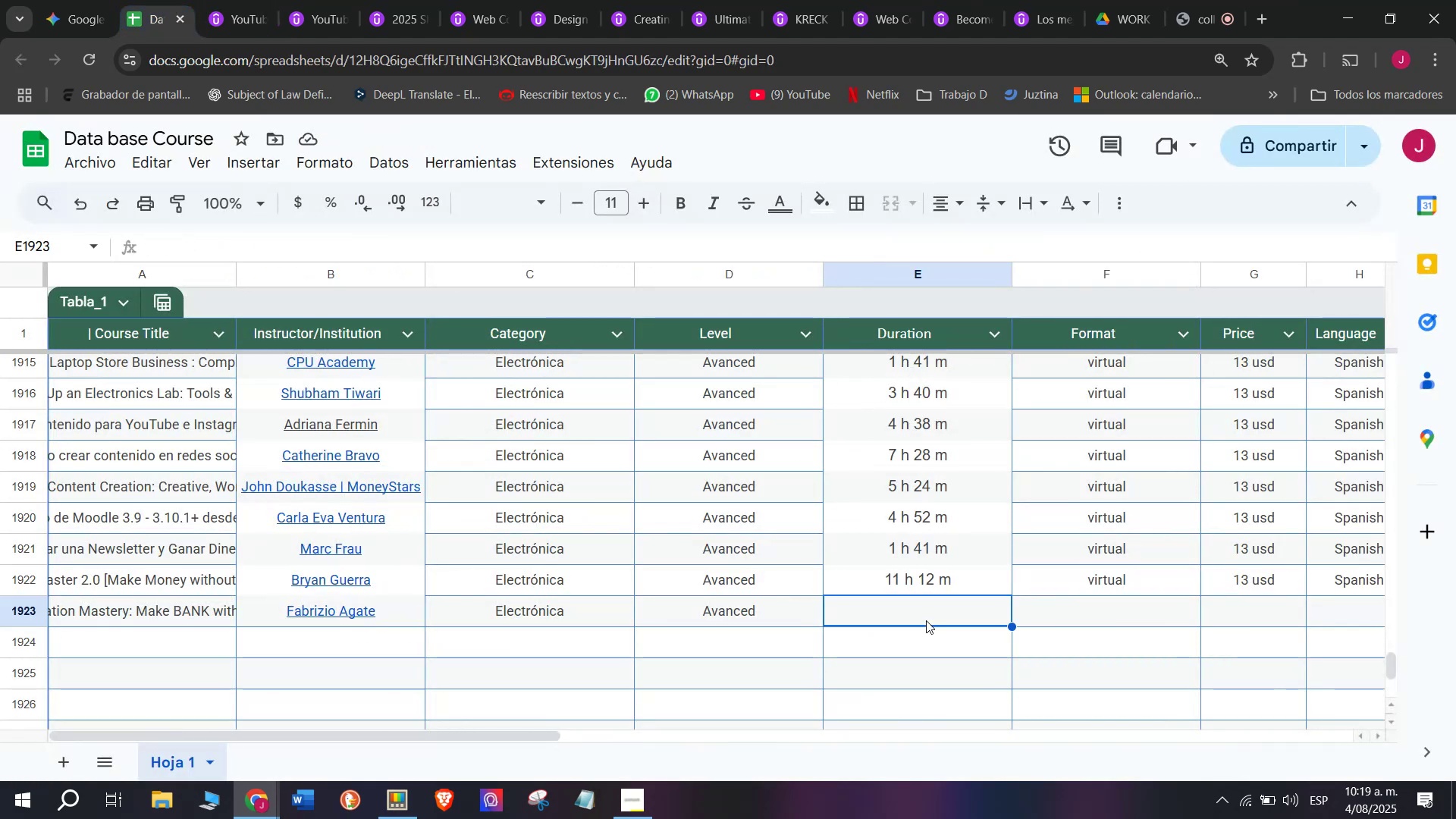 
key(Z)
 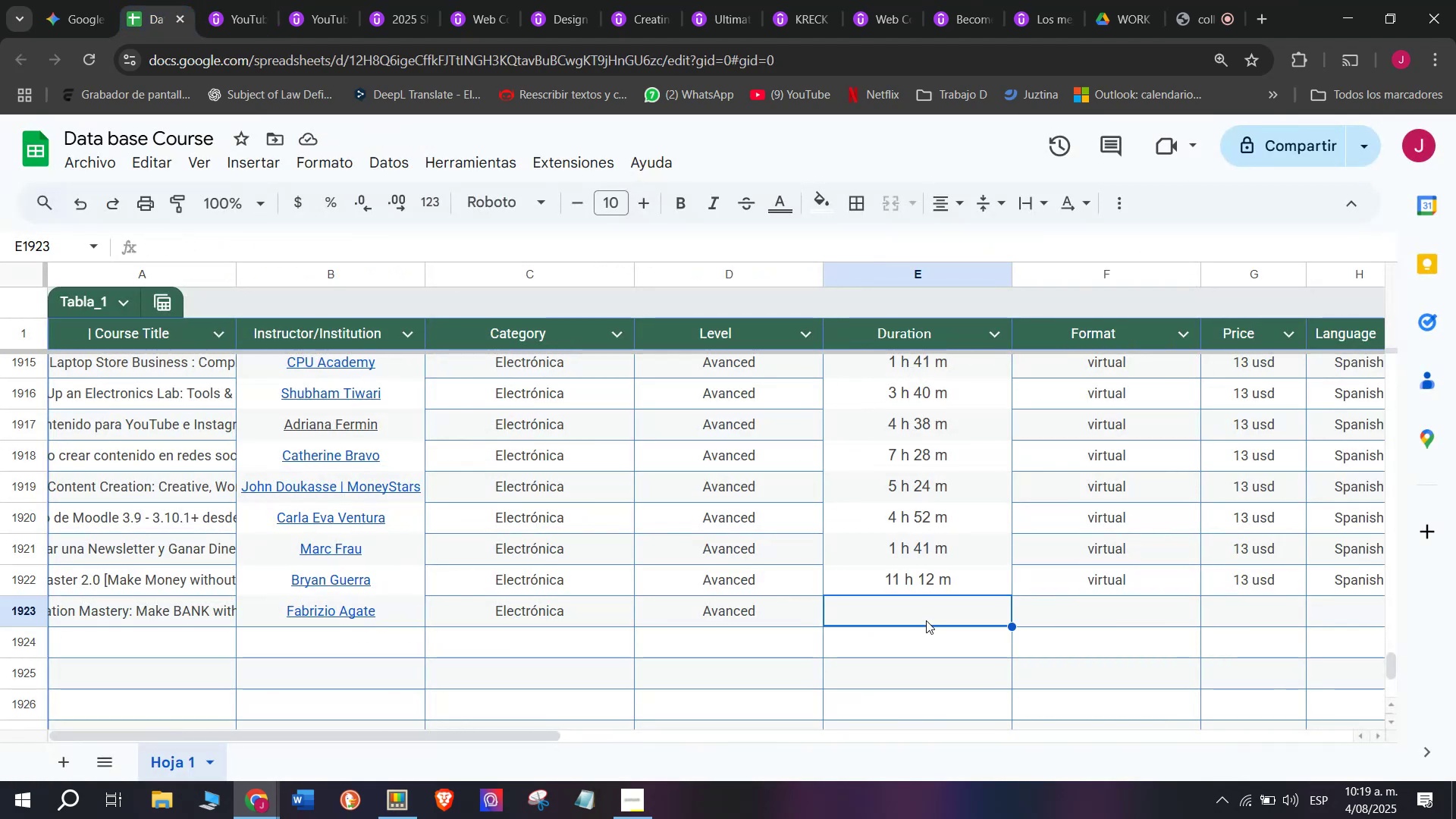 
key(Control+ControlLeft)
 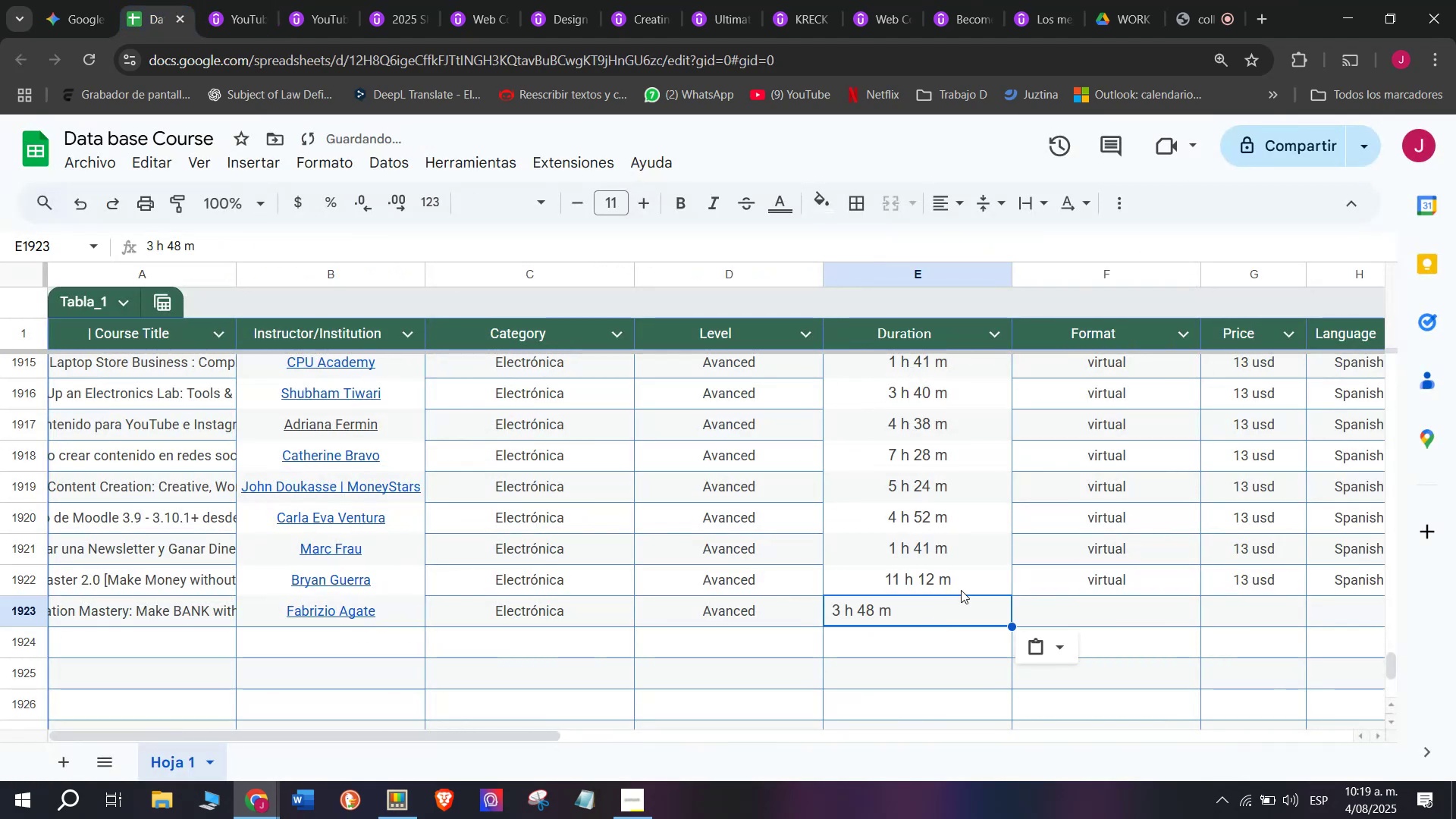 
key(Control+V)
 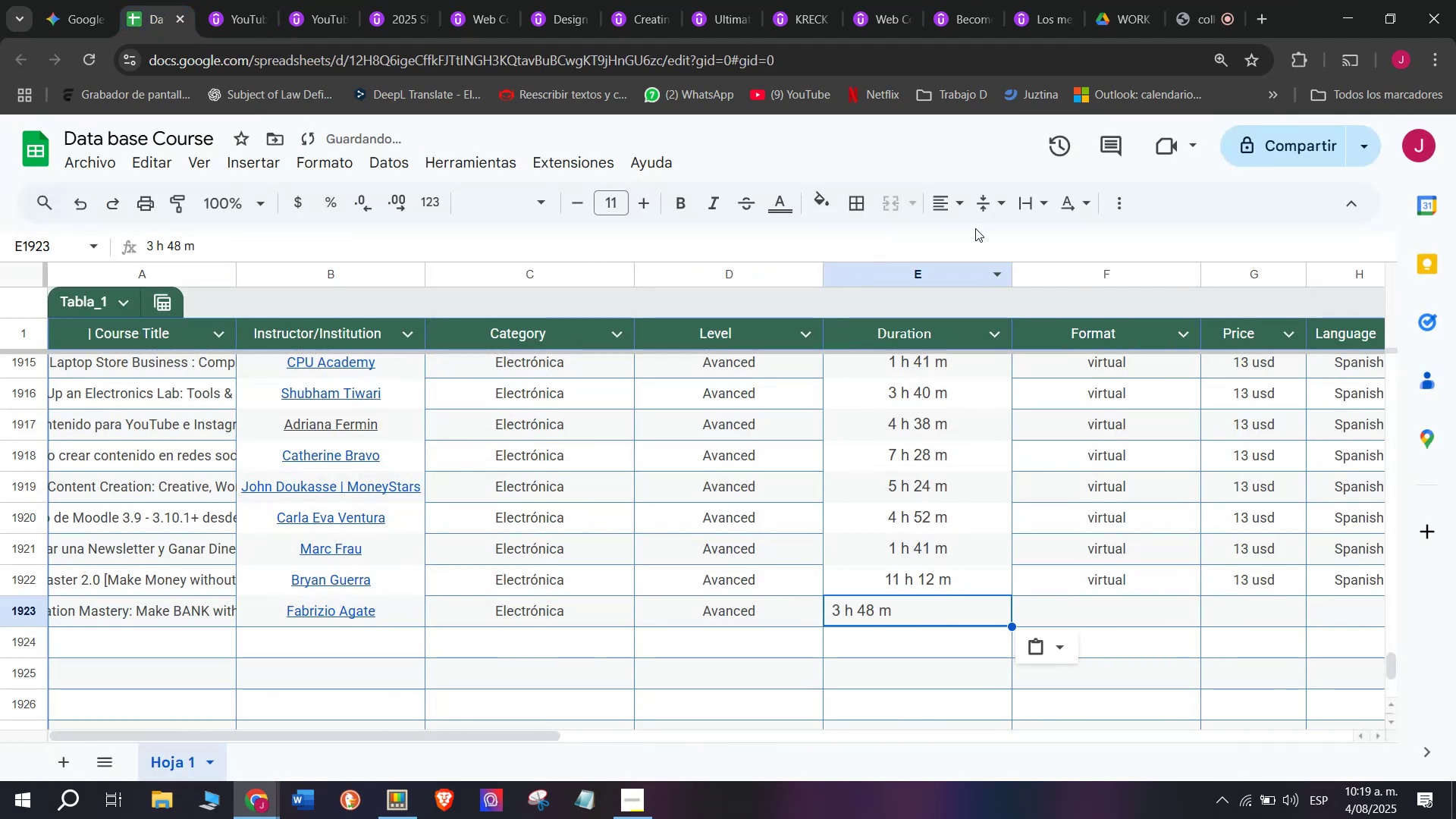 
left_click([943, 203])
 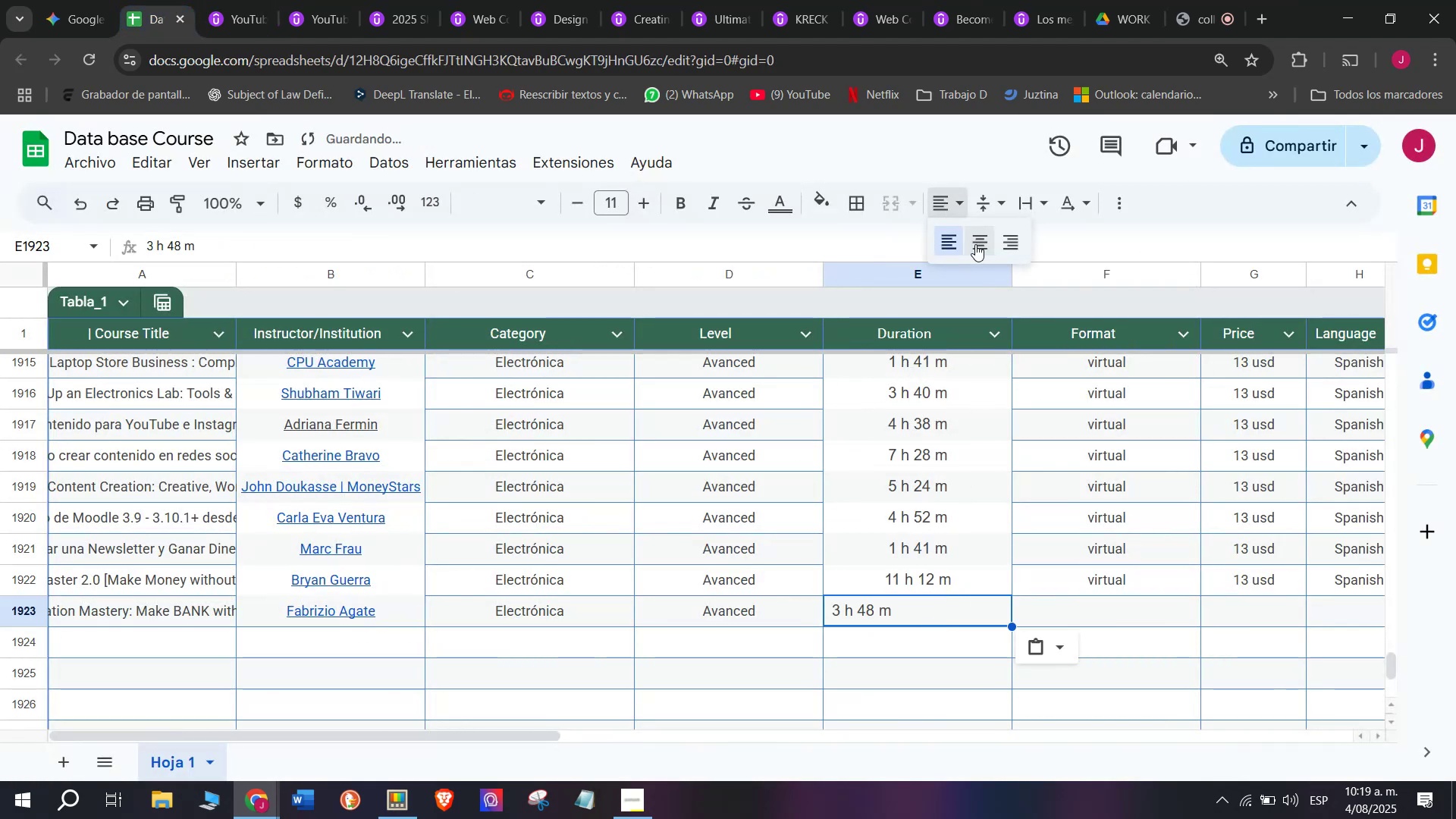 
left_click([978, 244])
 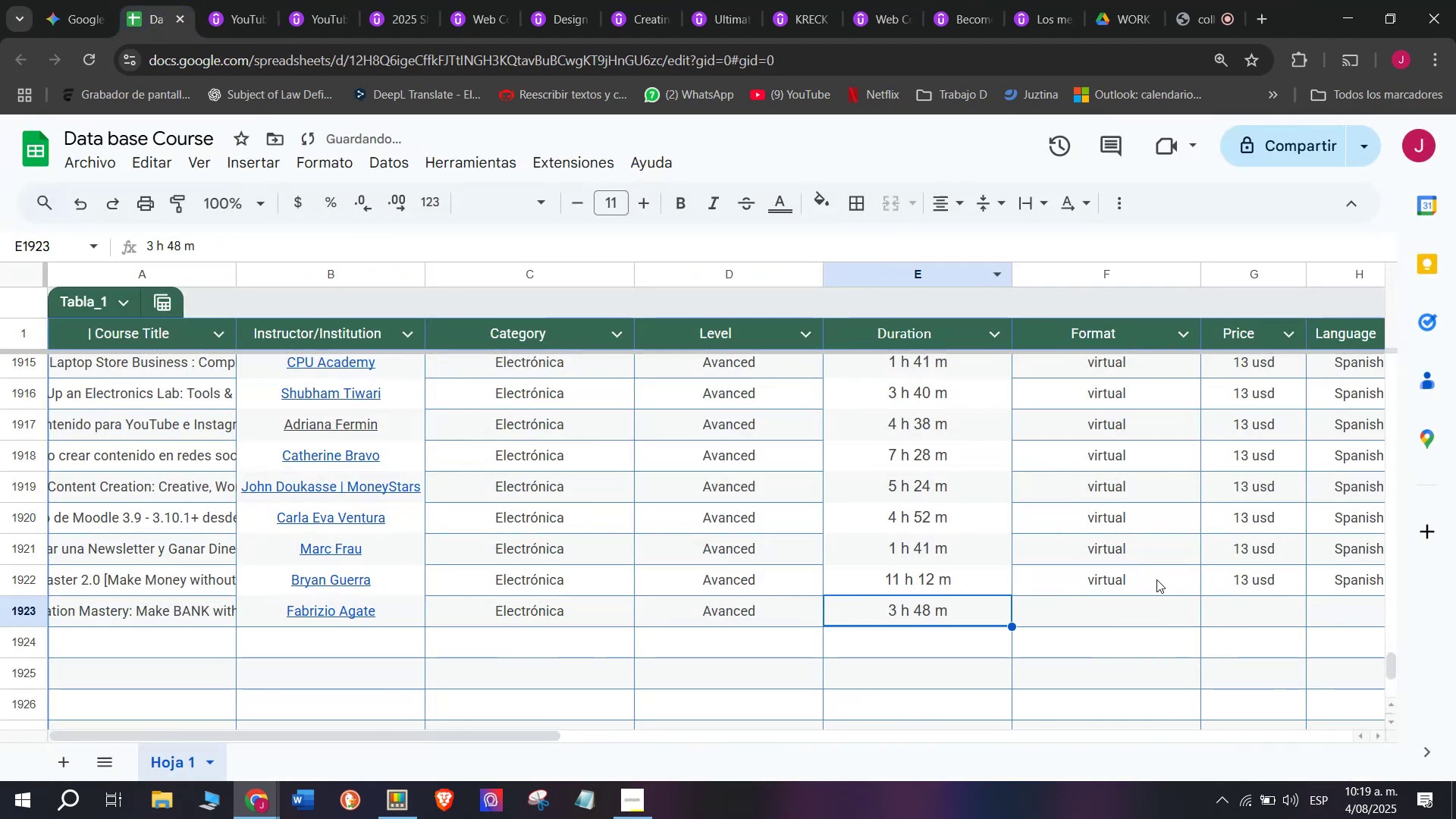 
left_click([1159, 585])
 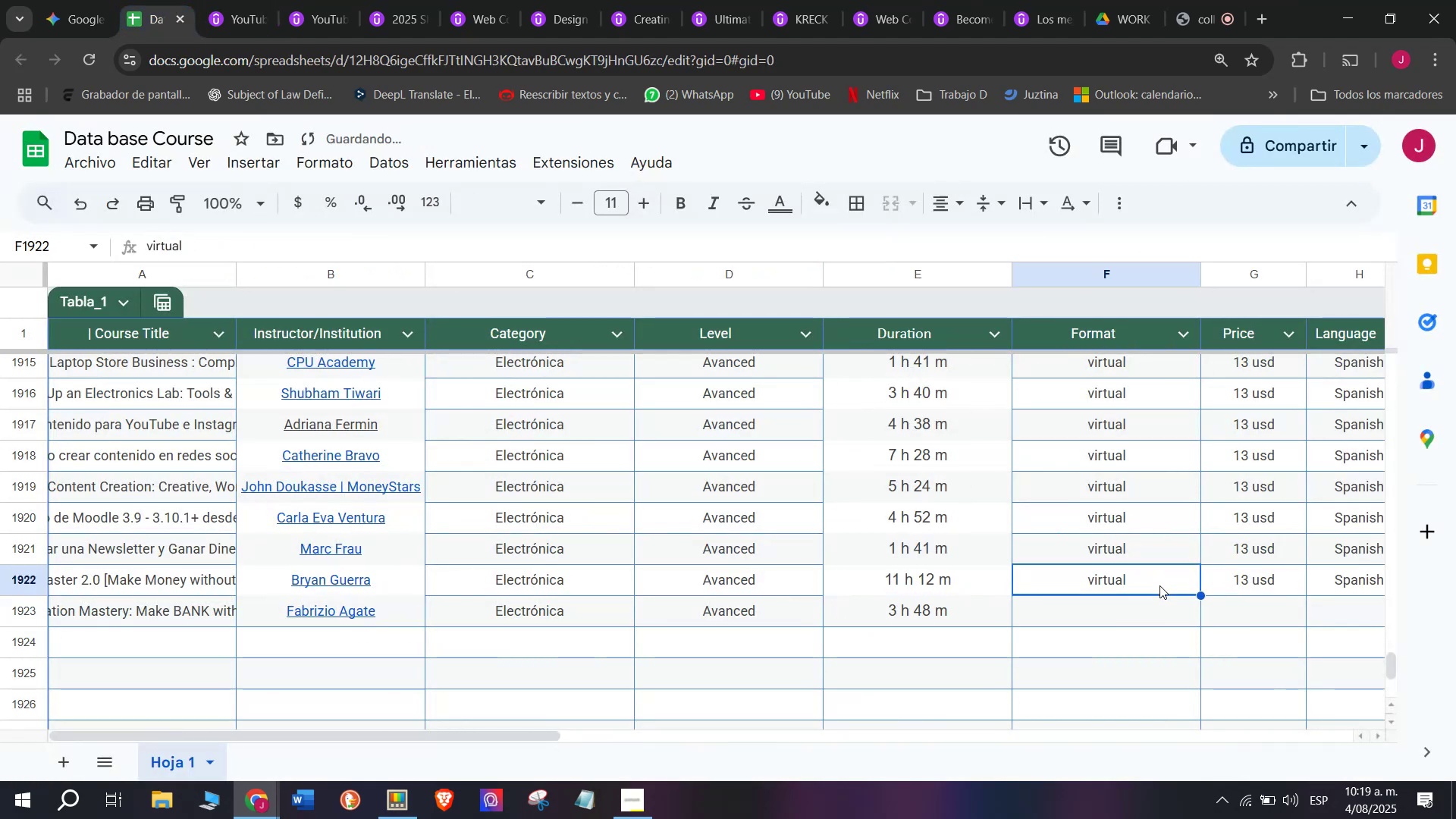 
key(Control+ControlLeft)
 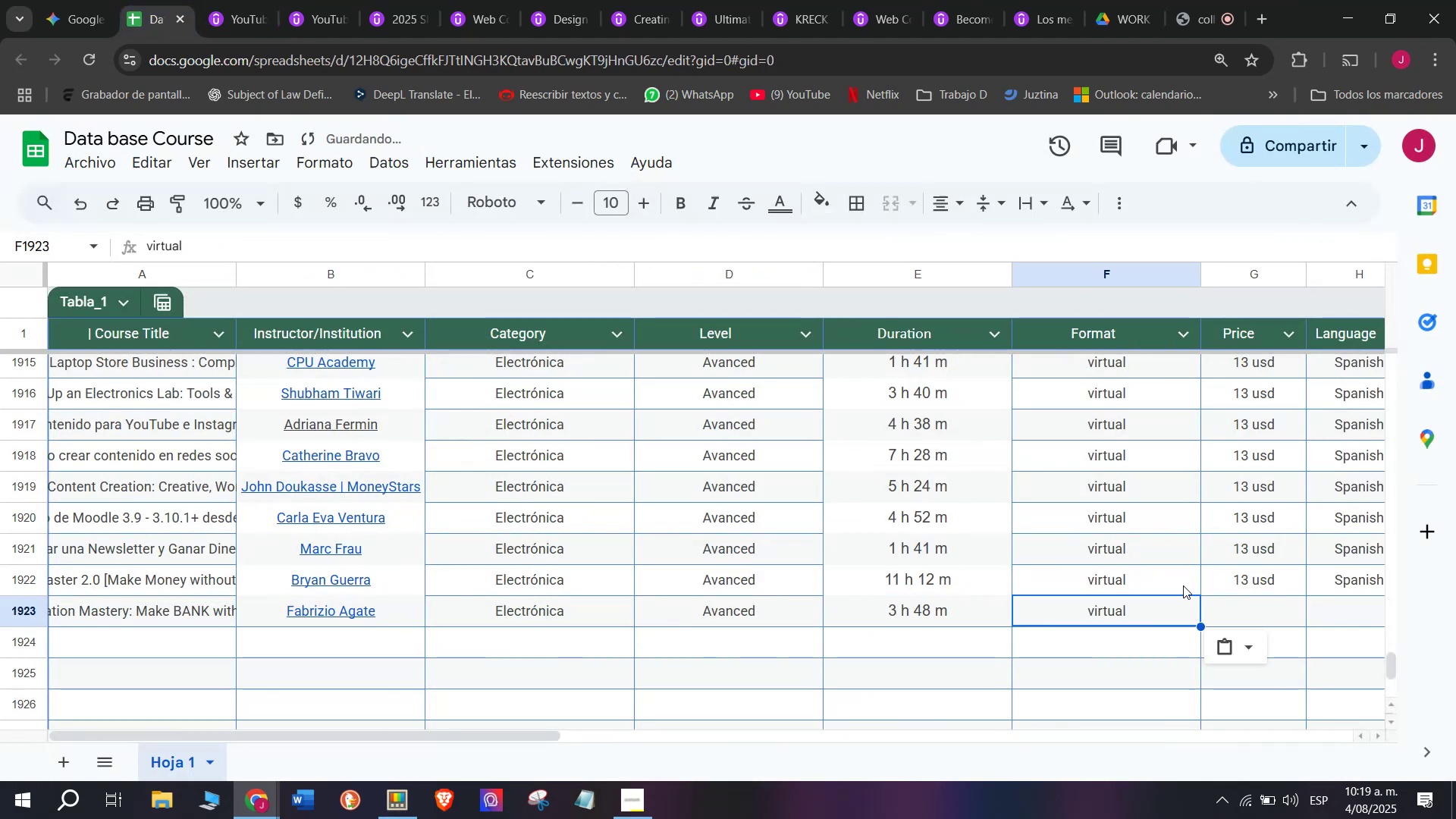 
key(Break)
 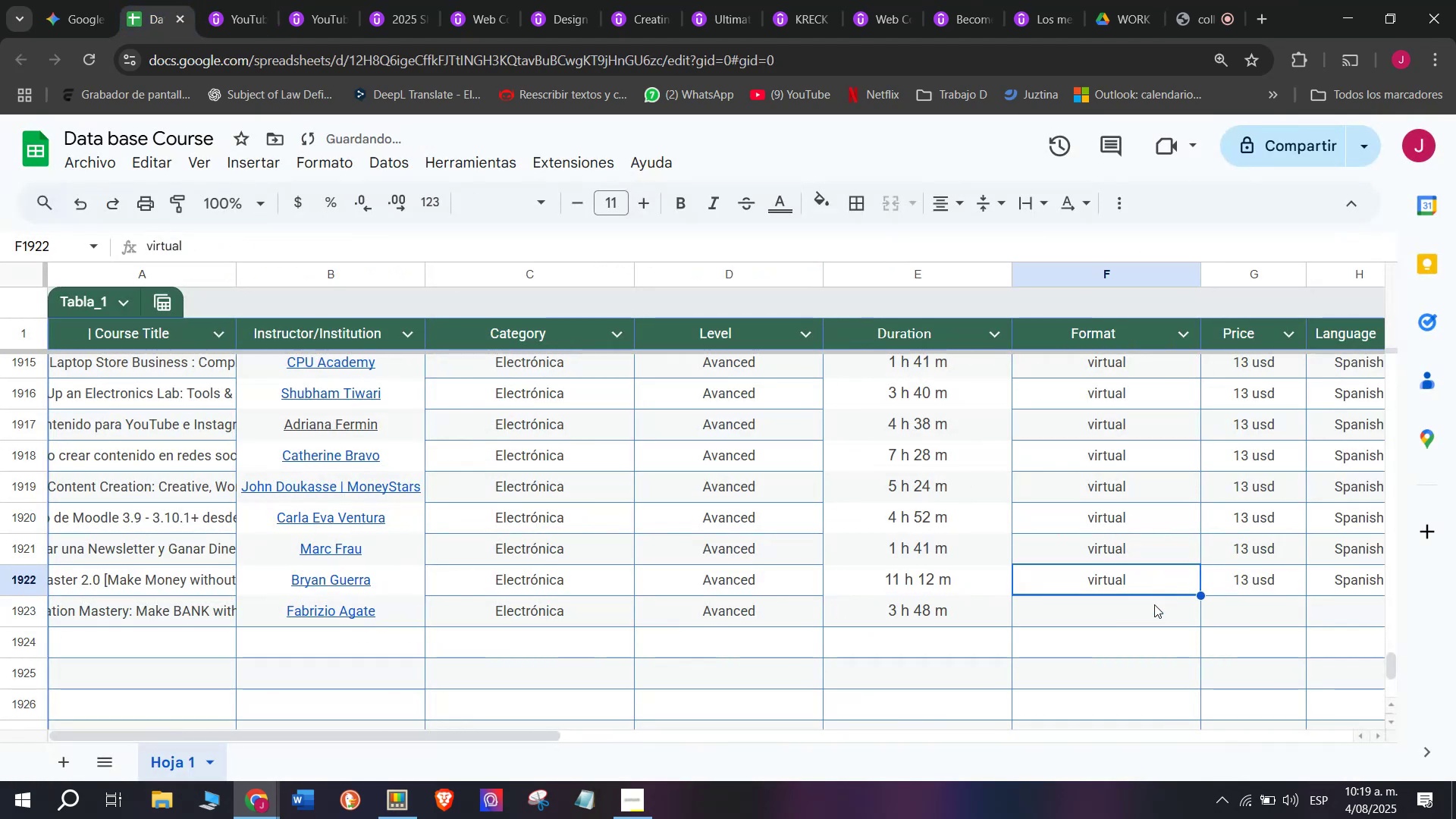 
key(Control+C)
 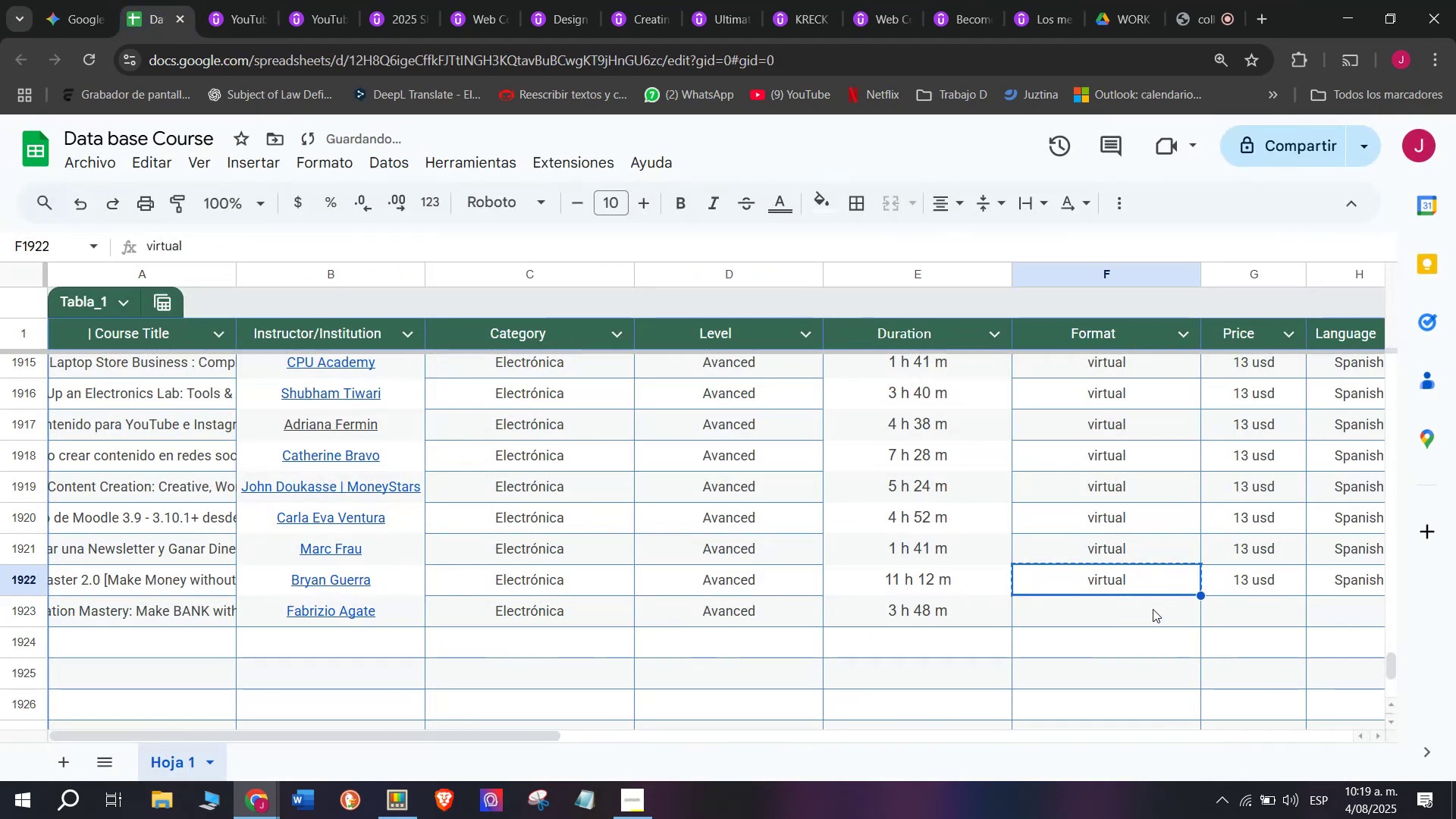 
double_click([1153, 609])
 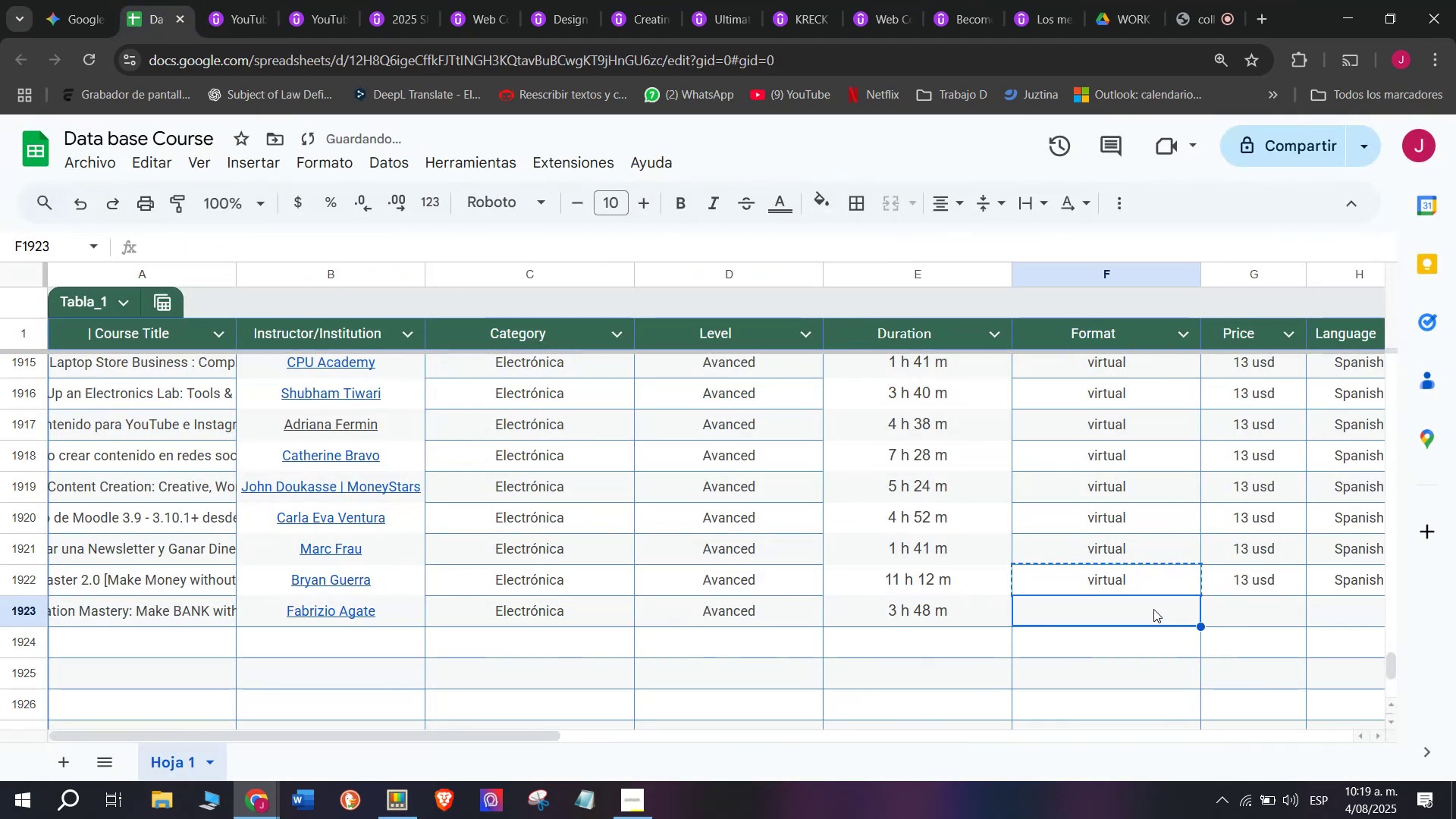 
key(Control+ControlLeft)
 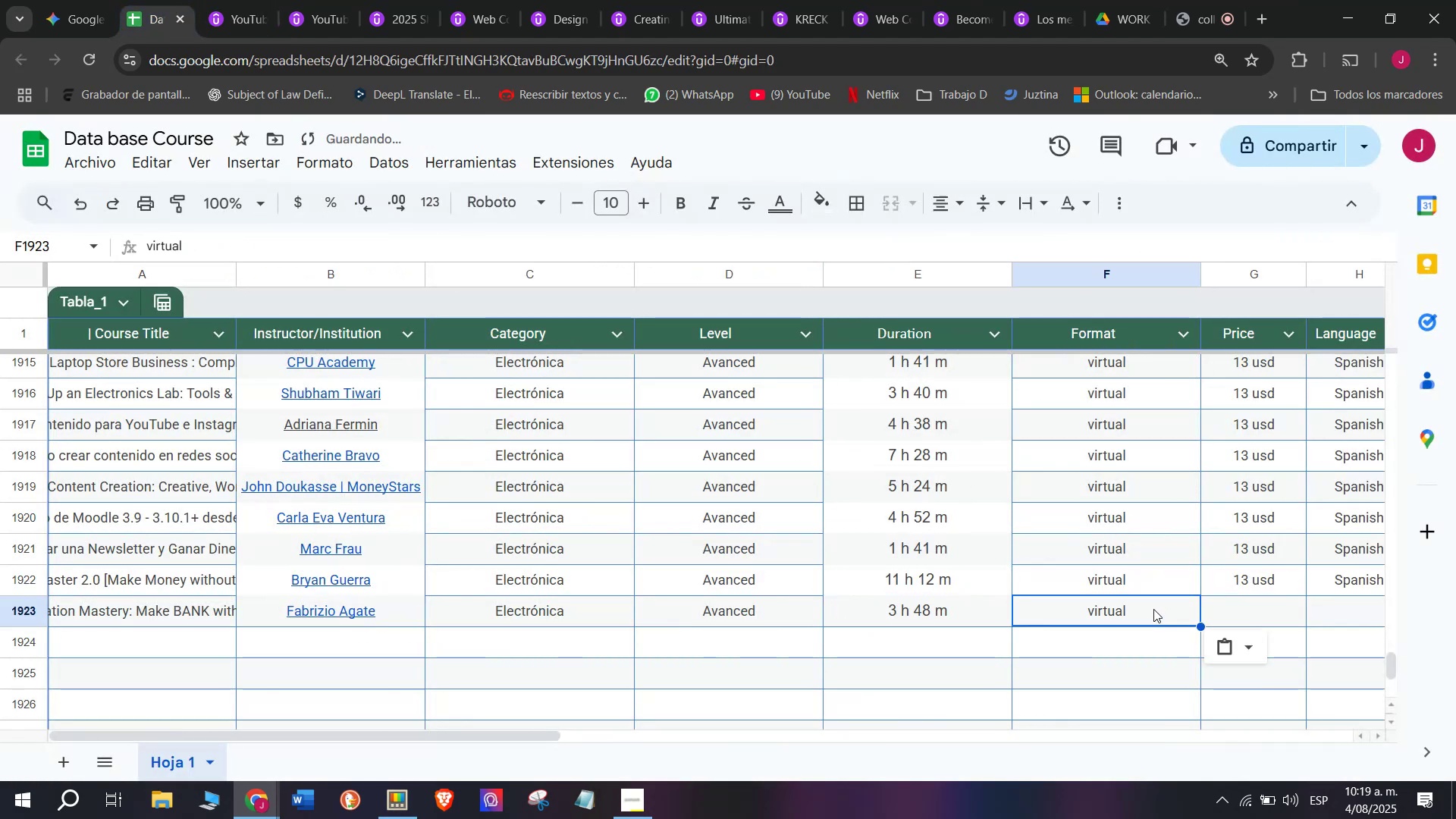 
key(Z)
 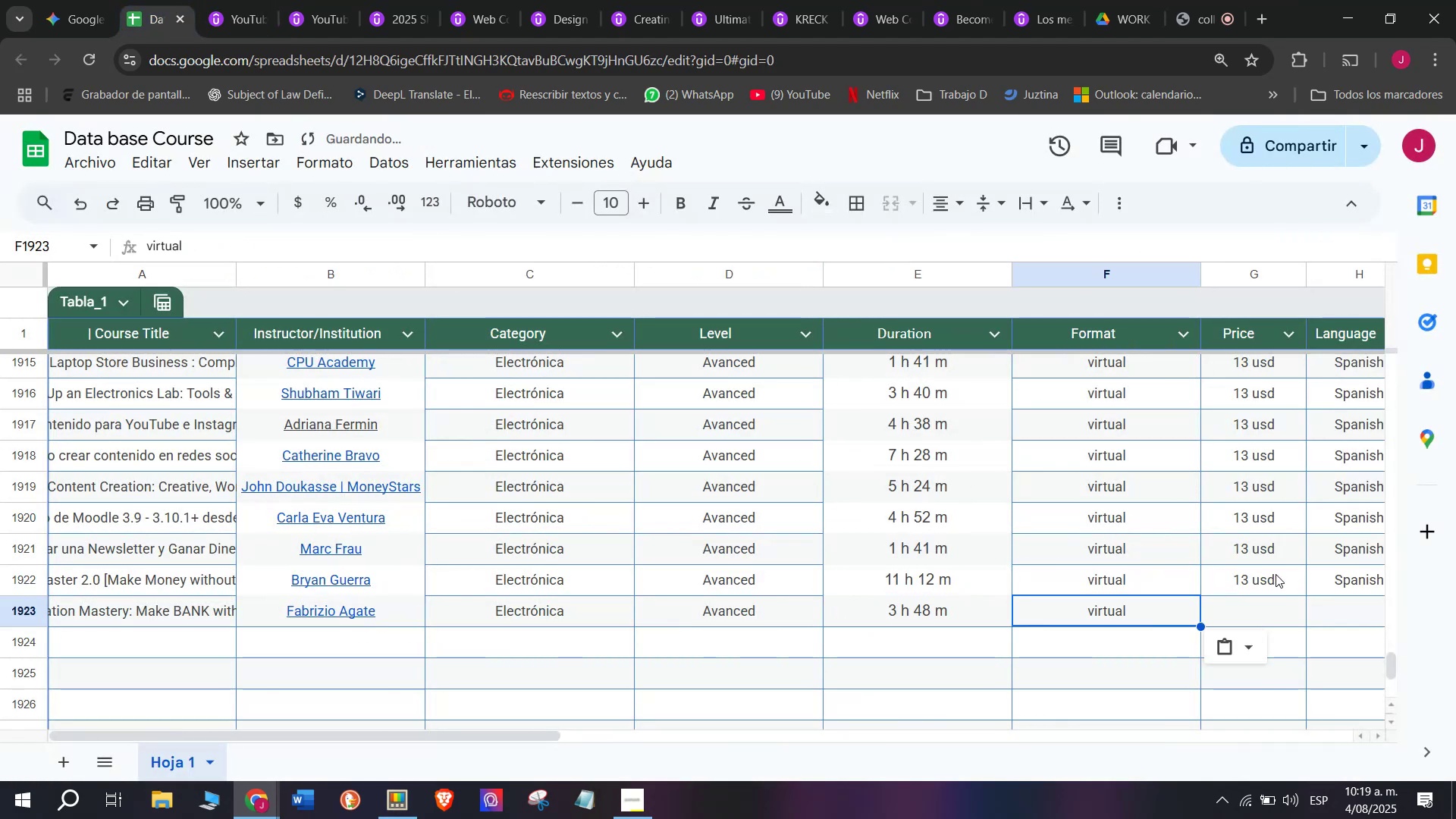 
key(Control+V)
 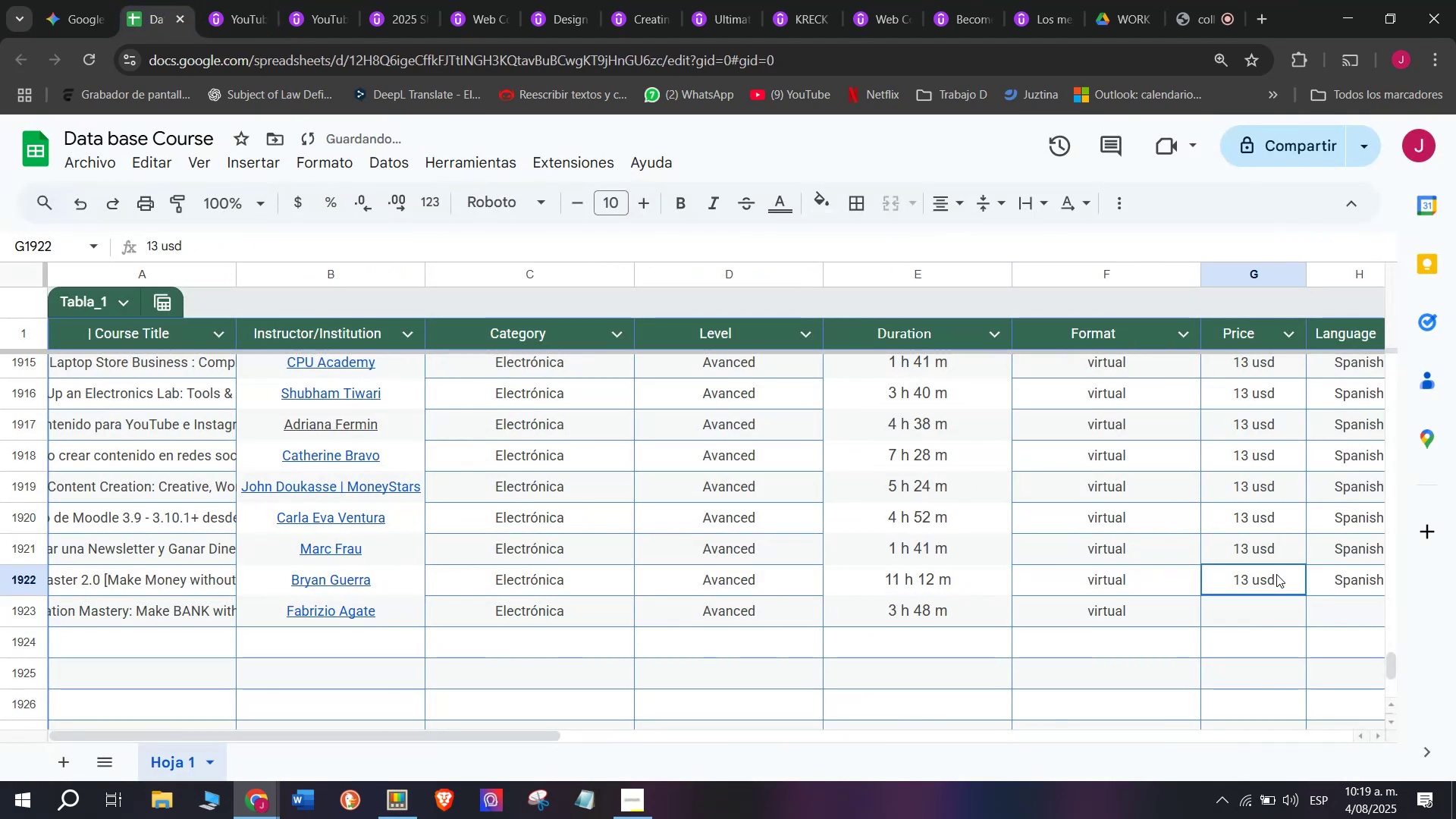 
key(Break)
 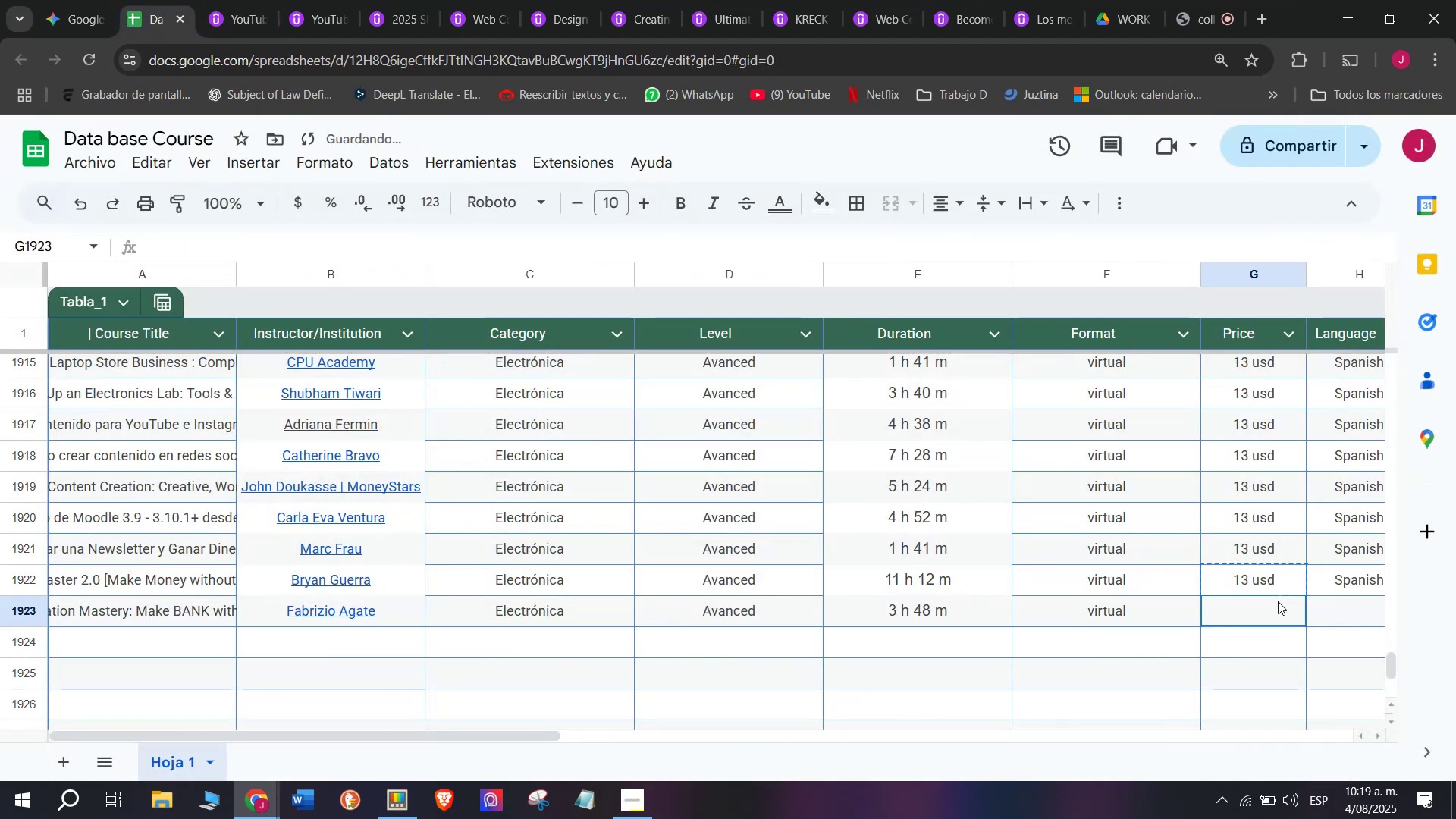 
key(Control+ControlLeft)
 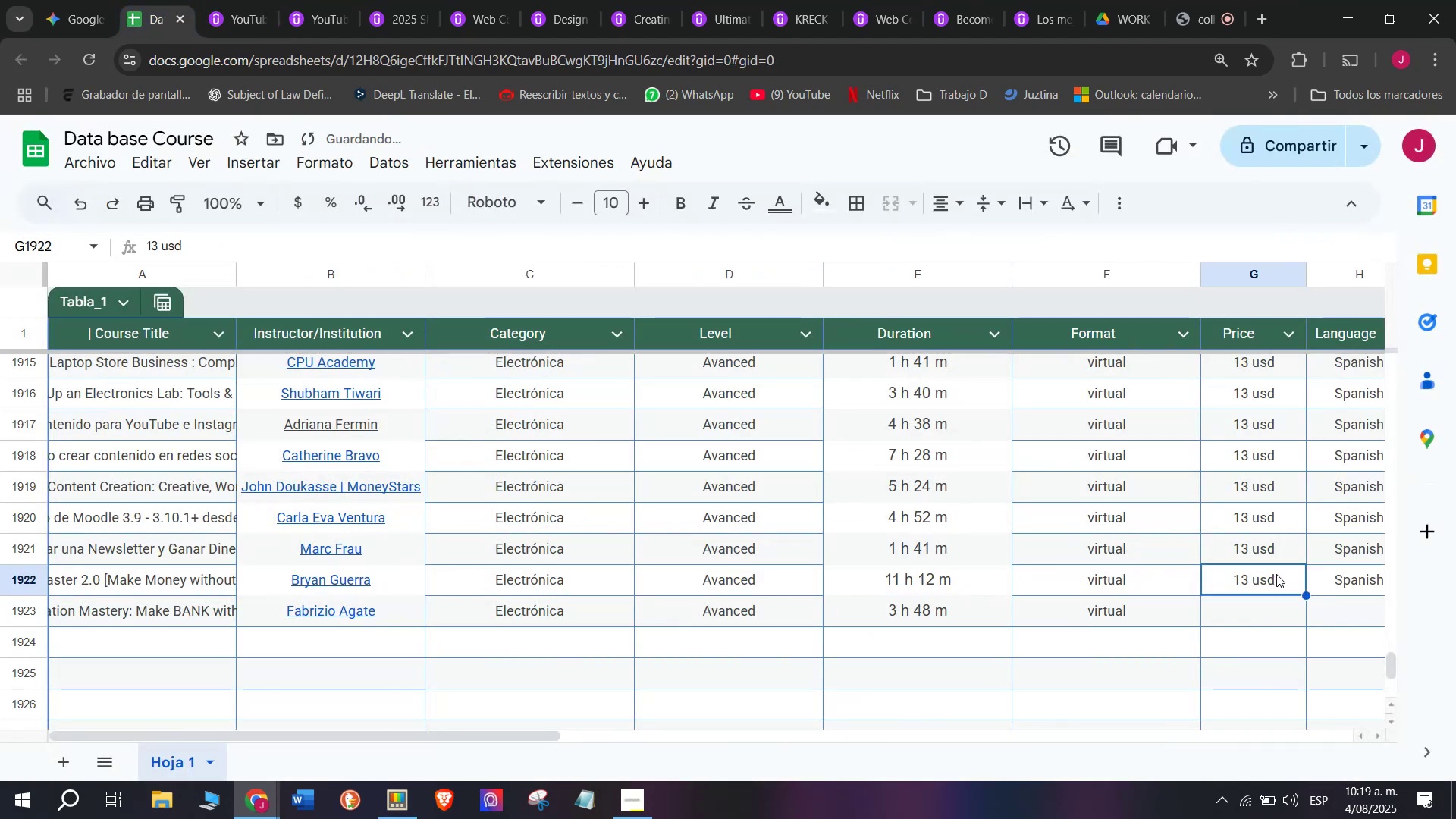 
key(Control+C)
 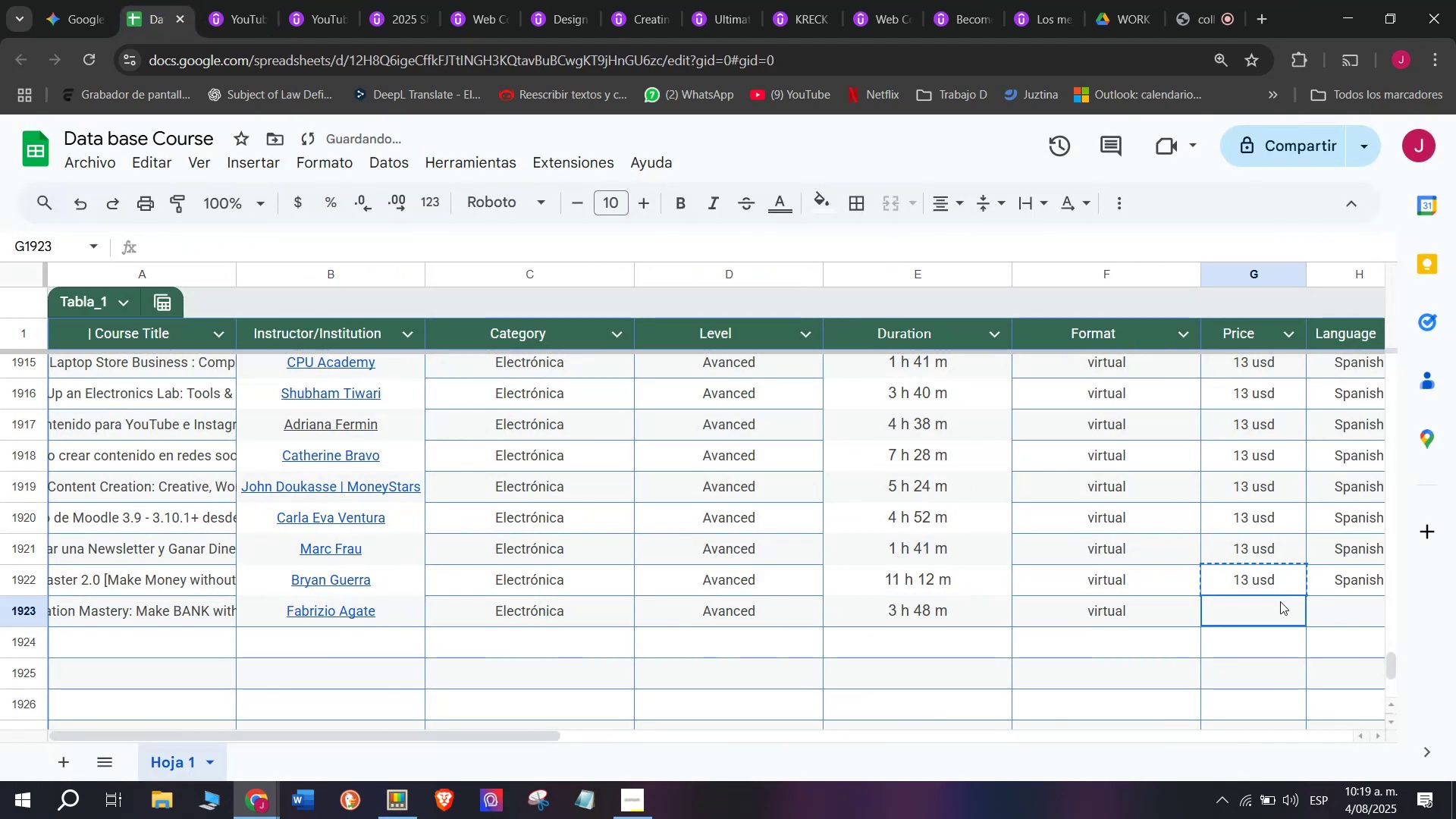 
key(Z)
 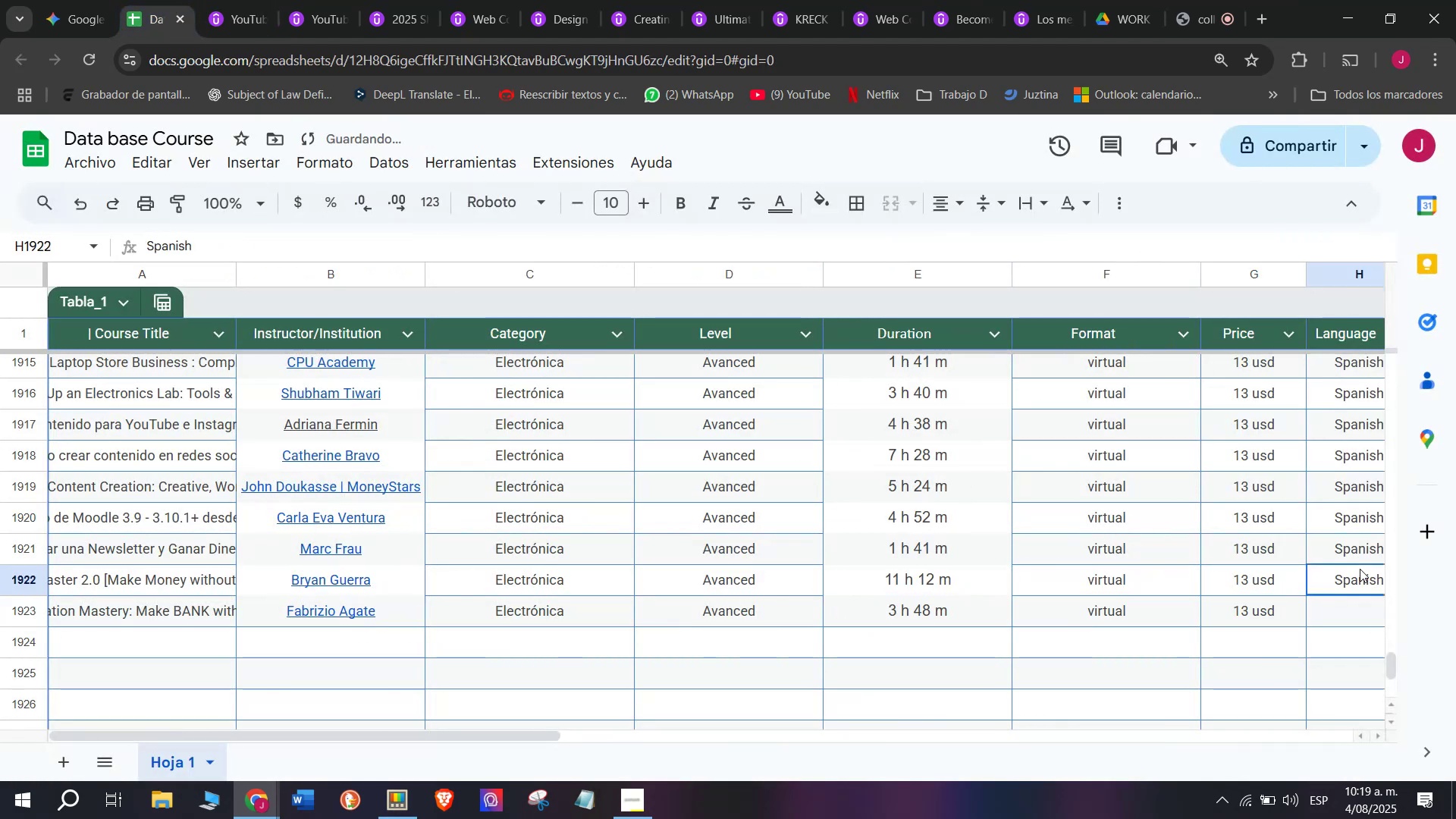 
key(Control+ControlLeft)
 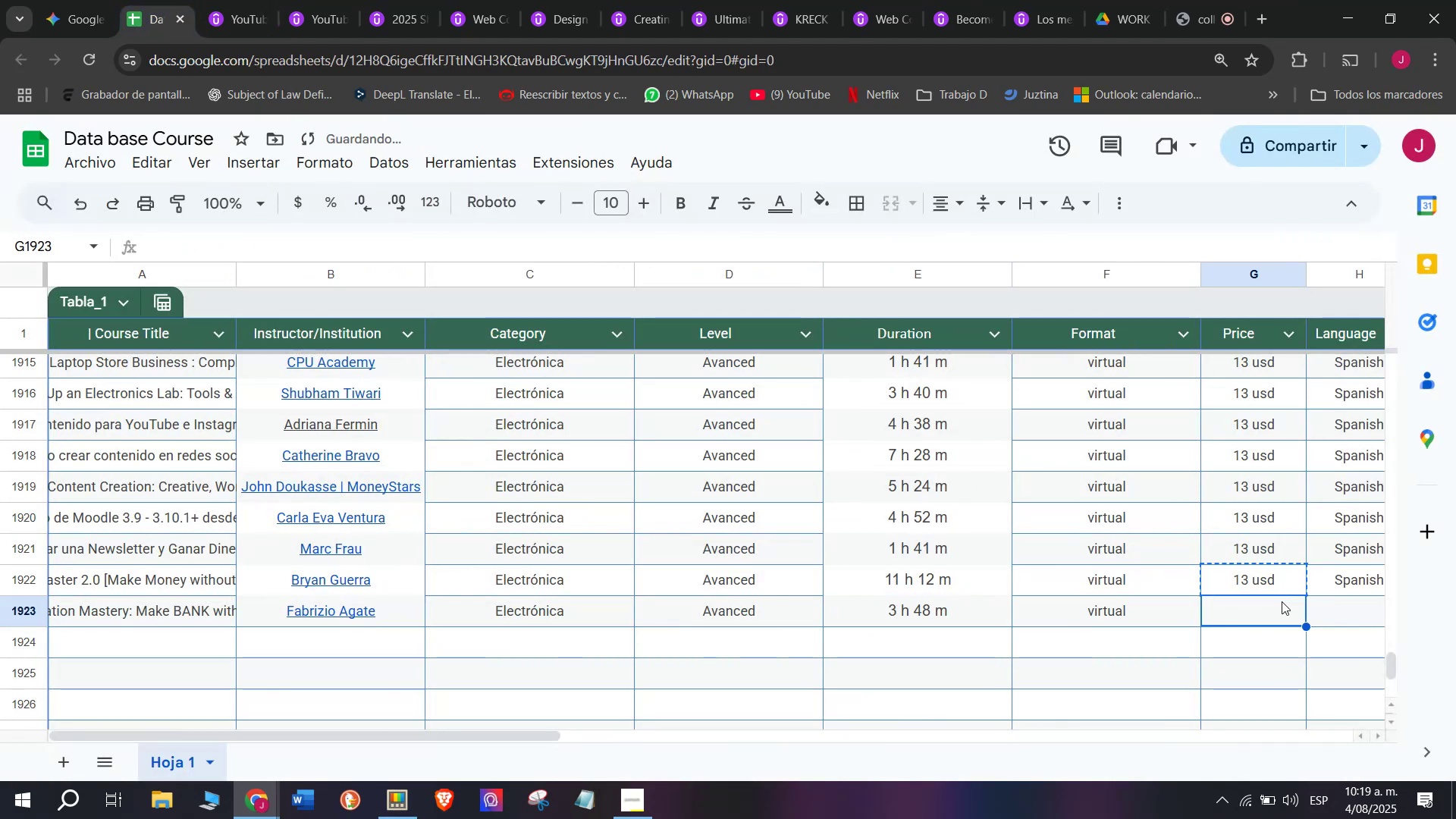 
key(Control+V)
 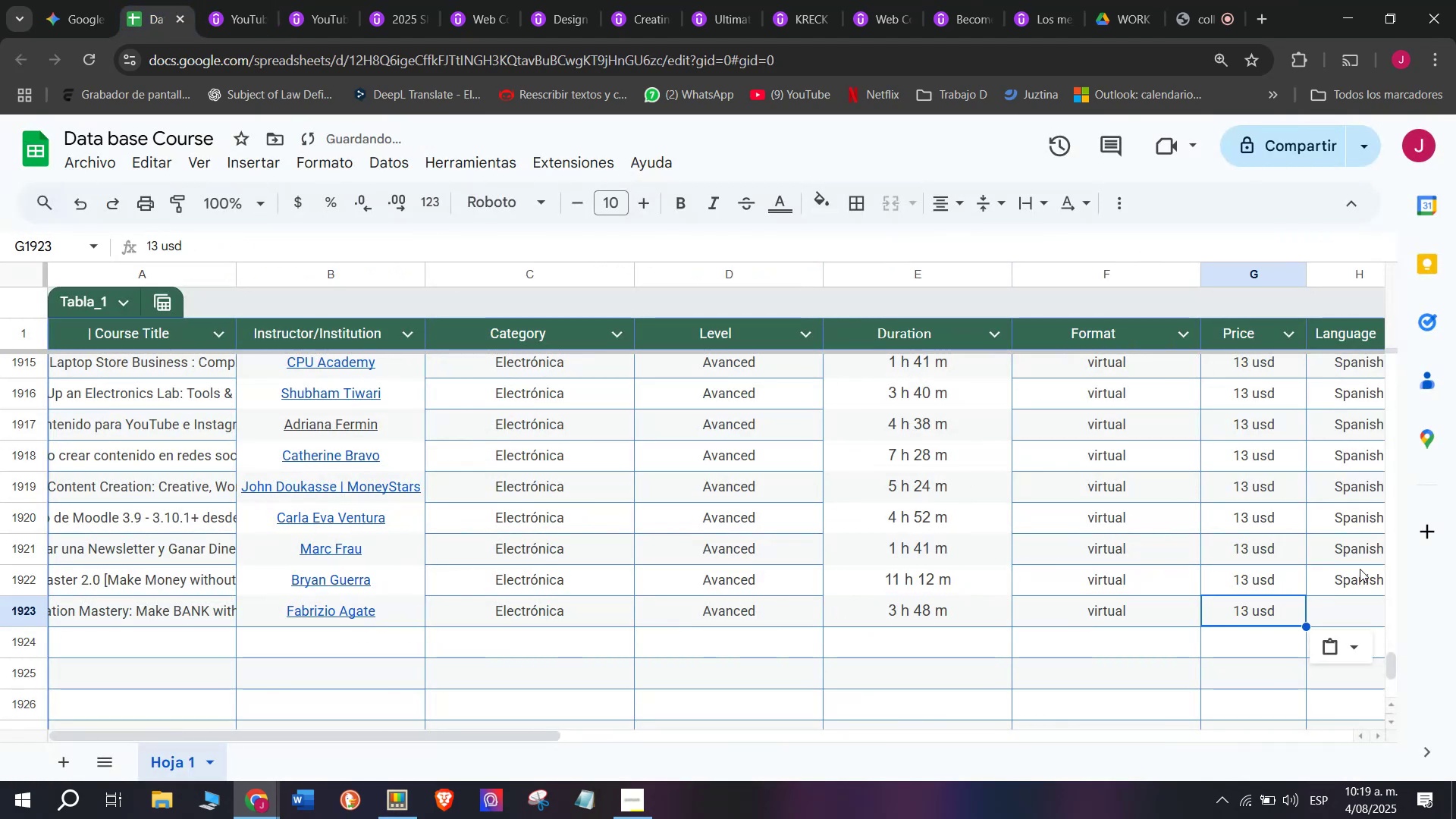 
left_click([1360, 569])
 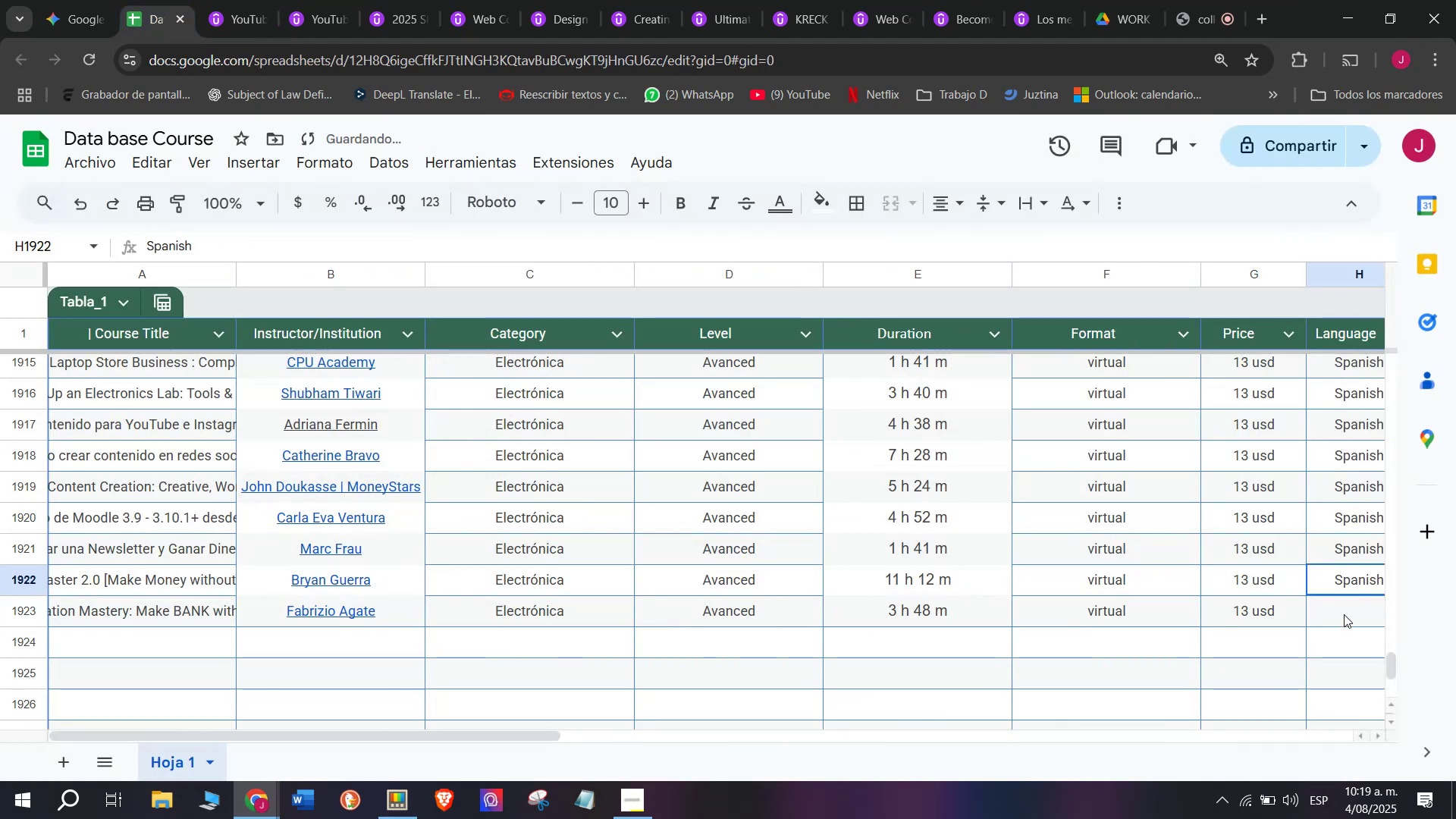 
key(Control+ControlLeft)
 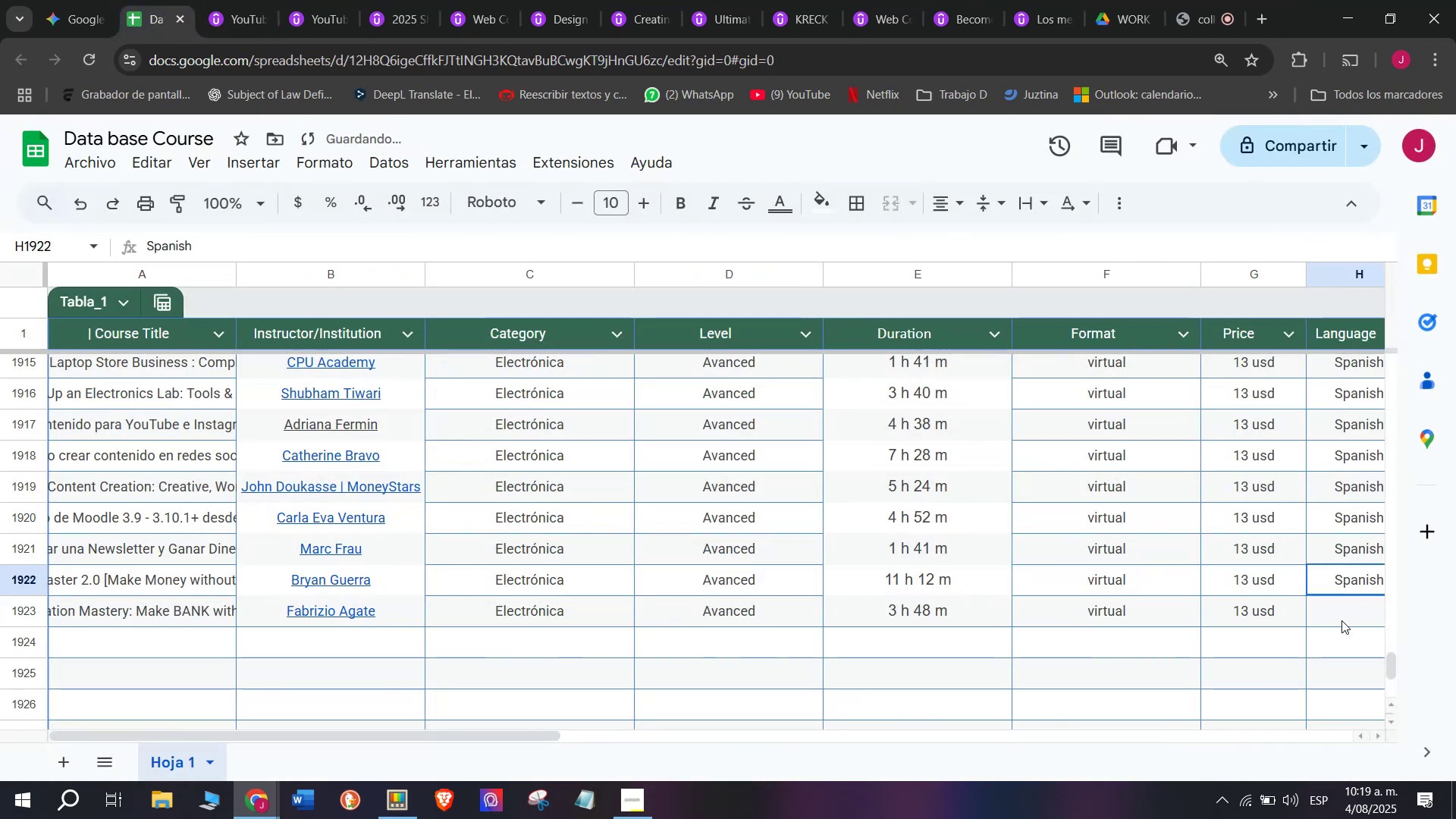 
key(Break)
 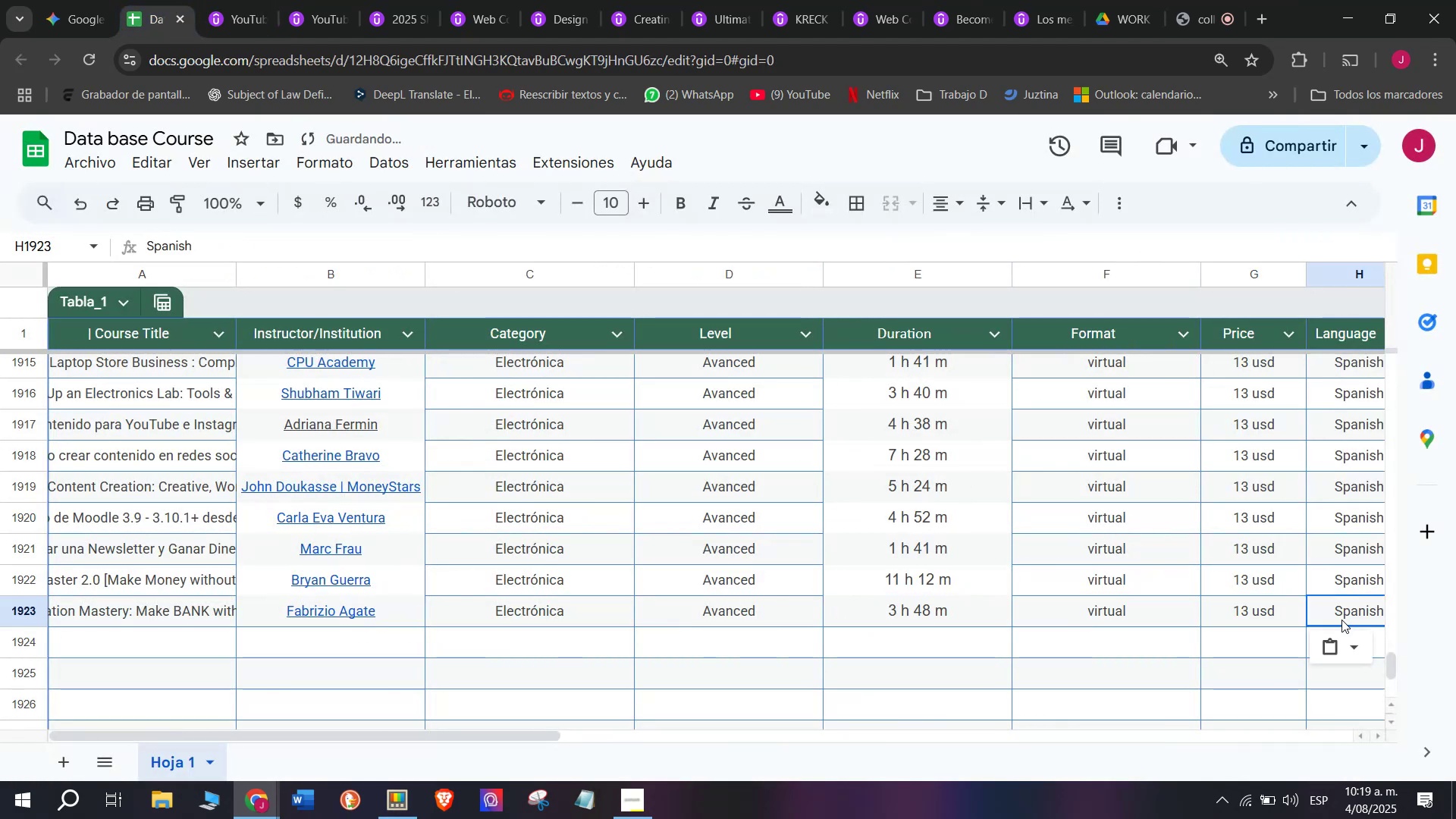 
key(Control+C)
 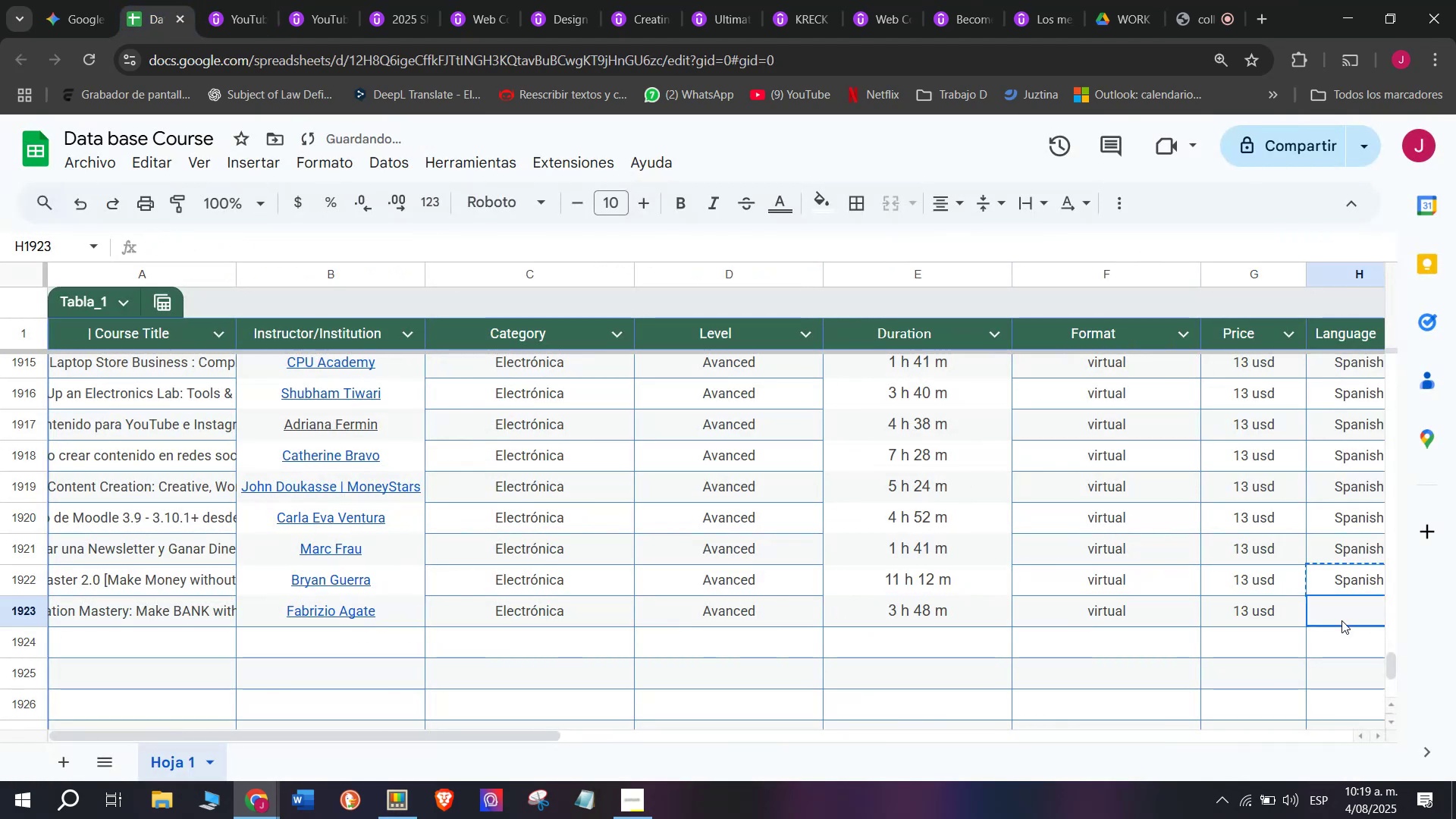 
left_click([1341, 620])
 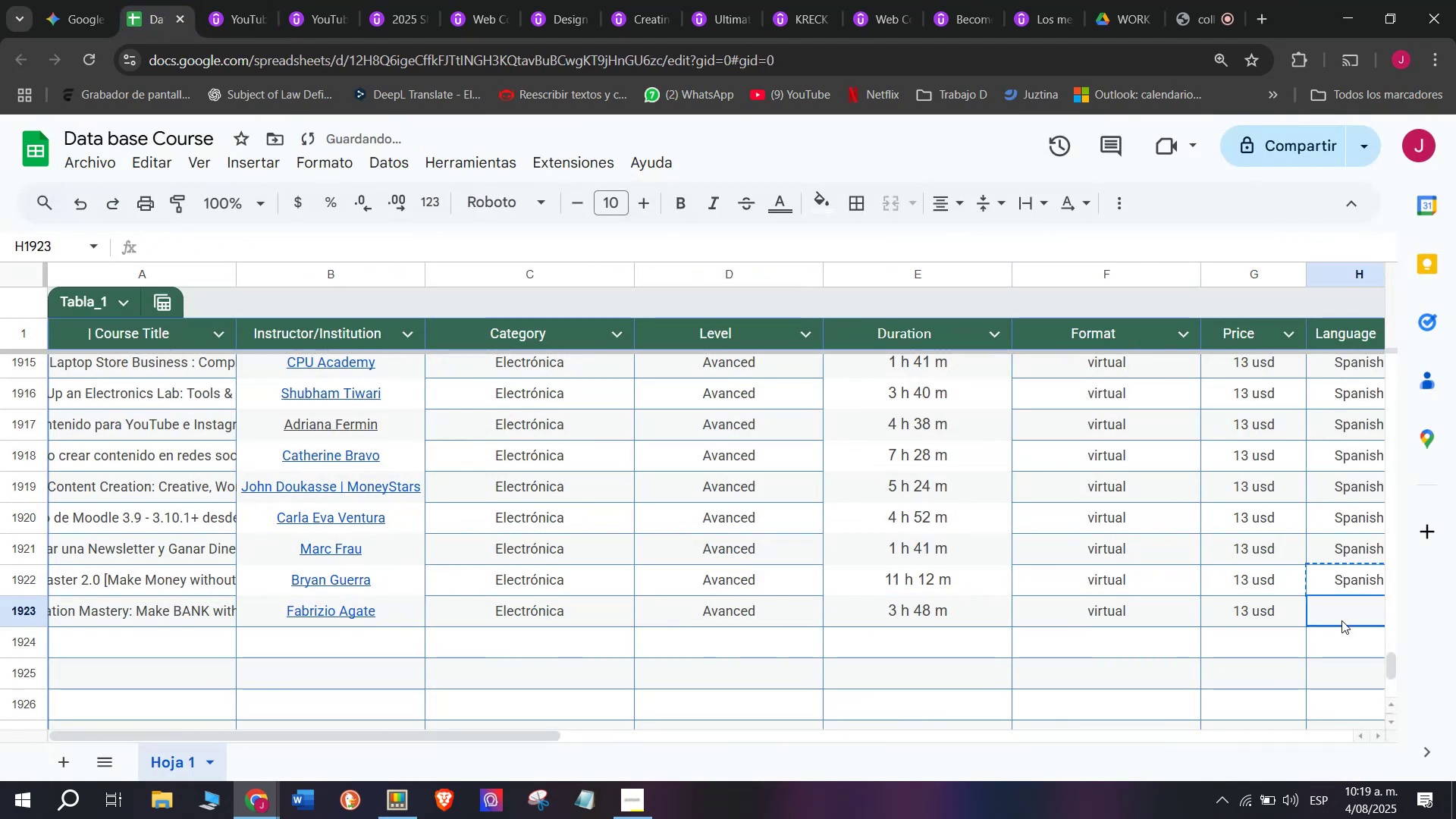 
key(Control+ControlLeft)
 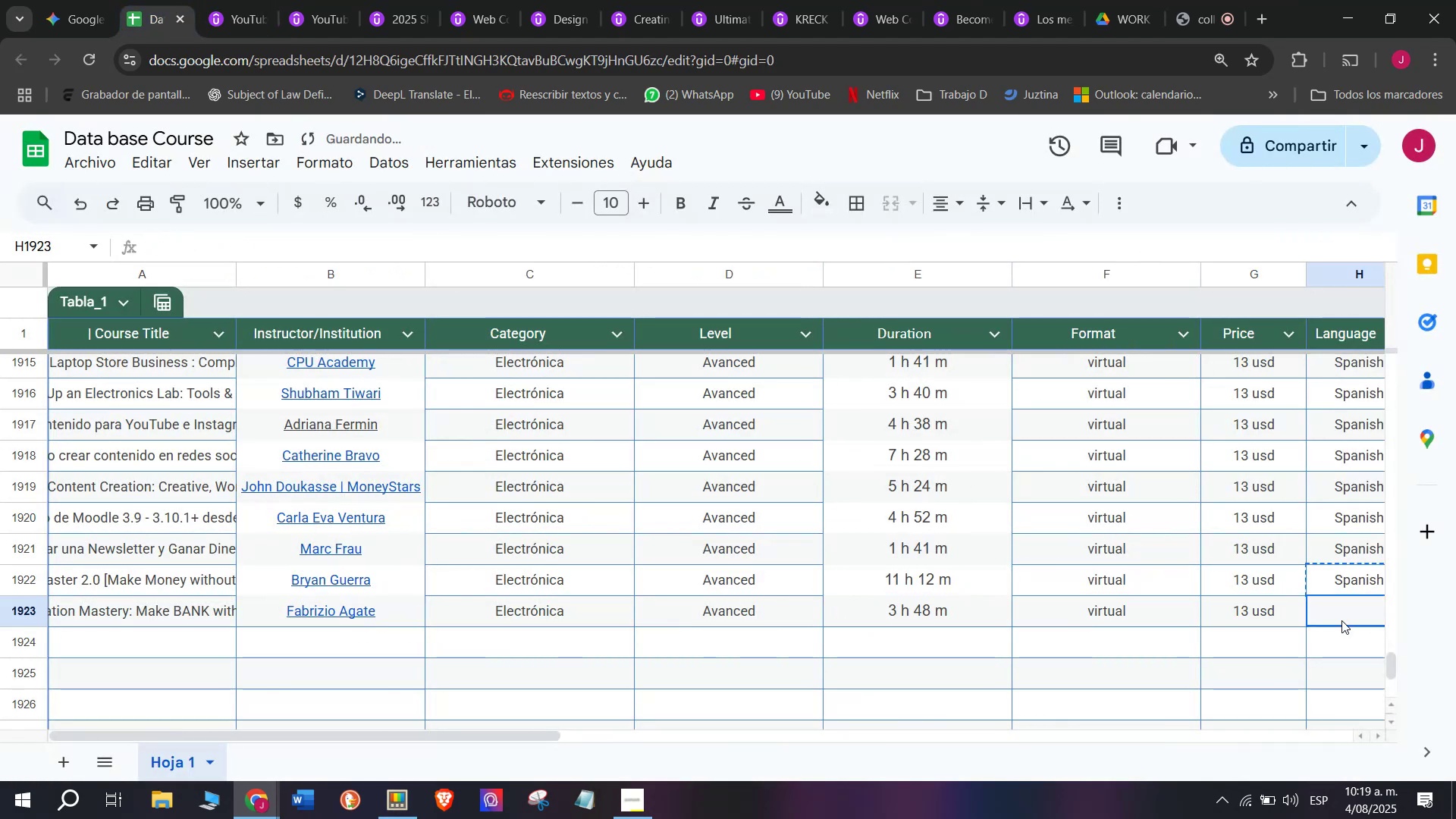 
key(Z)
 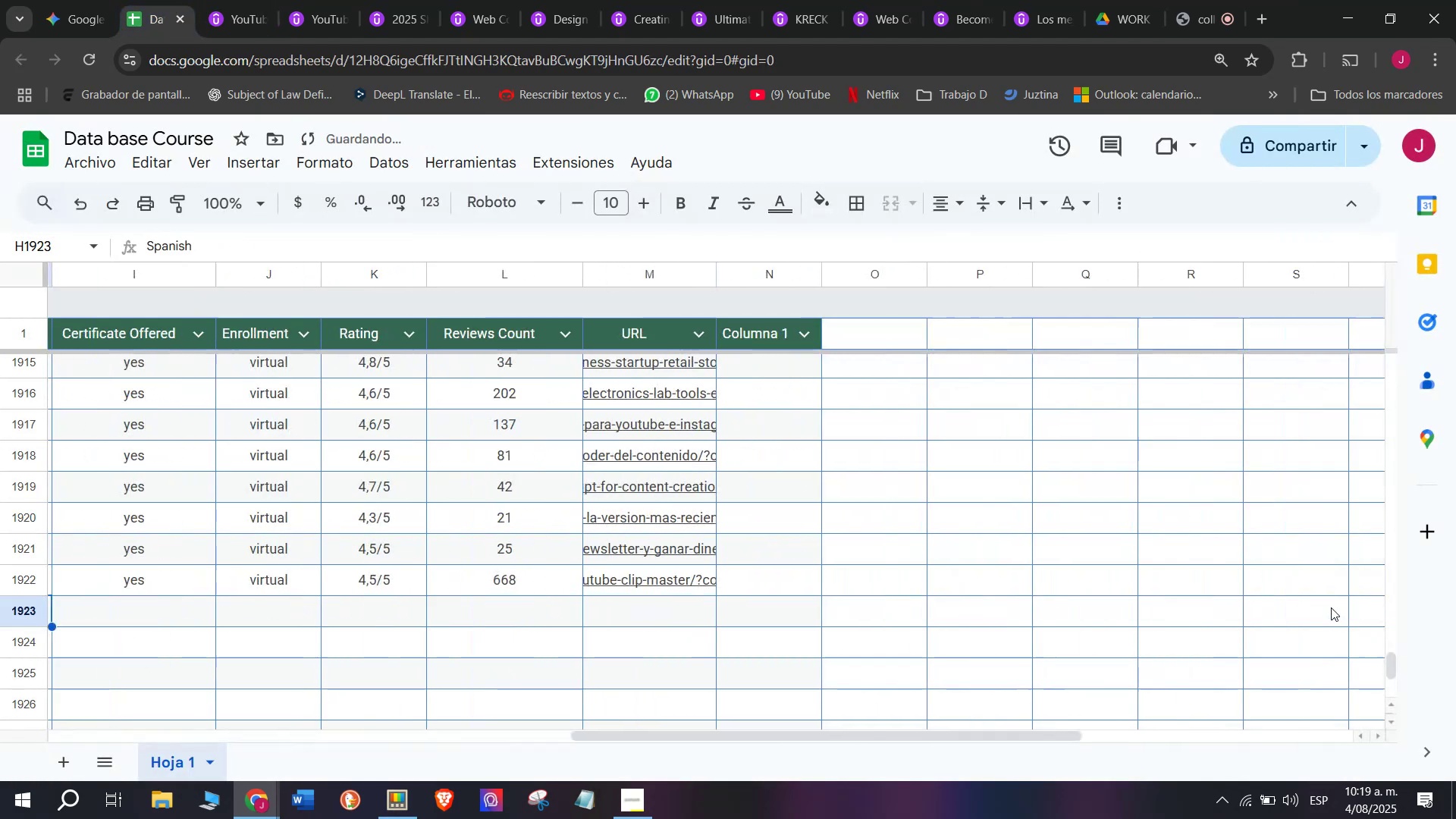 
key(Control+V)
 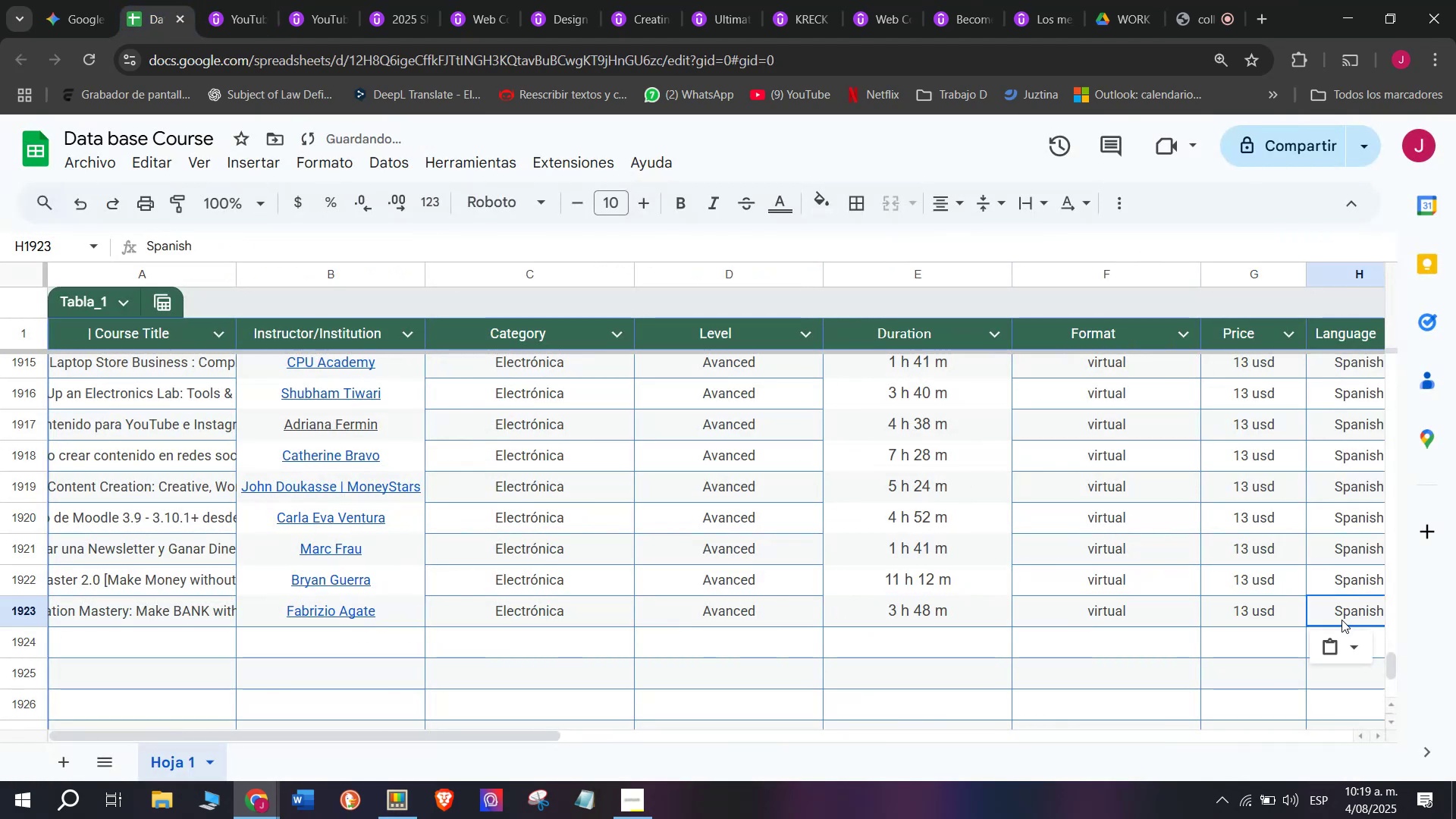 
scroll: coordinate [186, 576], scroll_direction: down, amount: 3.0
 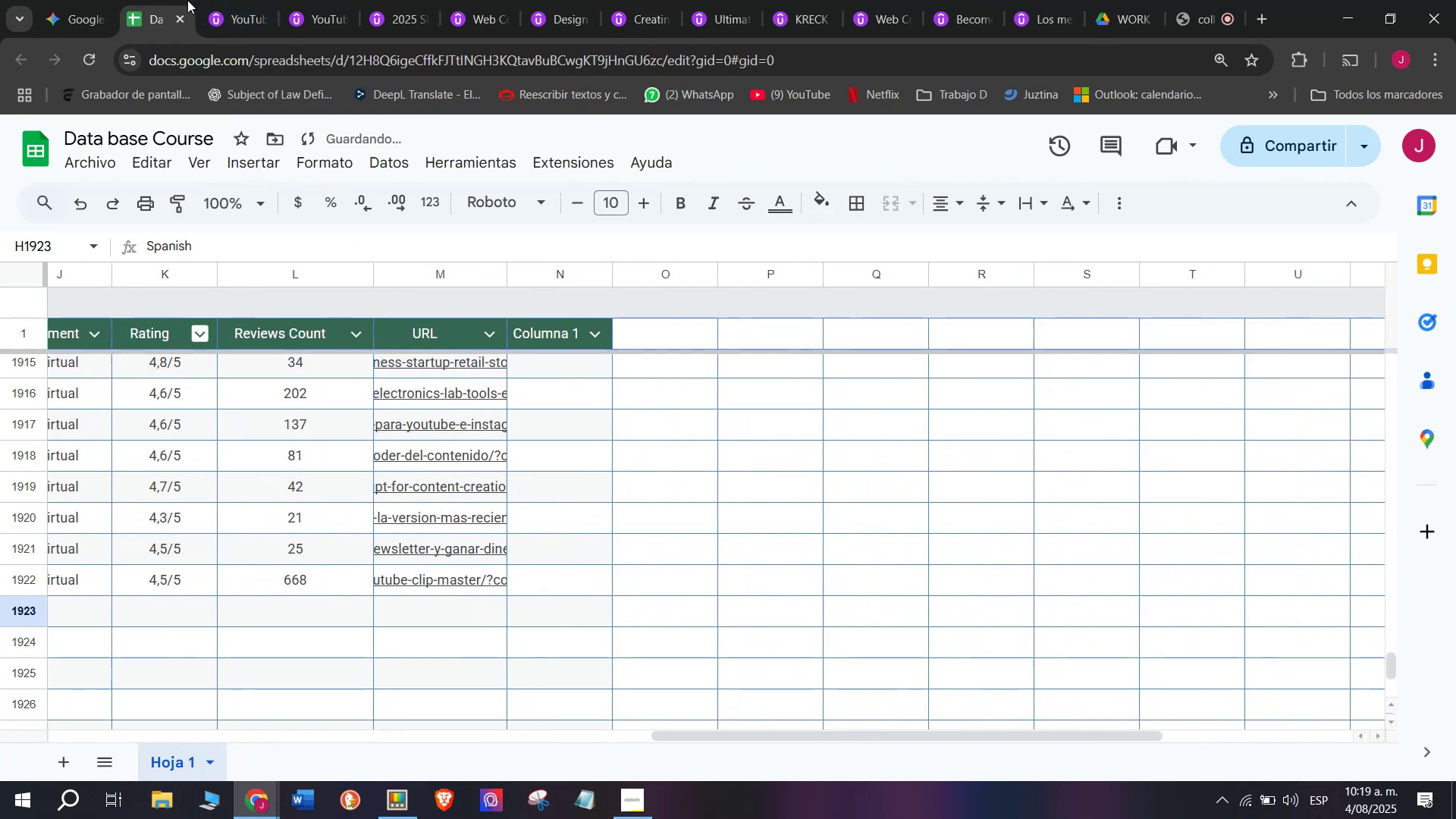 
double_click([244, 0])
 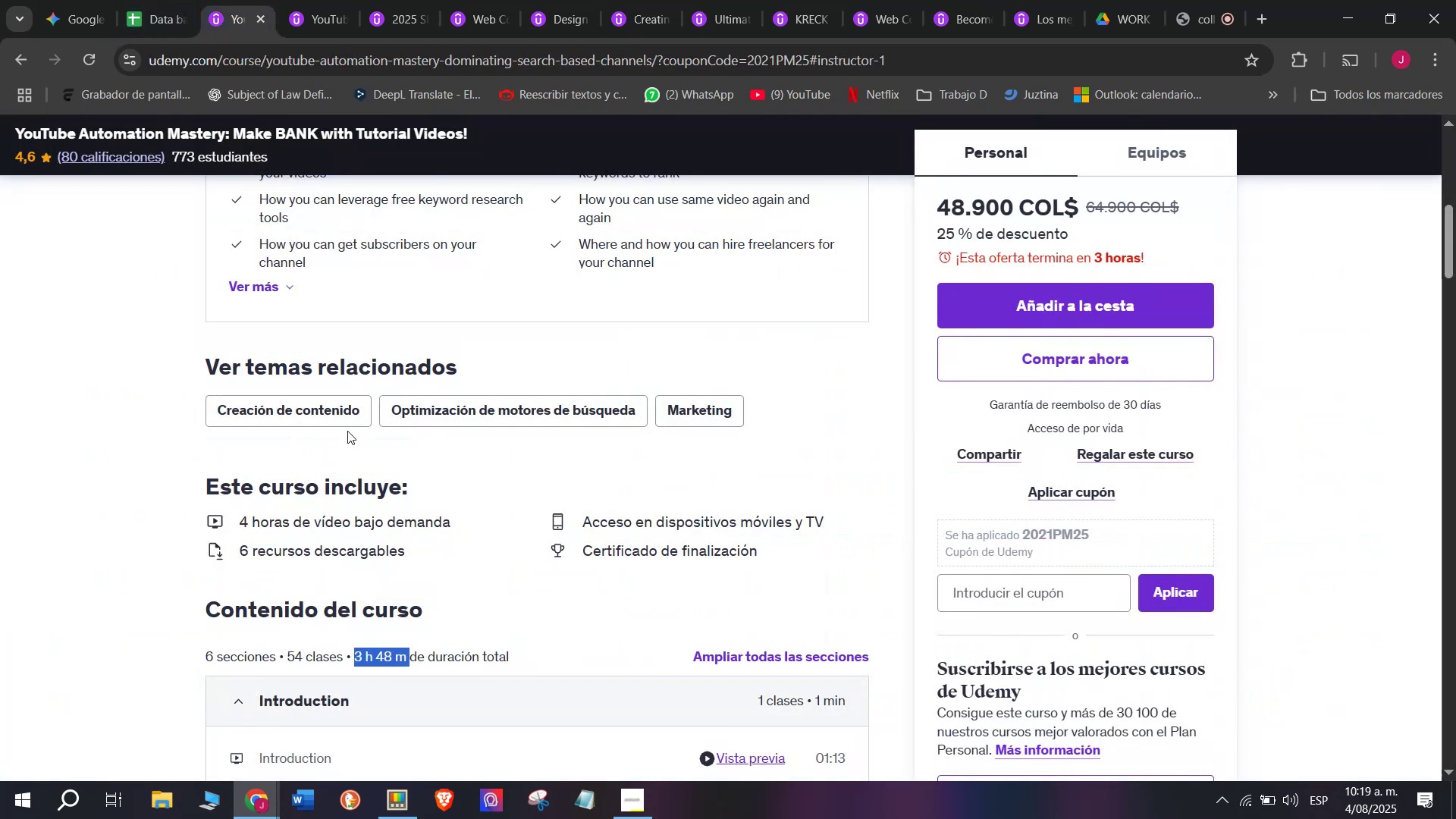 
scroll: coordinate [341, 460], scroll_direction: up, amount: 3.0
 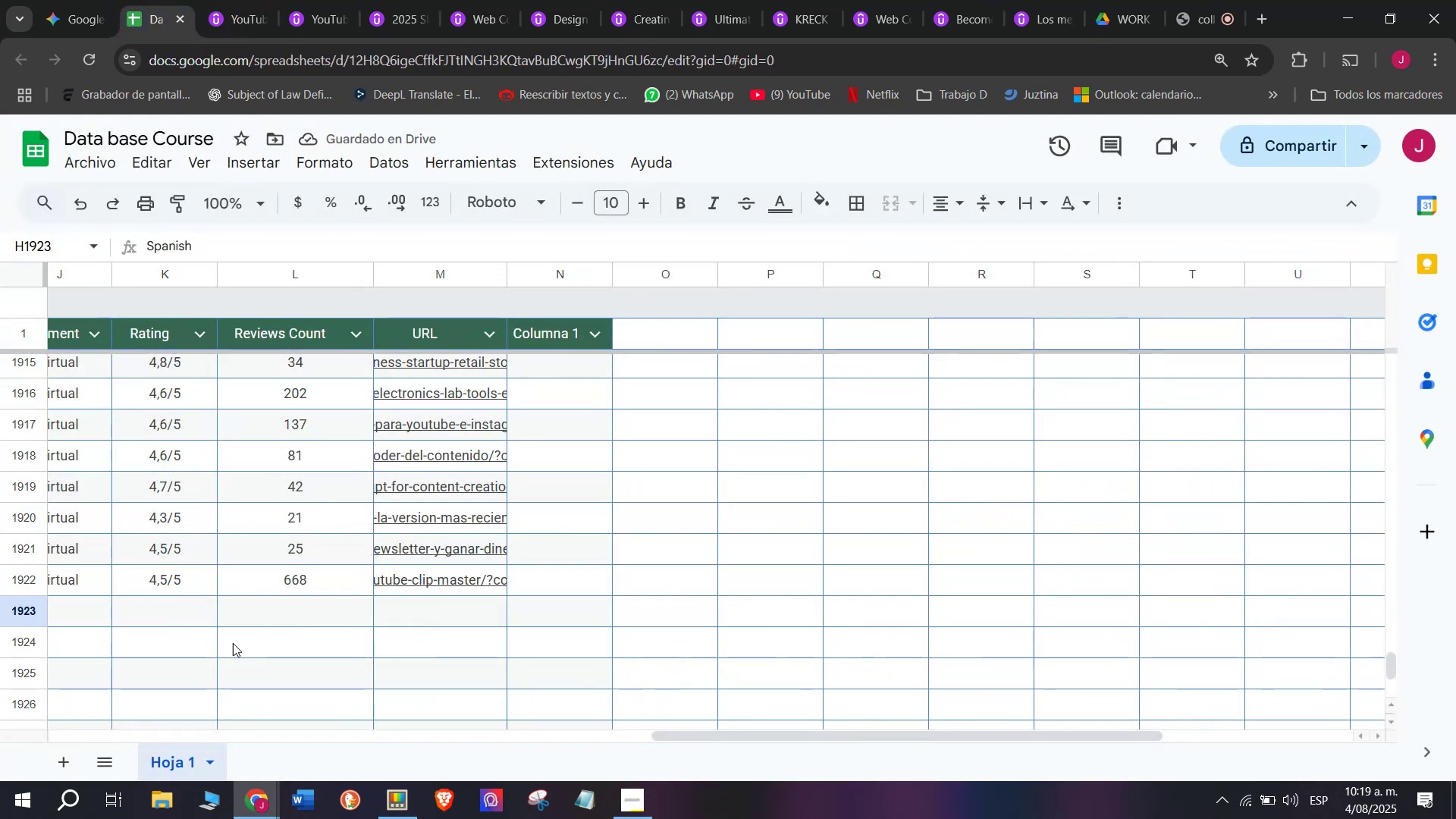 
left_click_drag(start_coordinate=[720, 736], to_coordinate=[484, 758])
 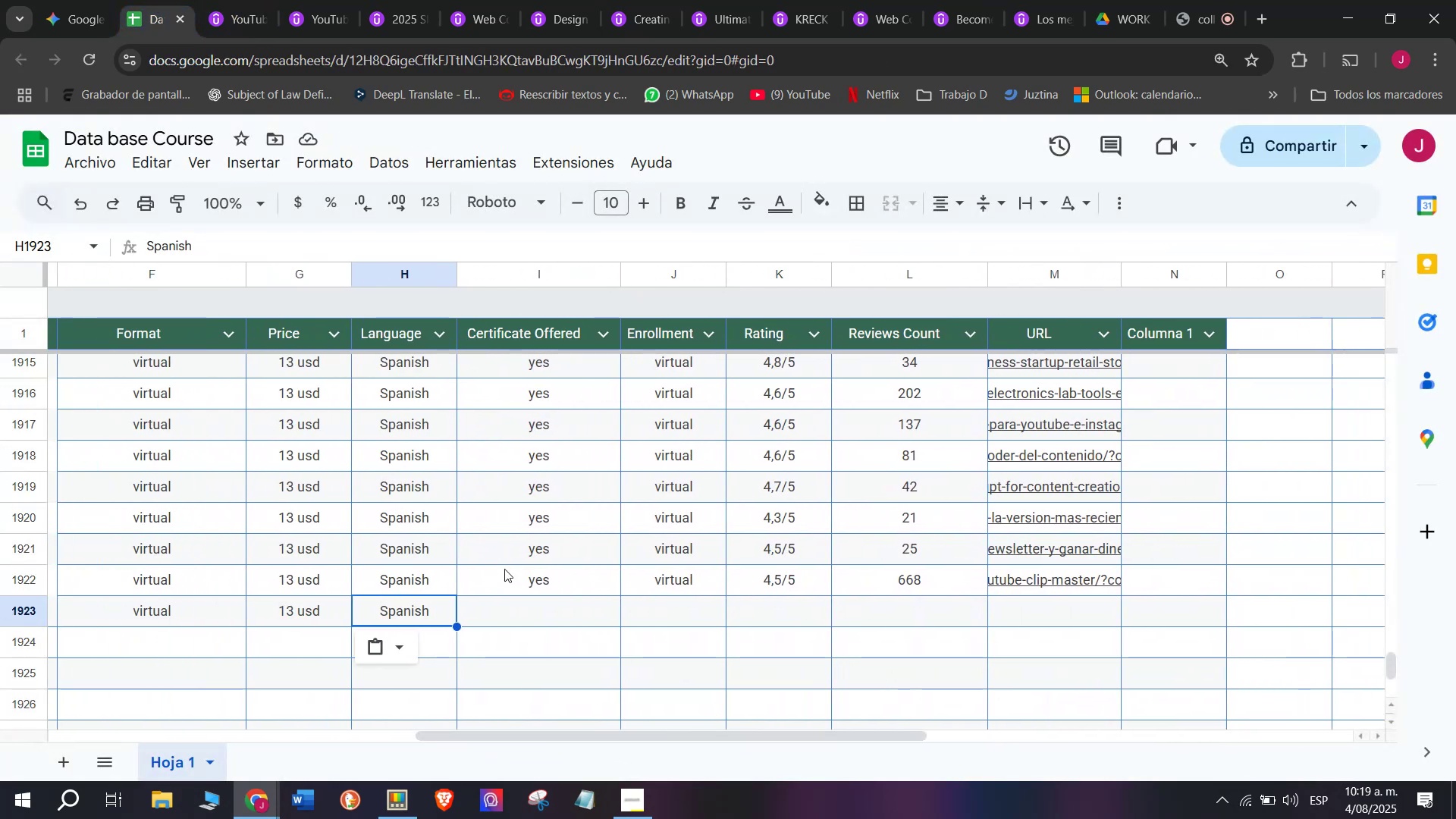 
left_click([511, 582])
 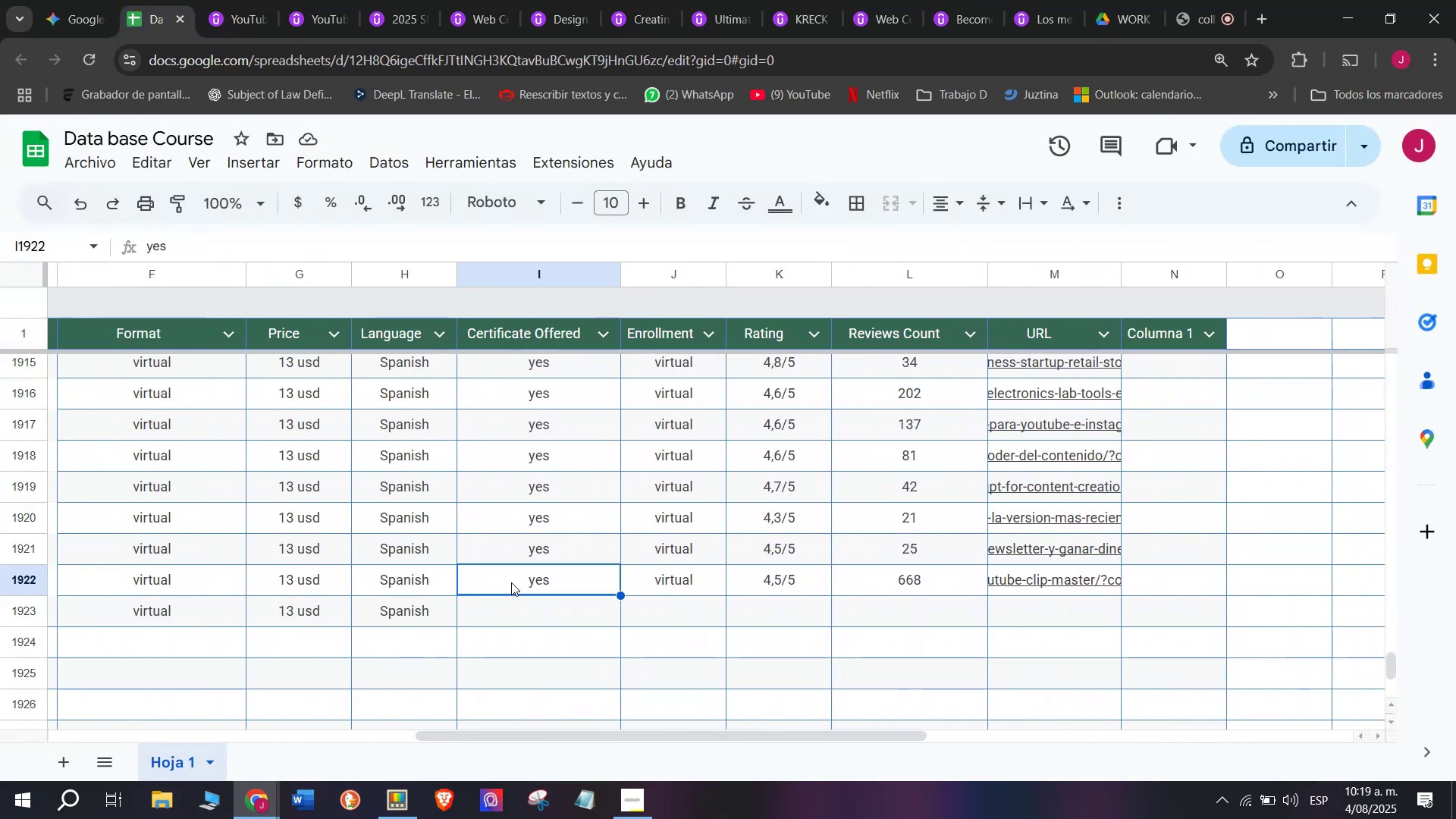 
key(Control+ControlLeft)
 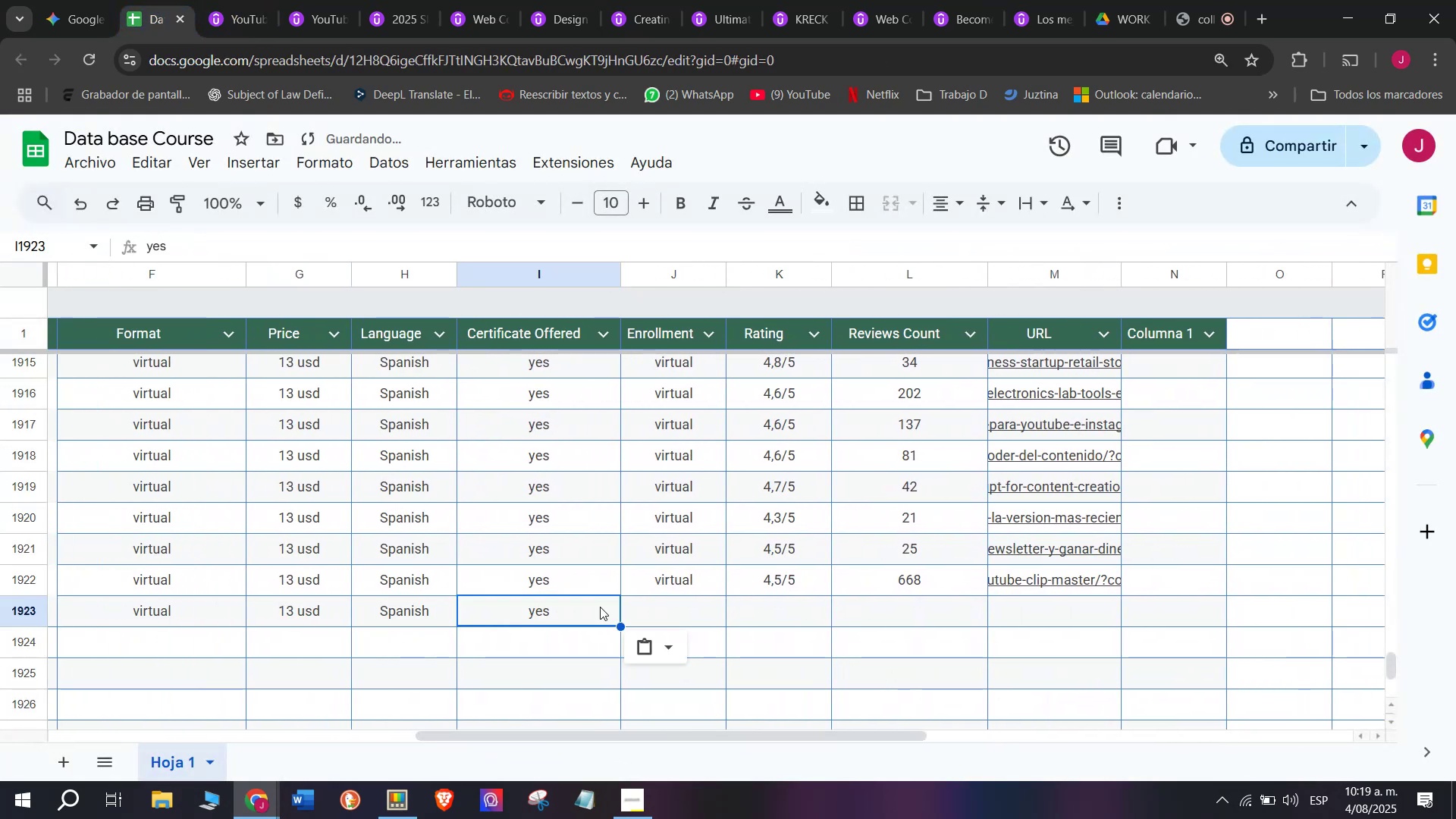 
key(Break)
 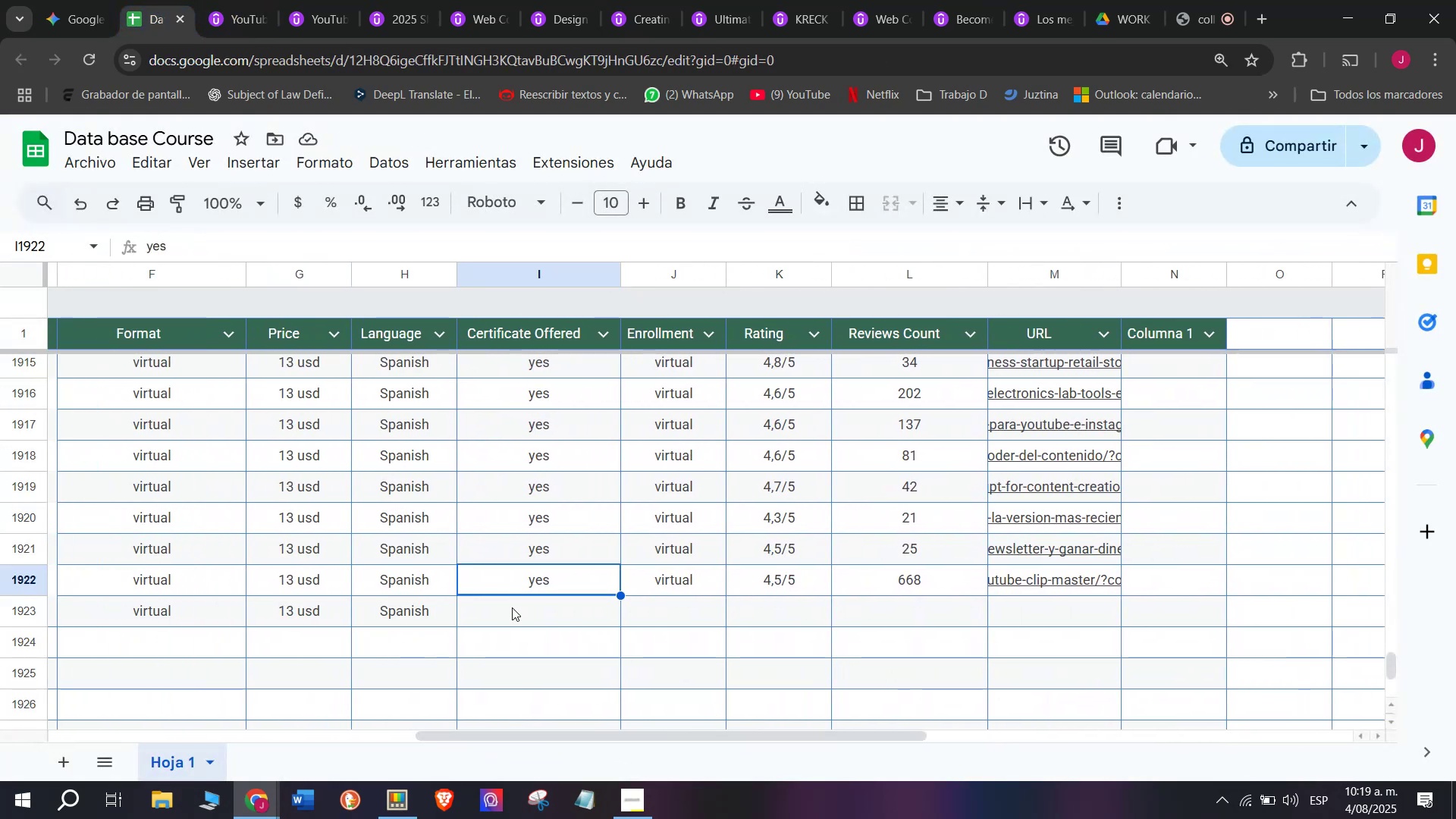 
key(Control+C)
 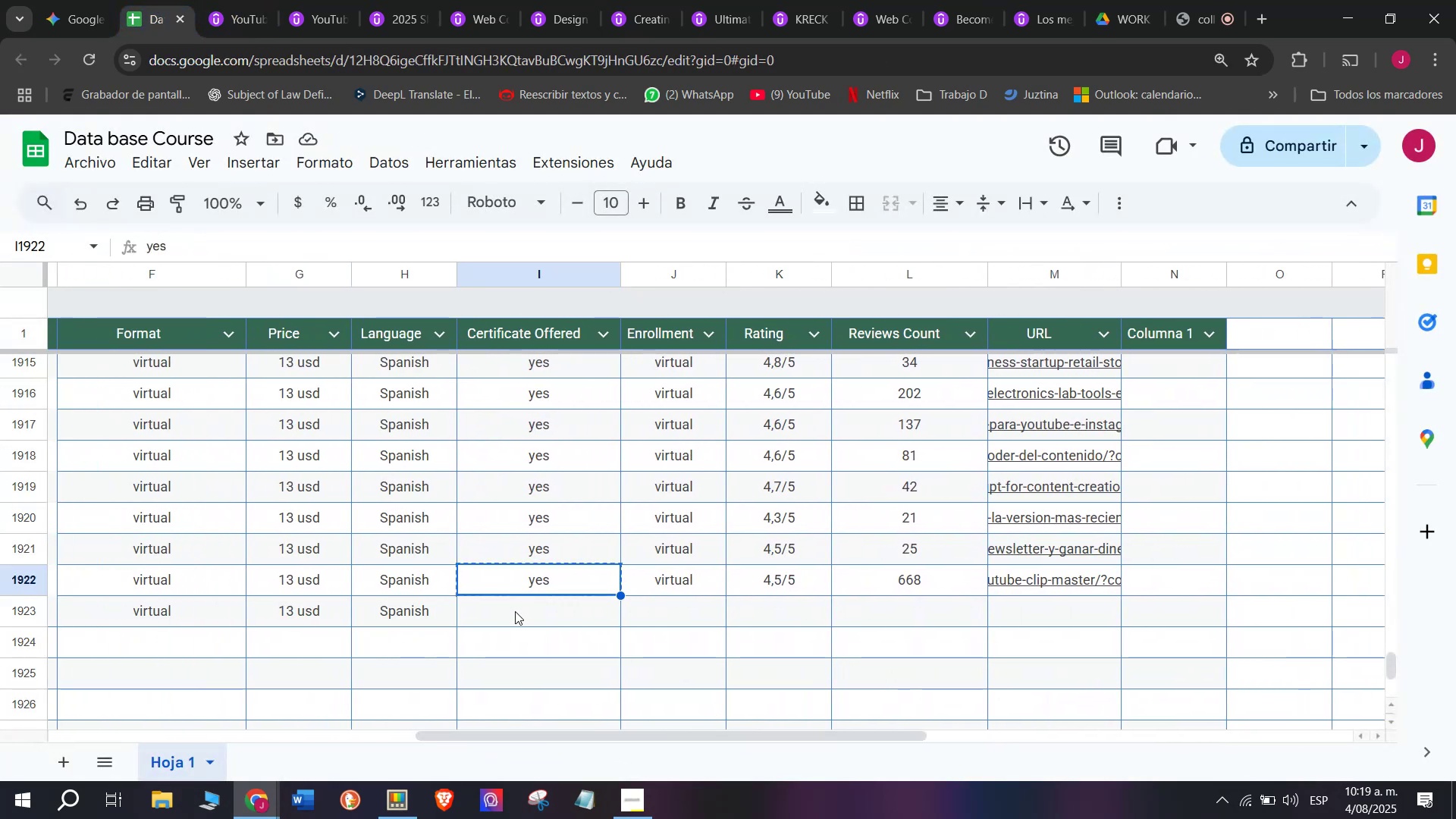 
double_click([516, 611])
 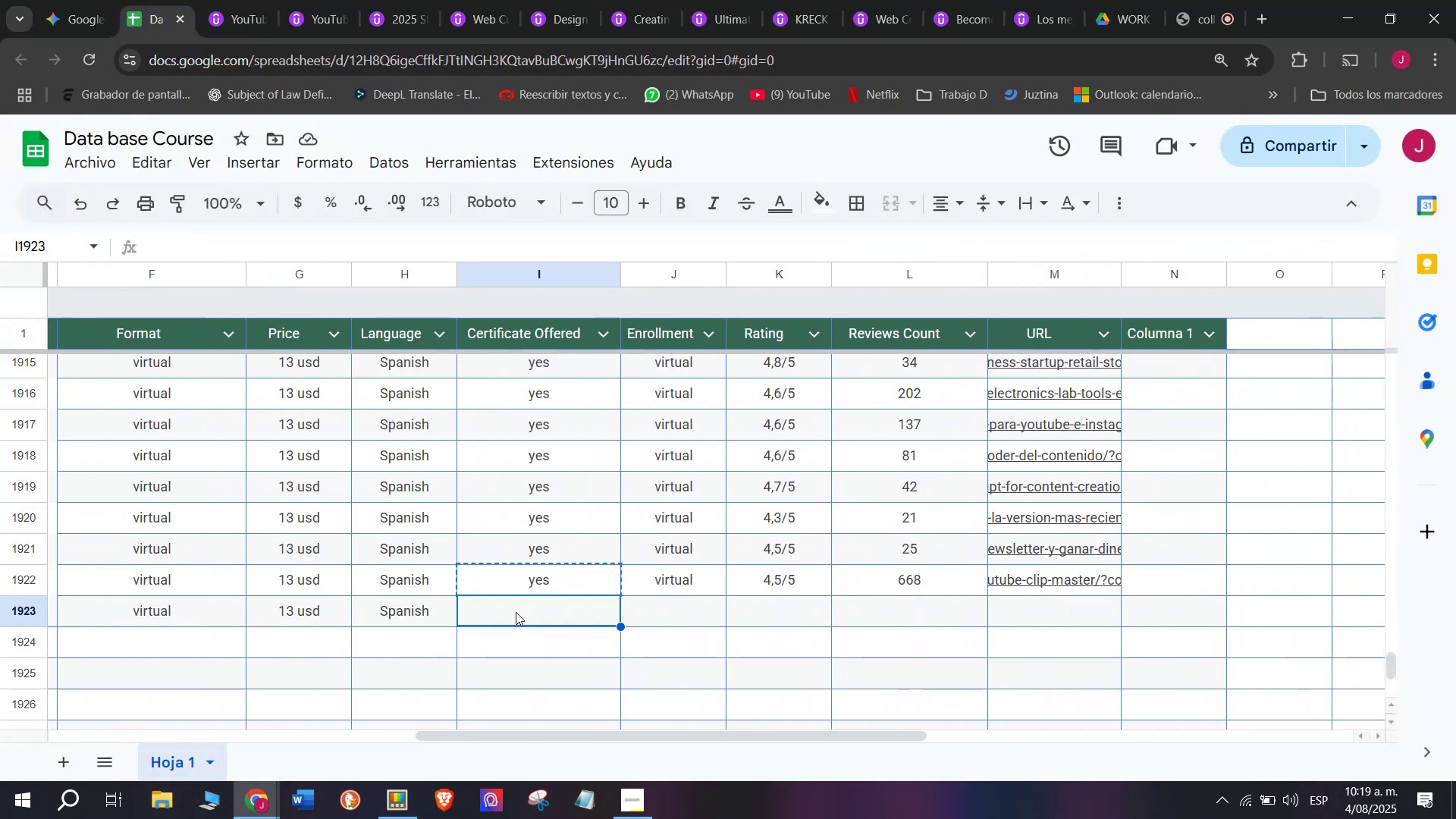 
key(Control+ControlLeft)
 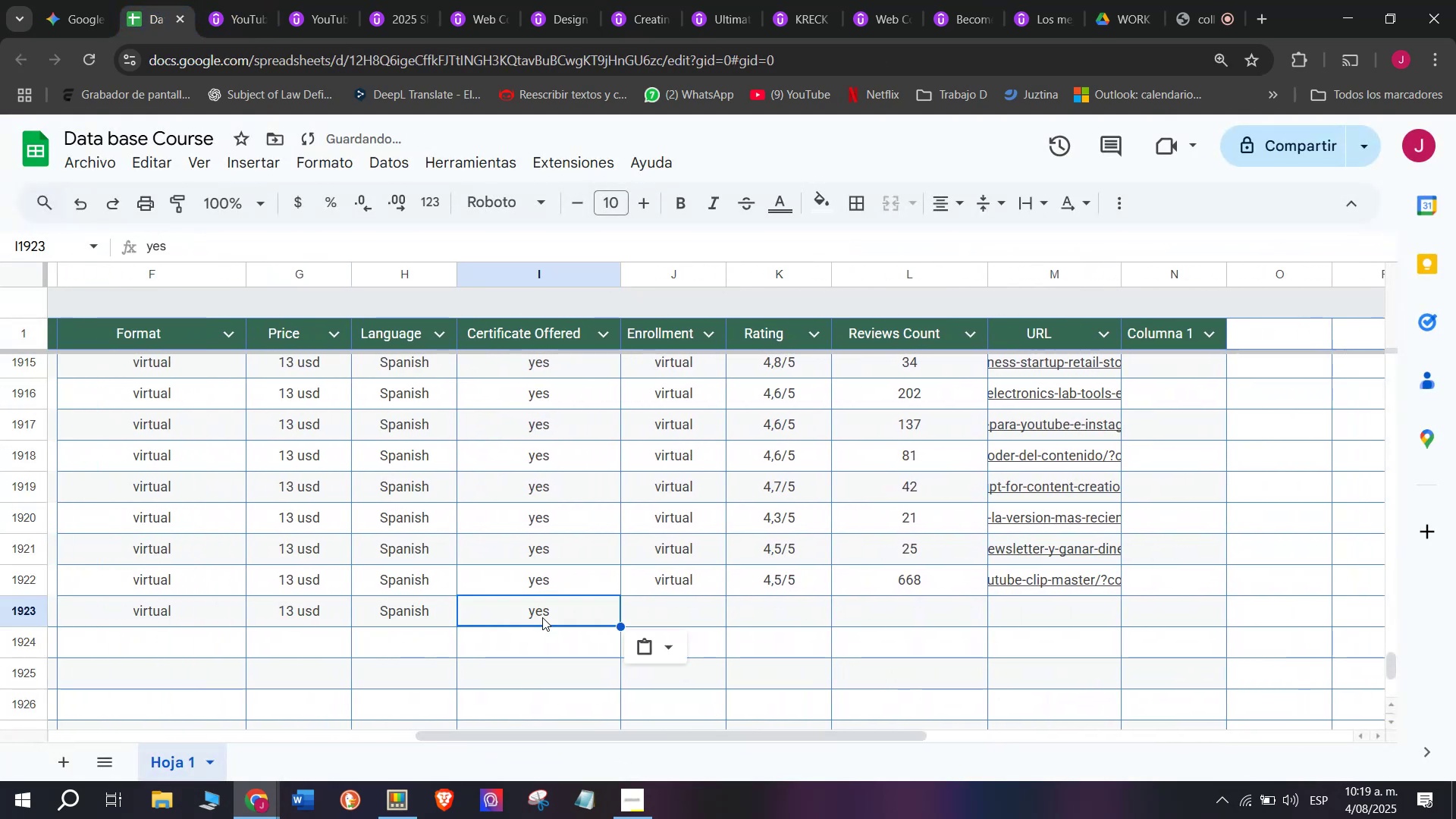 
key(Z)
 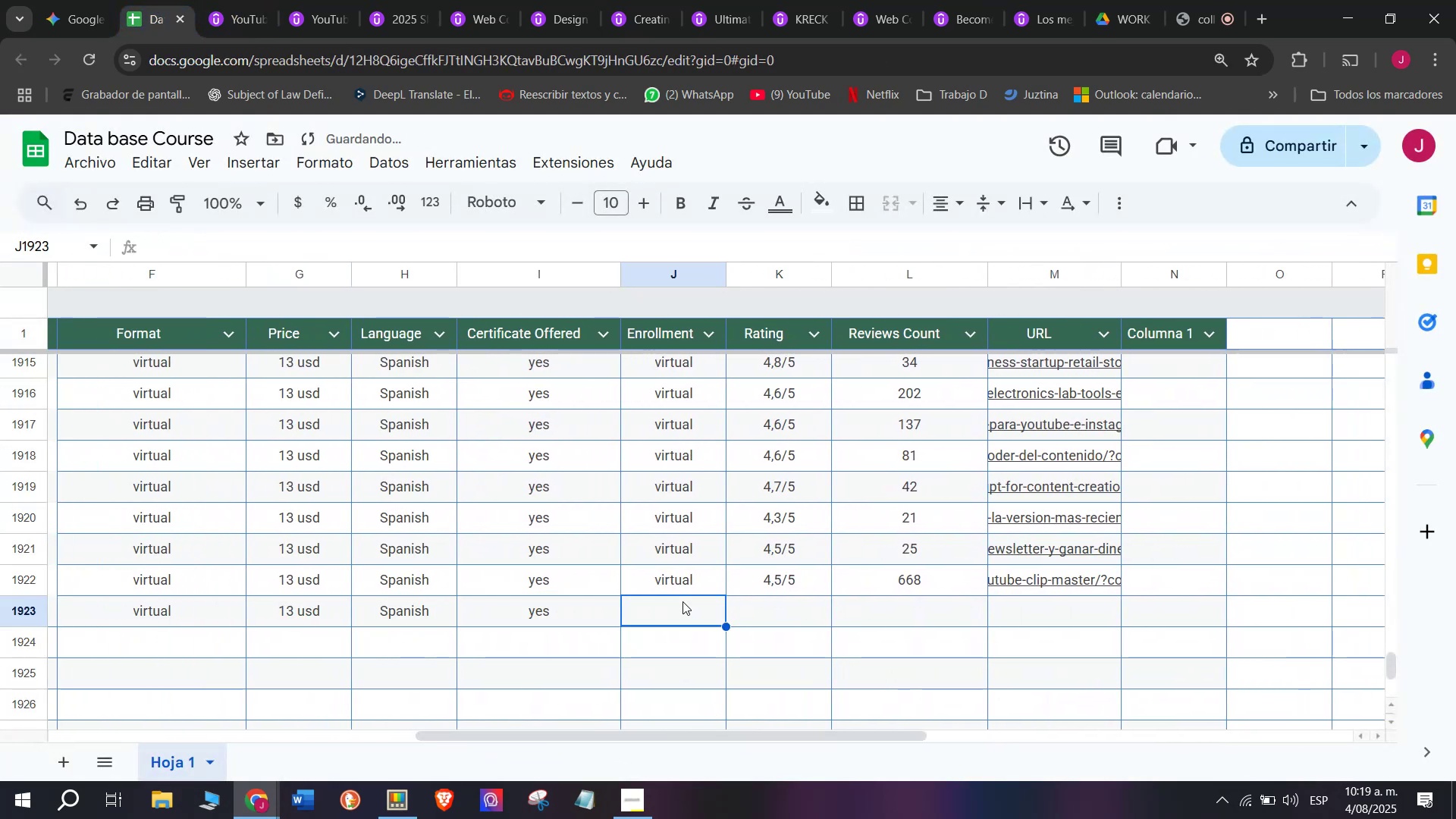 
key(Control+V)
 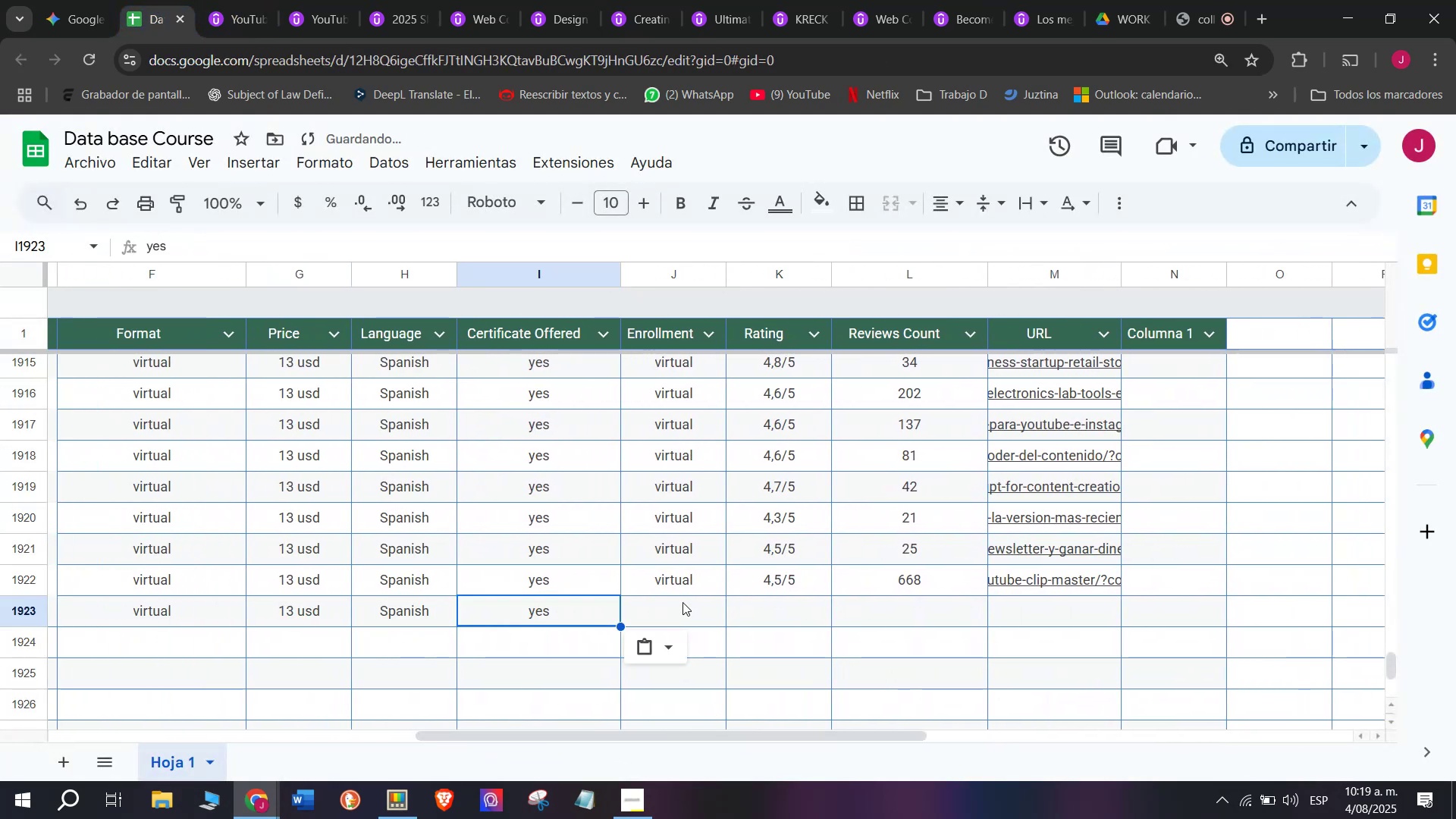 
triple_click([682, 602])
 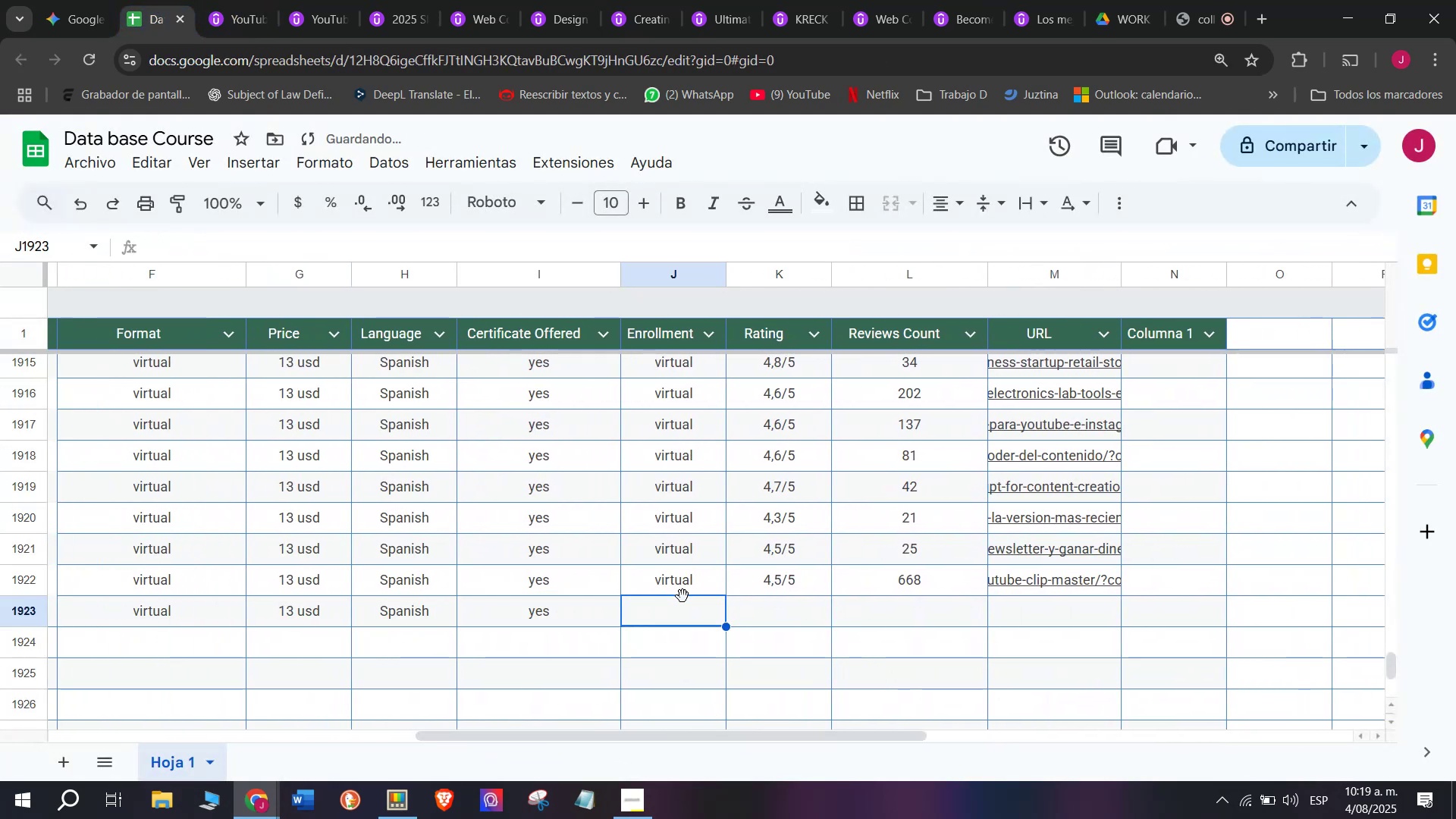 
double_click([684, 585])
 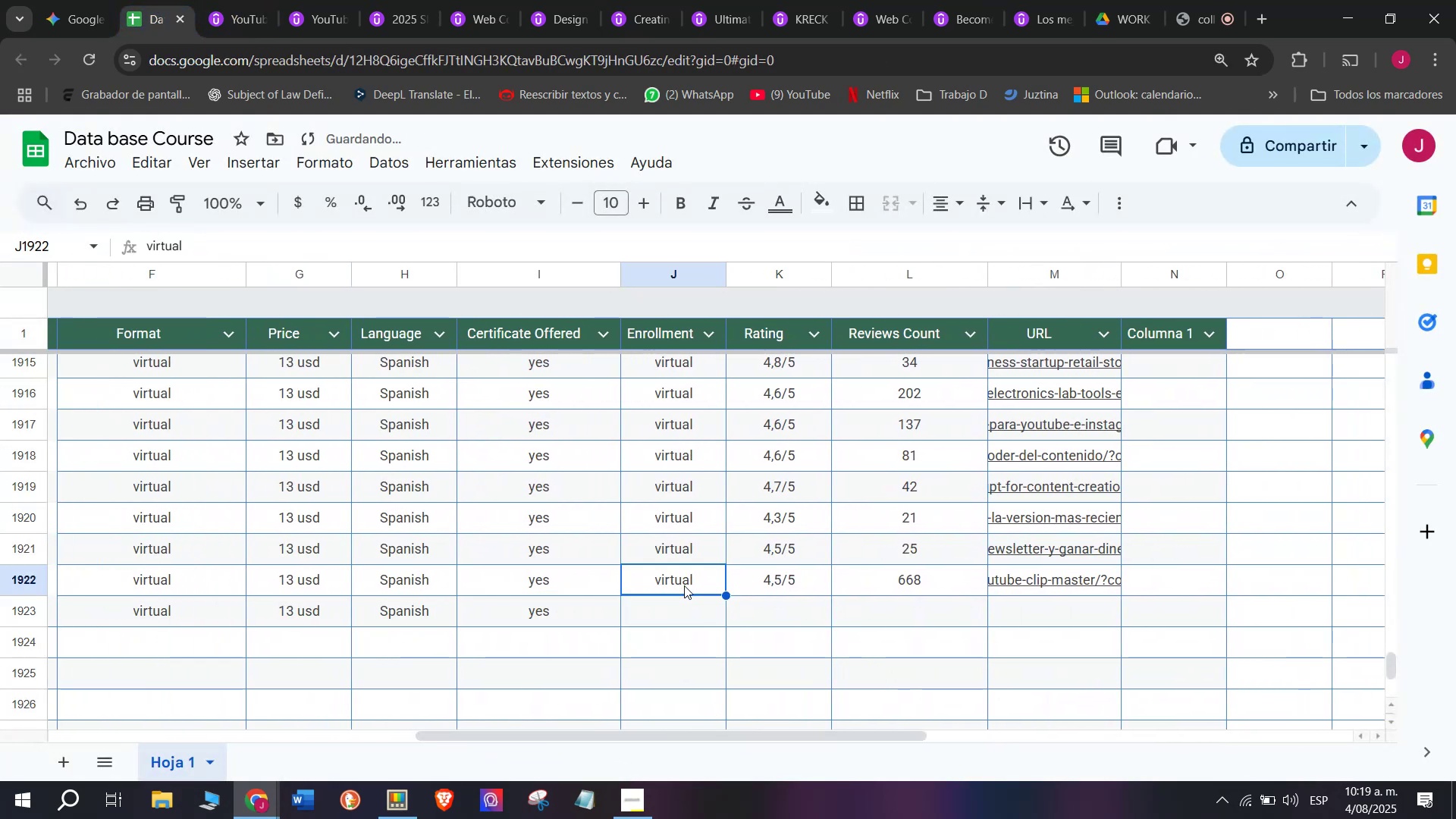 
key(Break)
 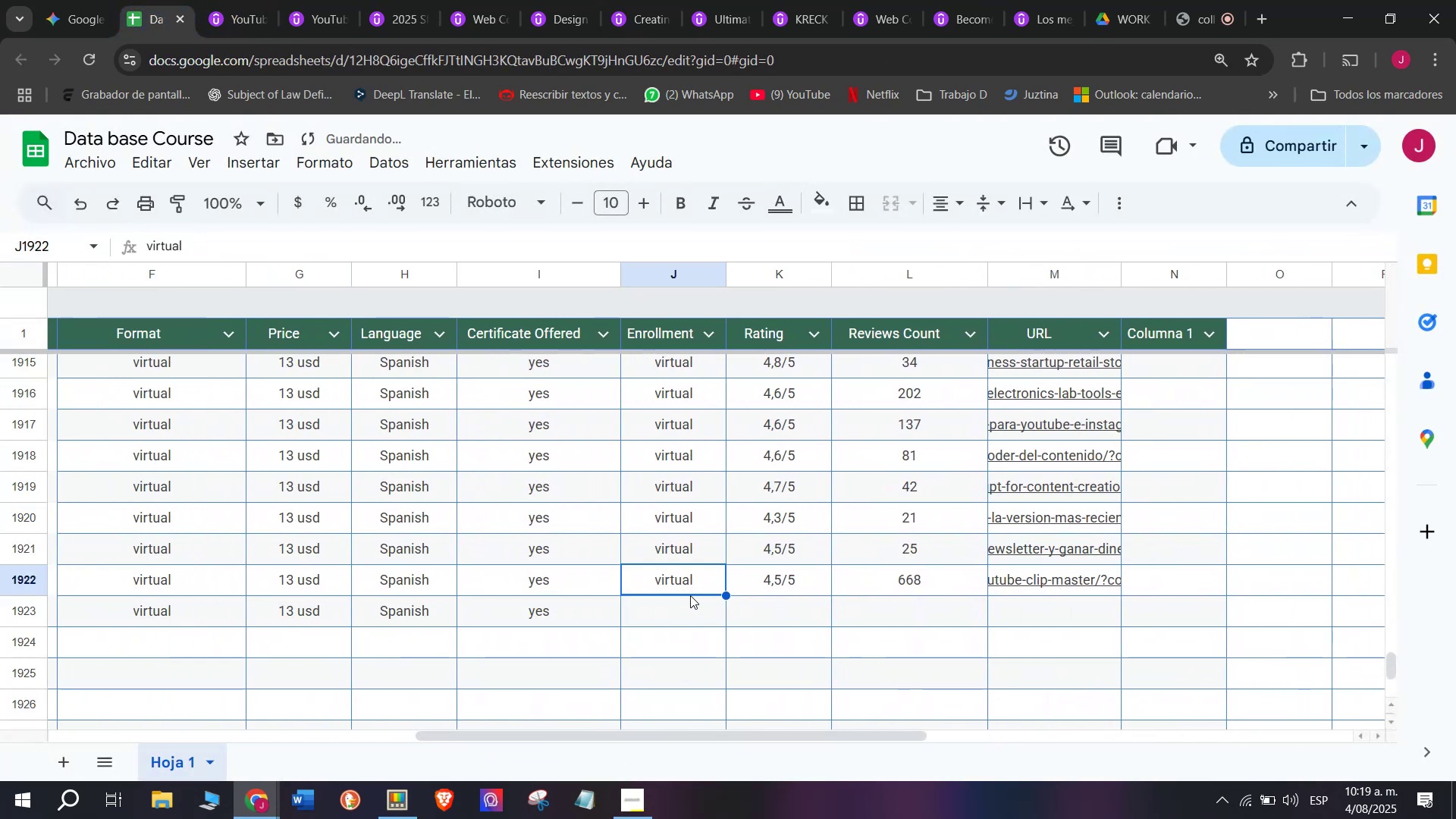 
key(Control+ControlLeft)
 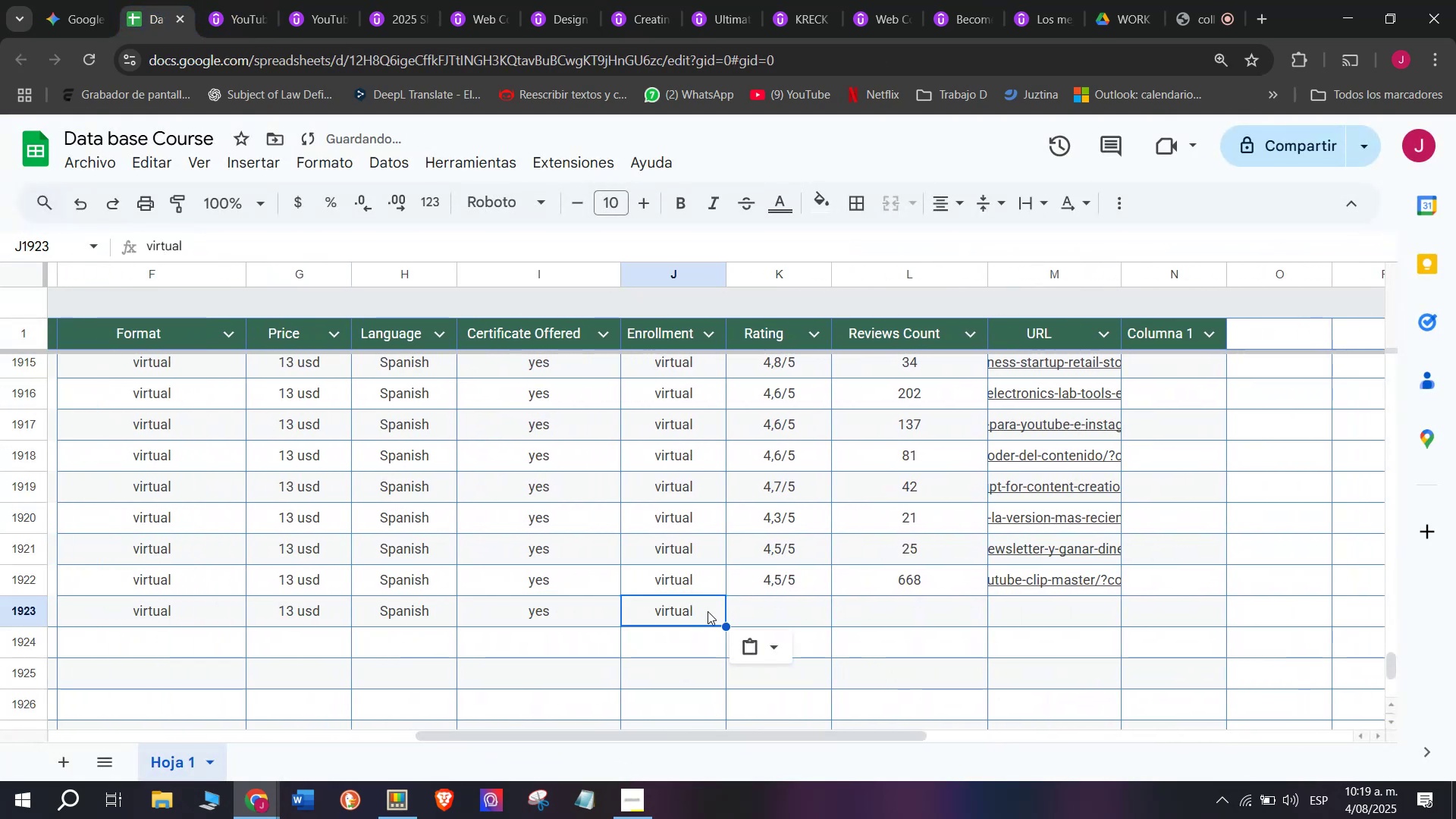 
key(Control+C)
 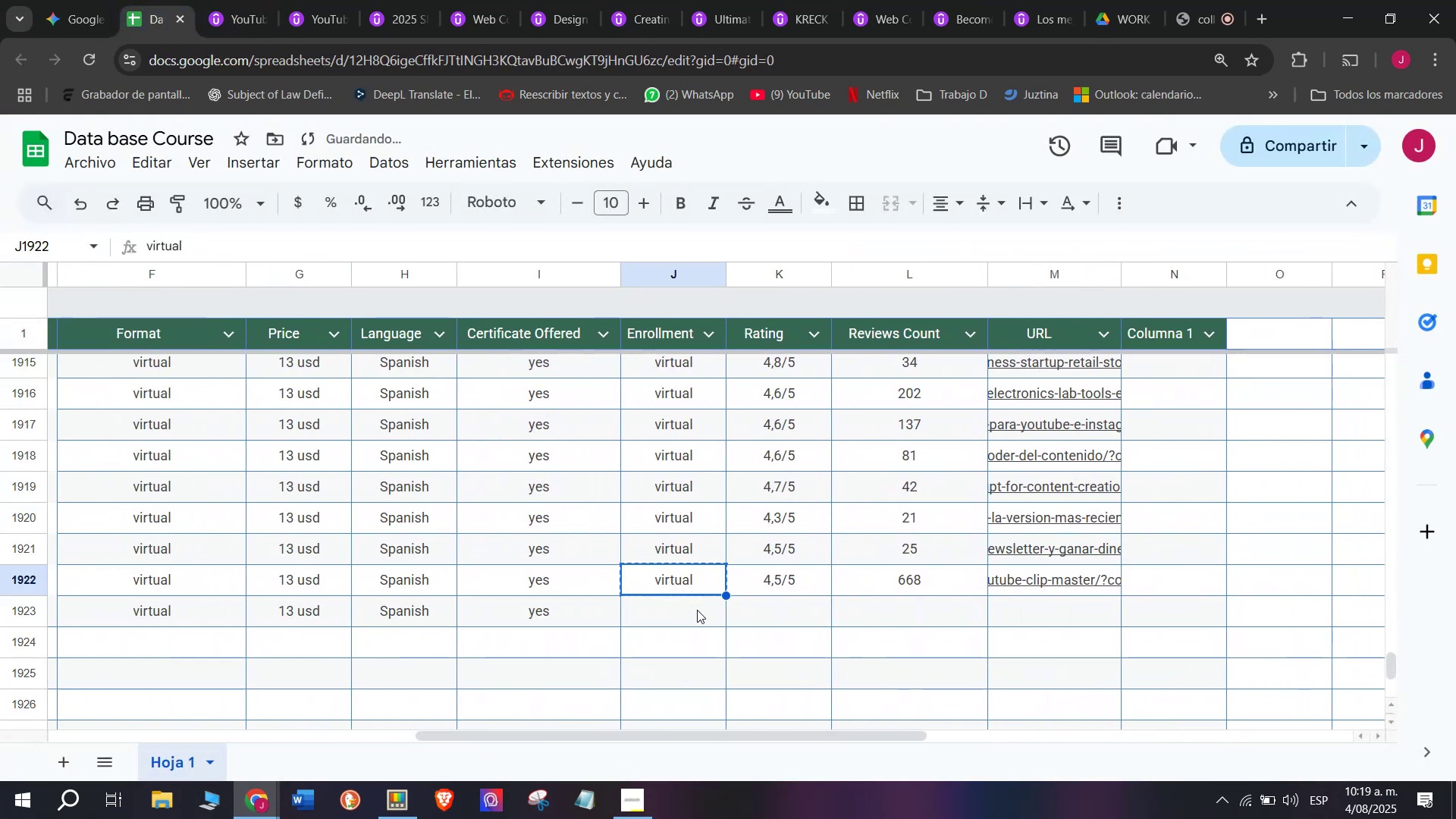 
triple_click([697, 610])
 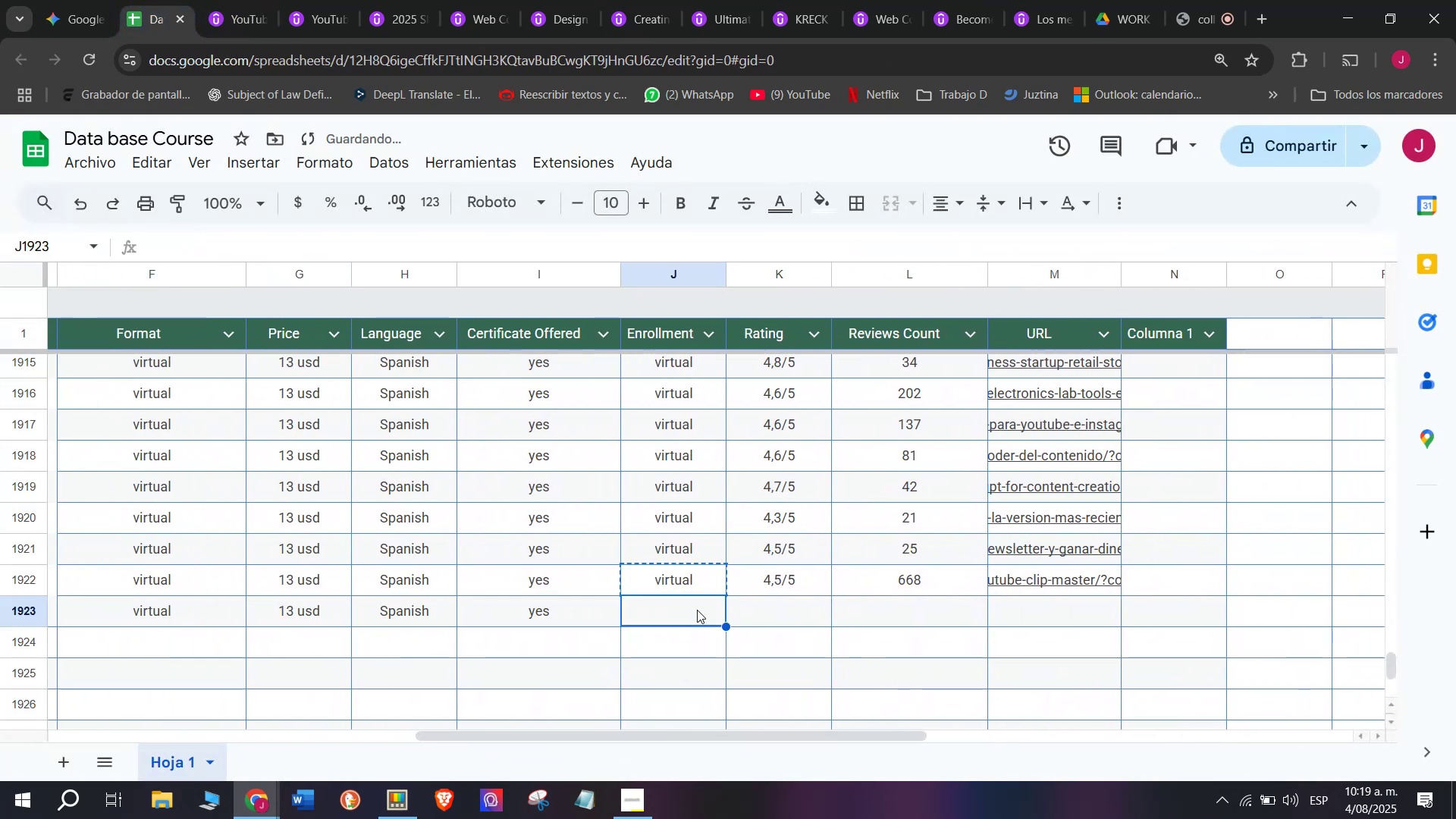 
key(Control+ControlLeft)
 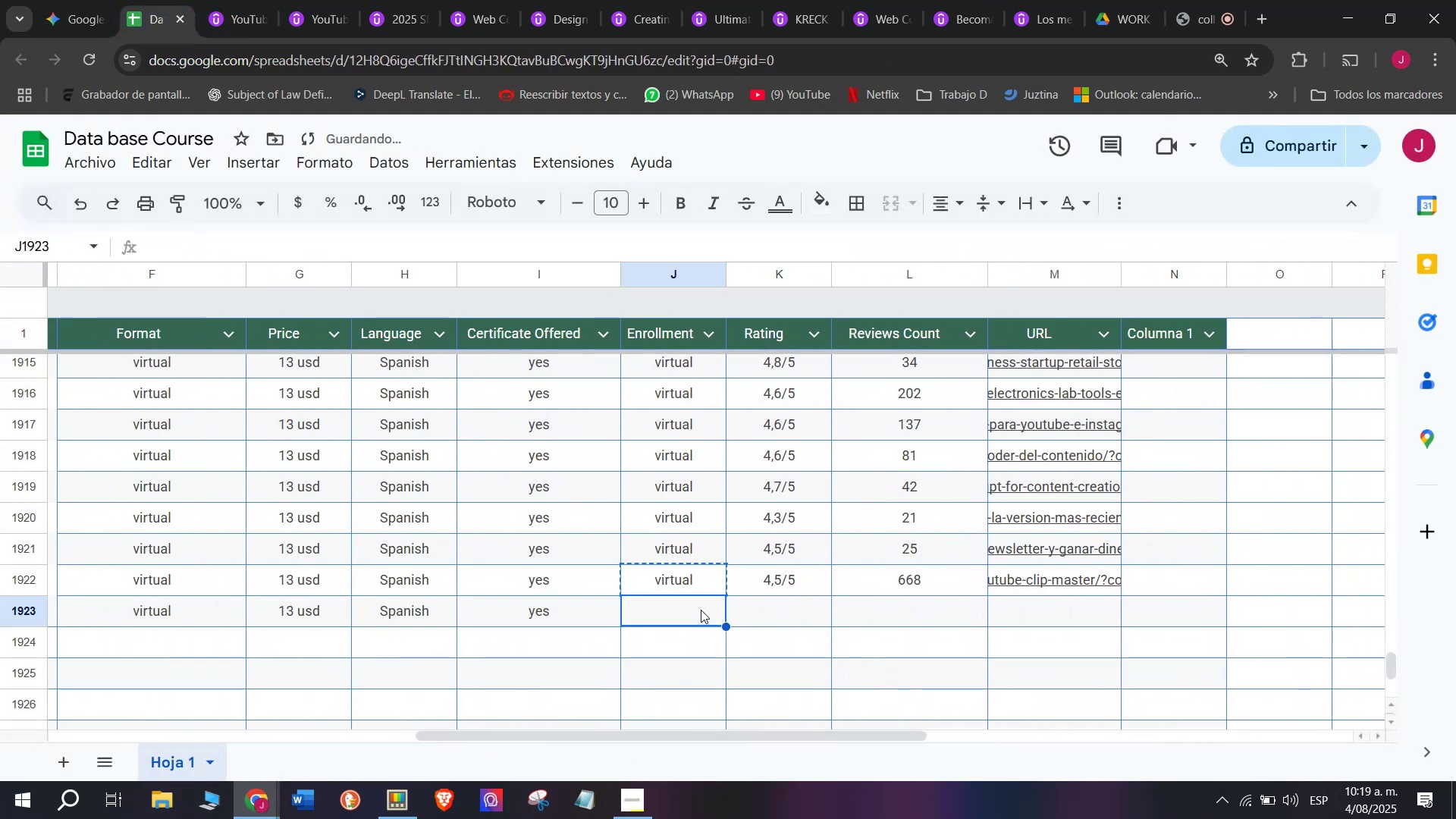 
key(Z)
 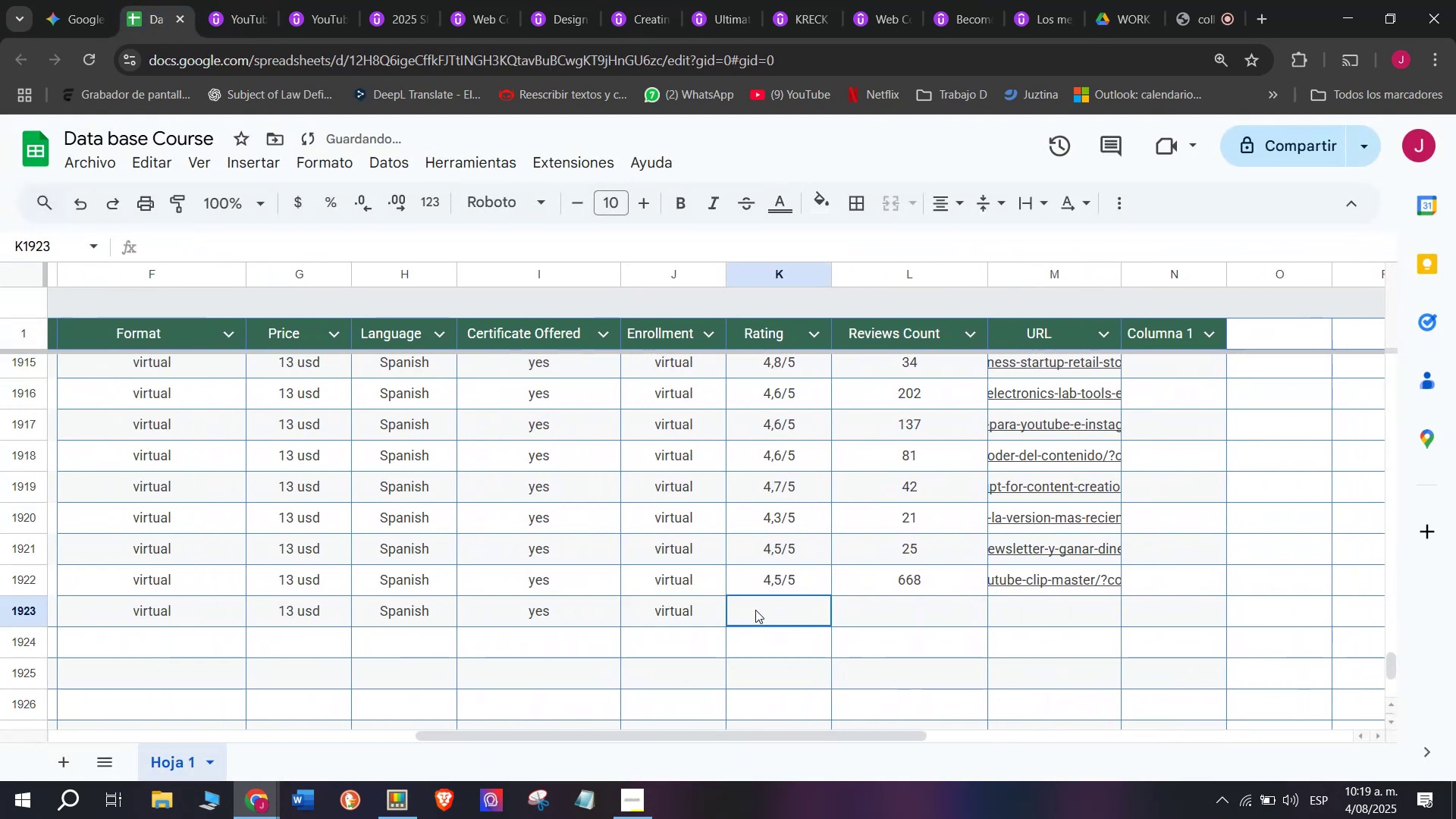 
key(Control+V)
 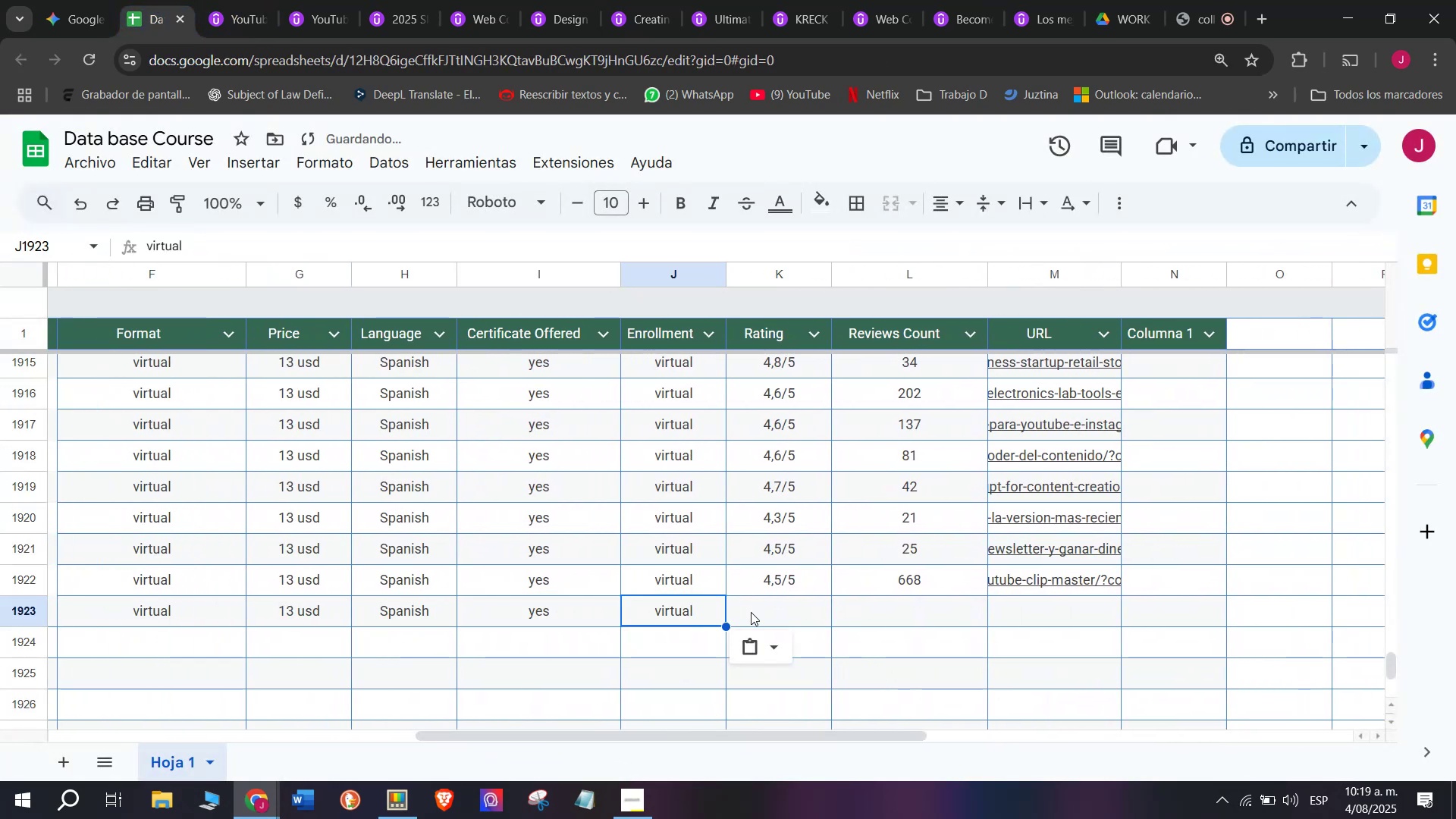 
left_click([755, 610])
 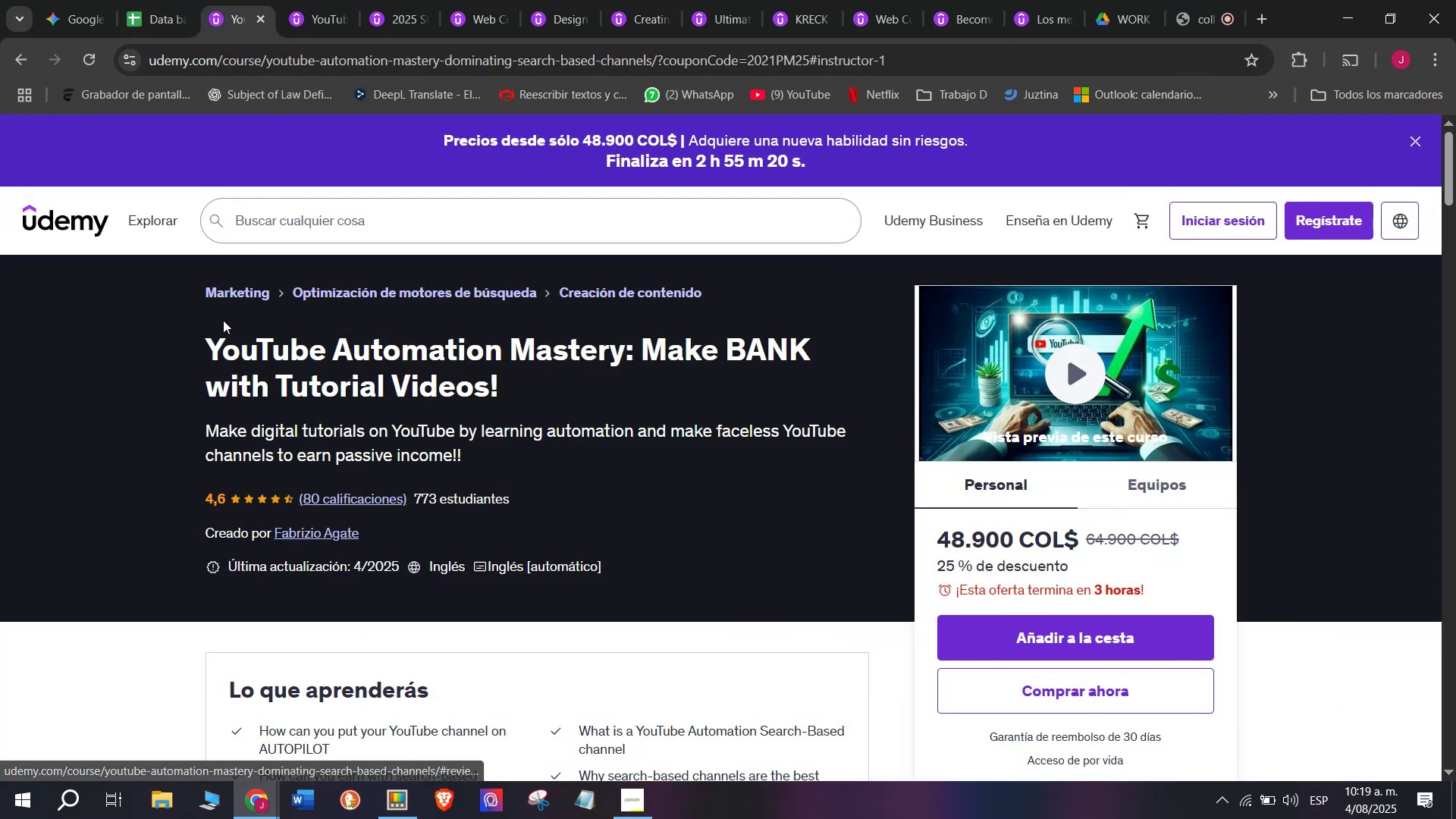 
left_click([154, 0])
 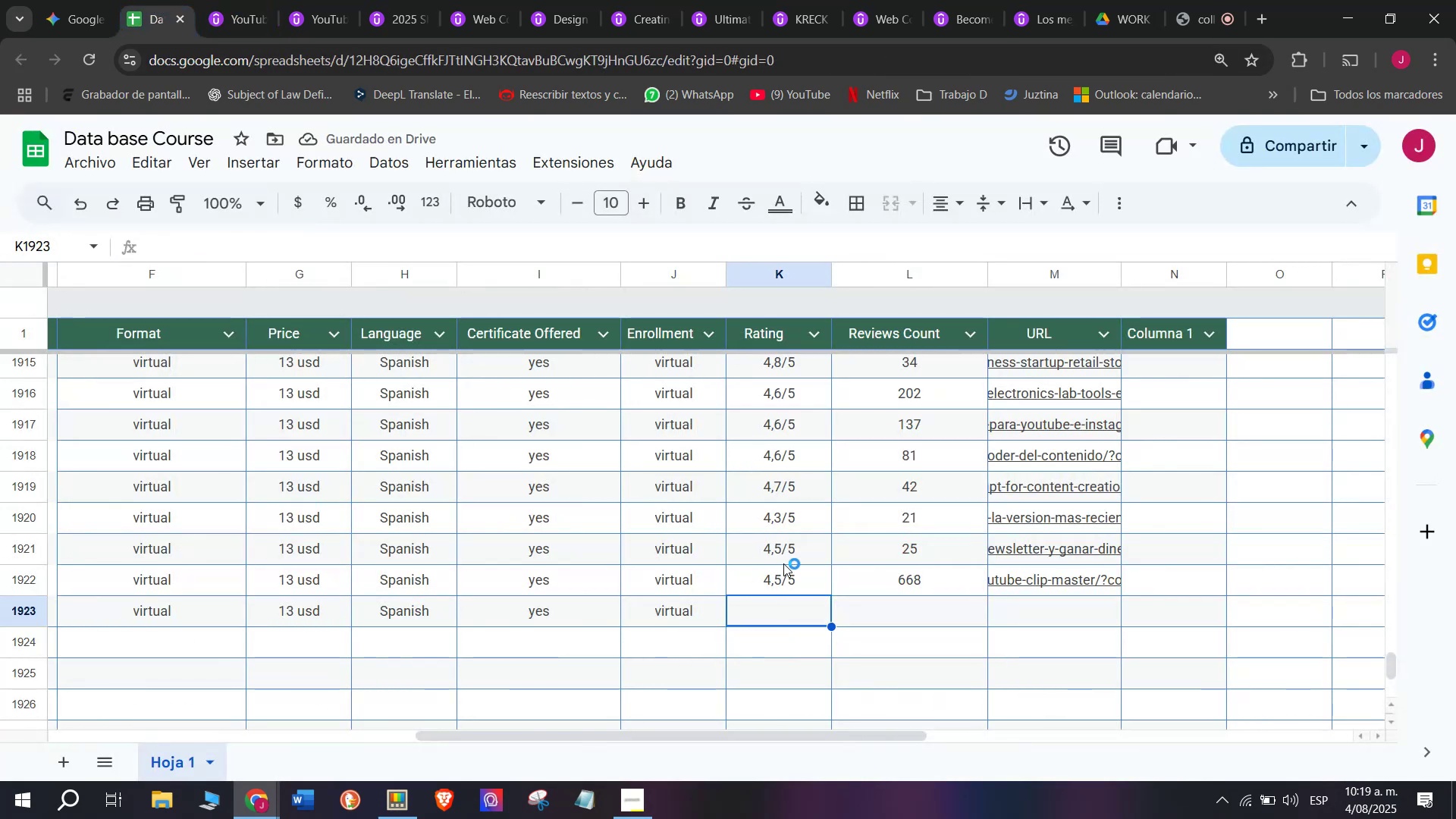 
left_click([789, 572])
 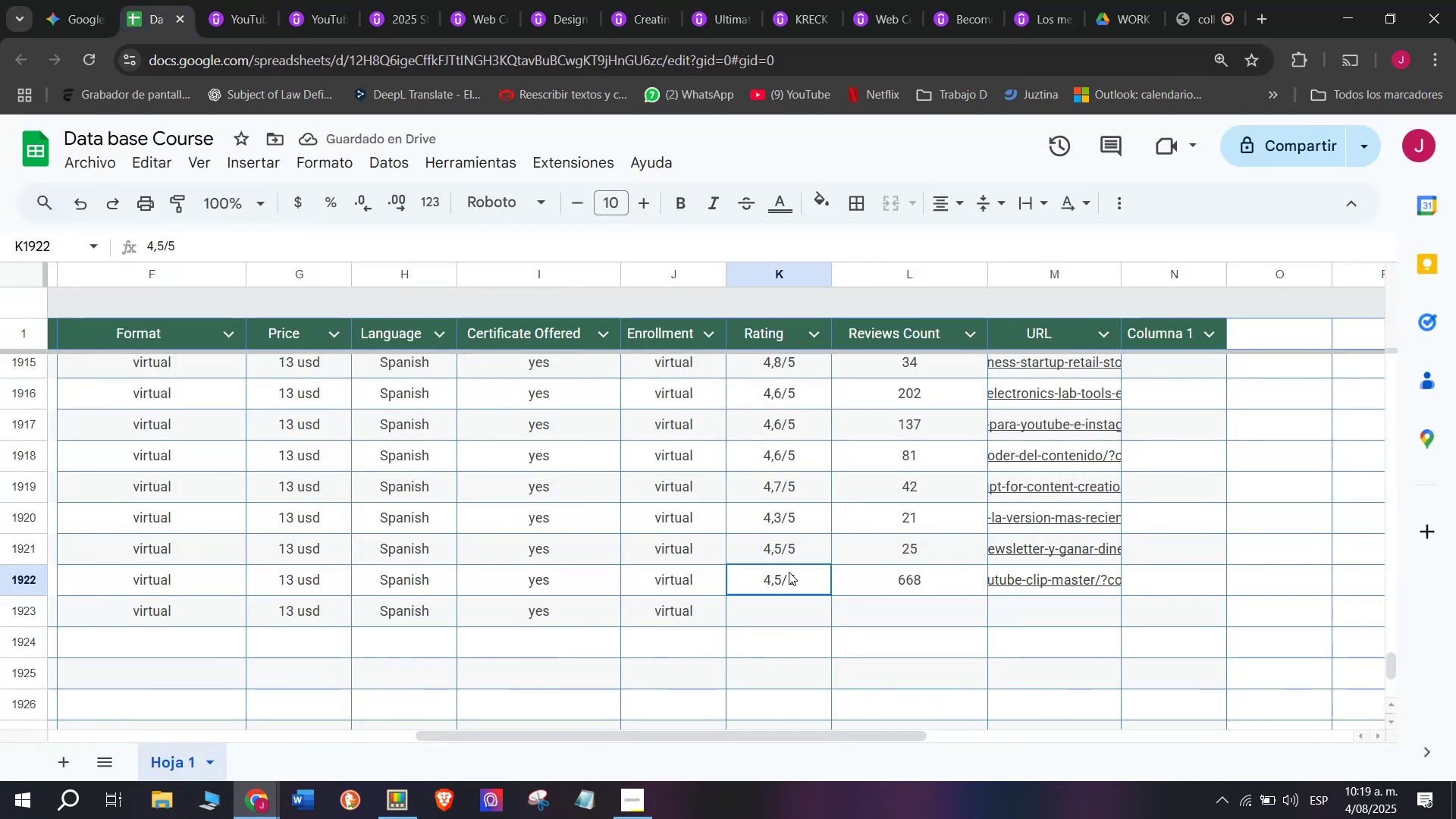 
key(Break)
 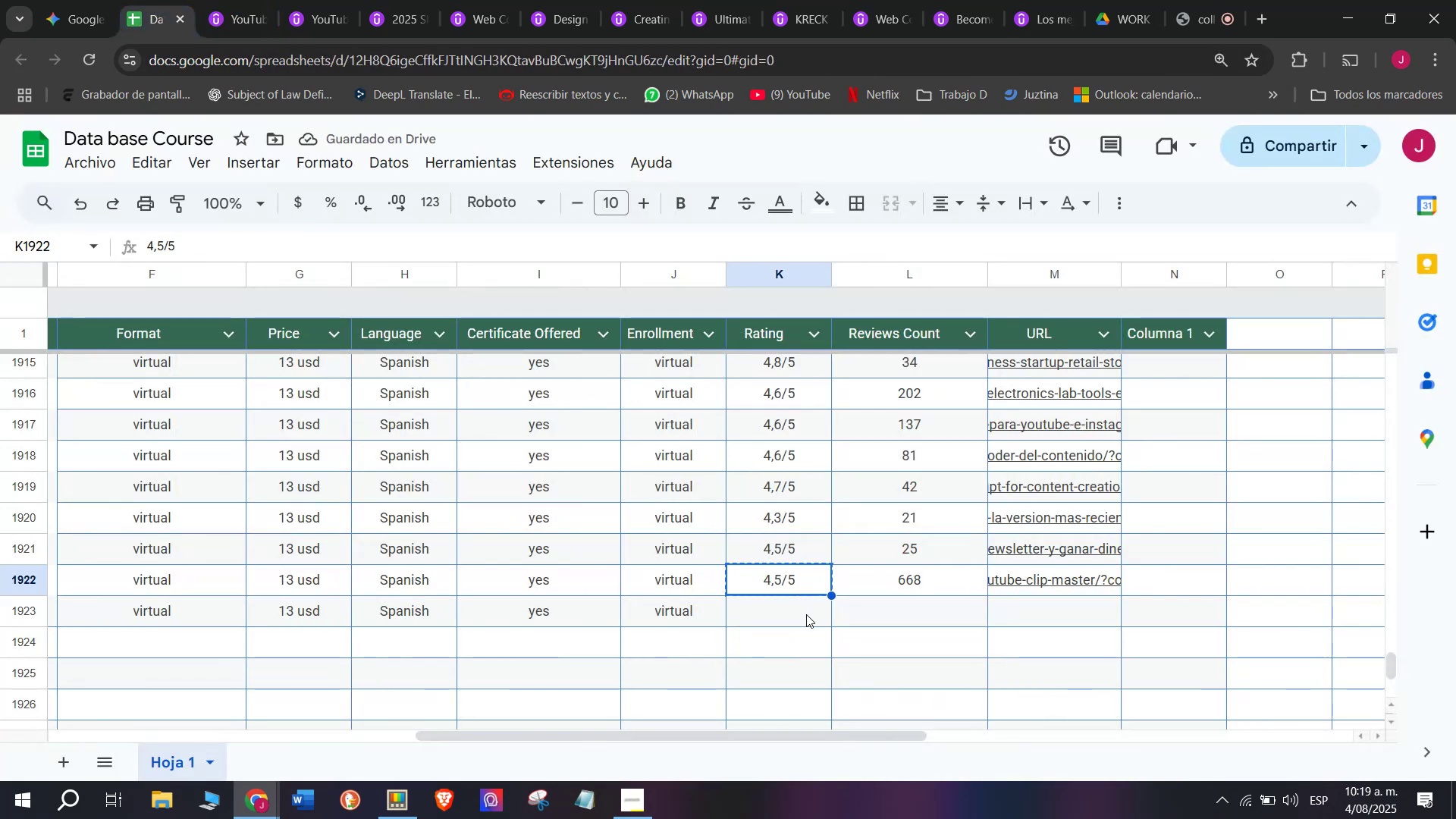 
key(Control+ControlLeft)
 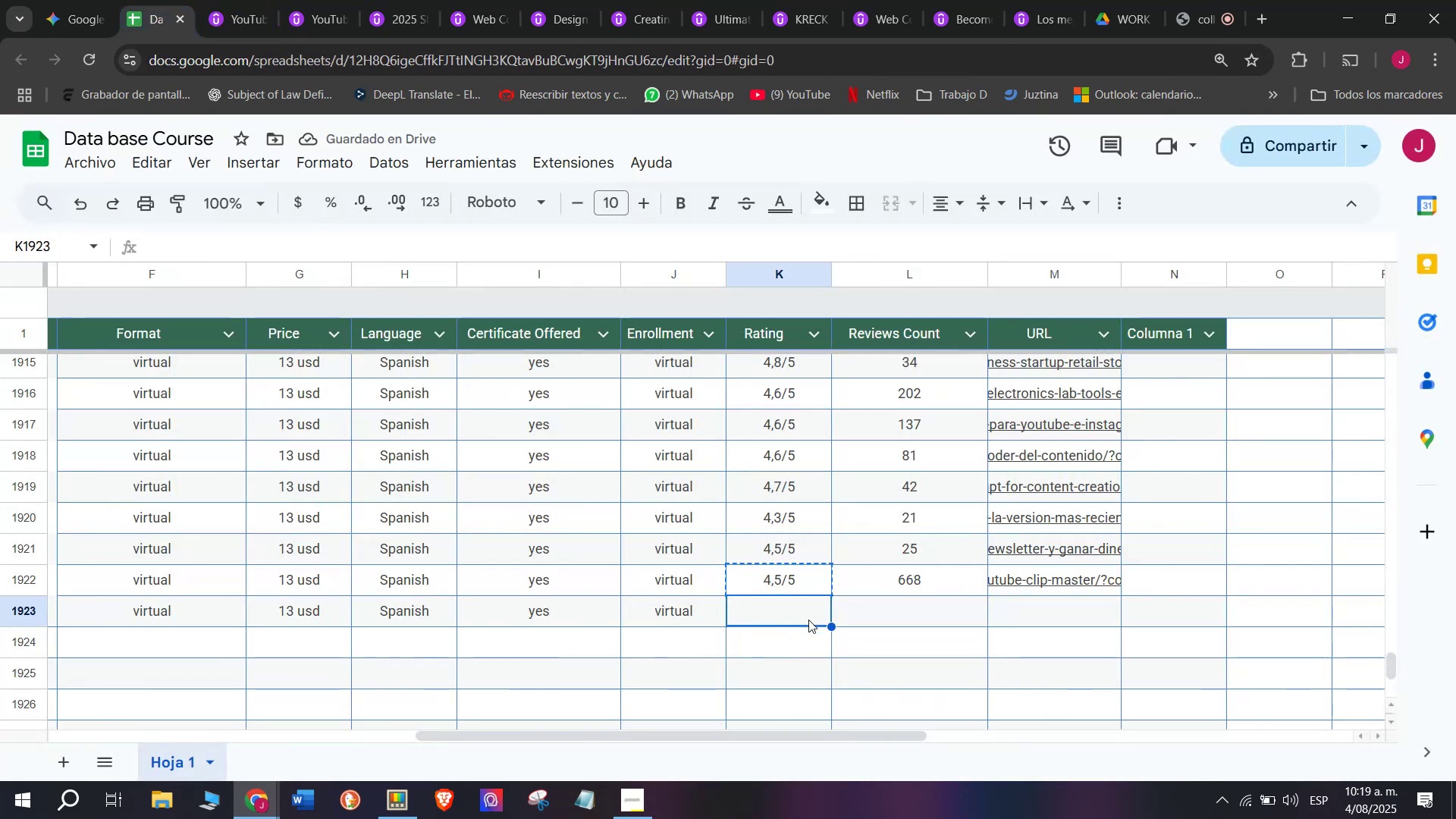 
key(Control+C)
 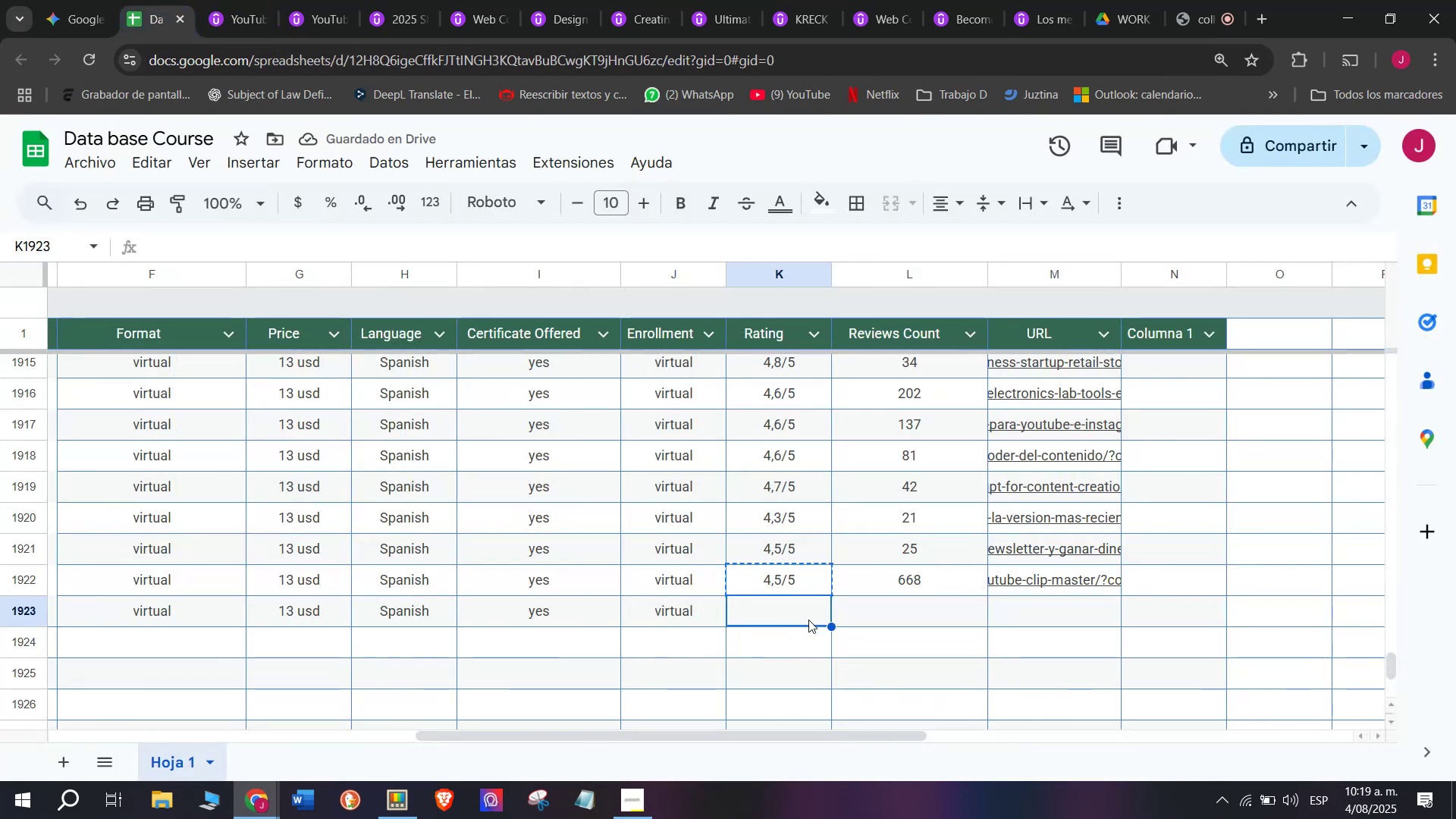 
left_click([808, 620])
 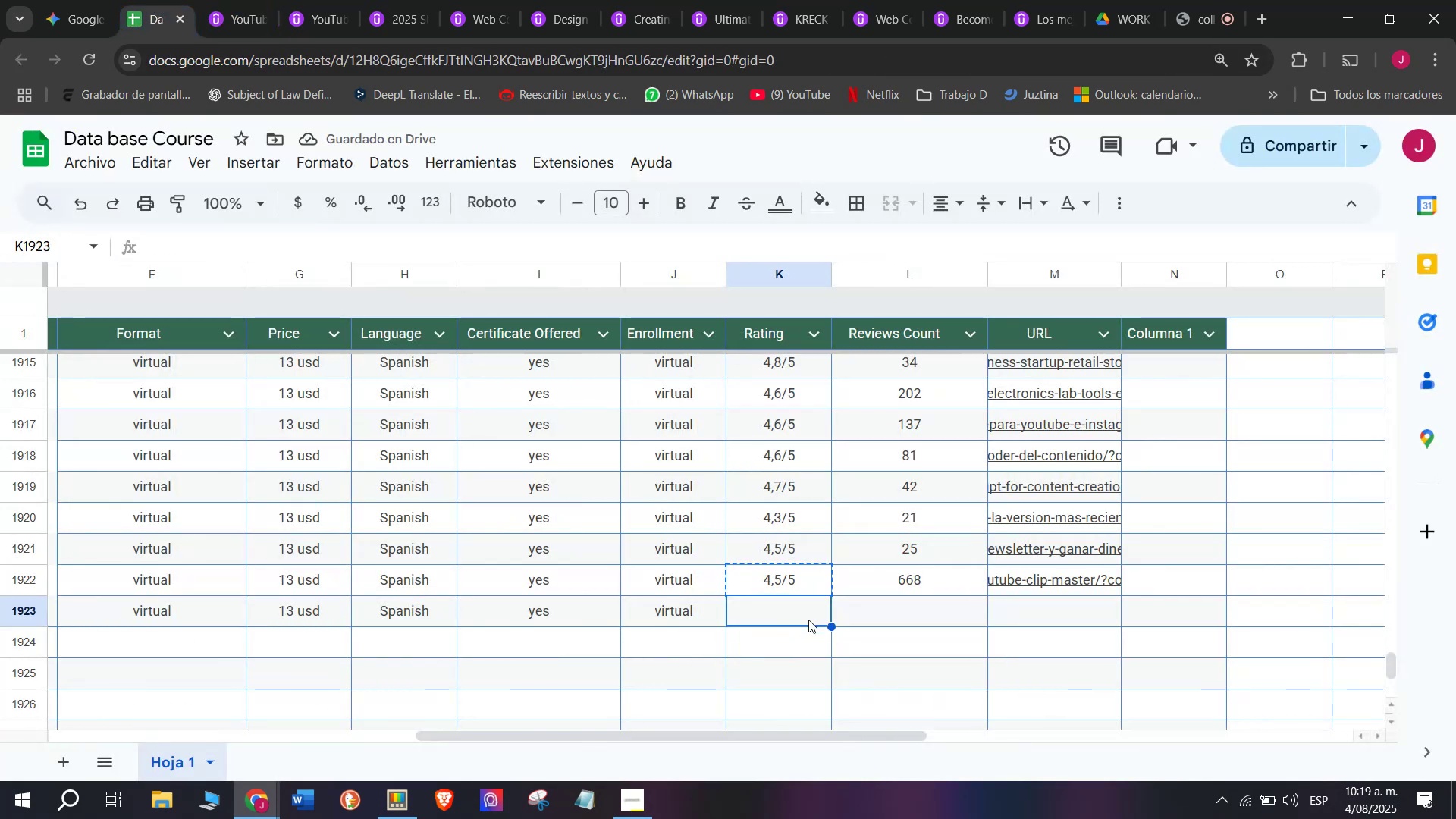 
key(Control+ControlLeft)
 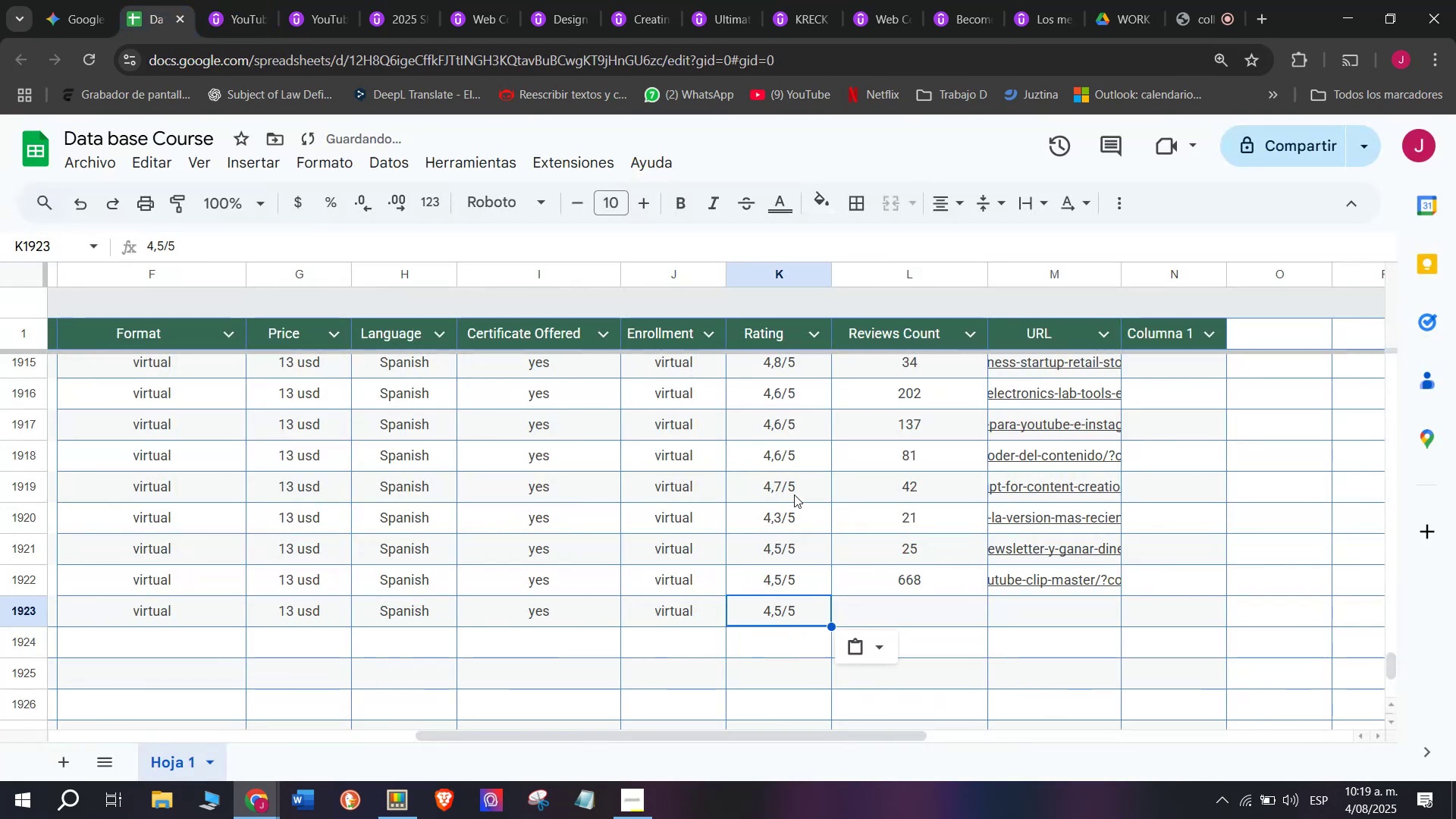 
key(Z)
 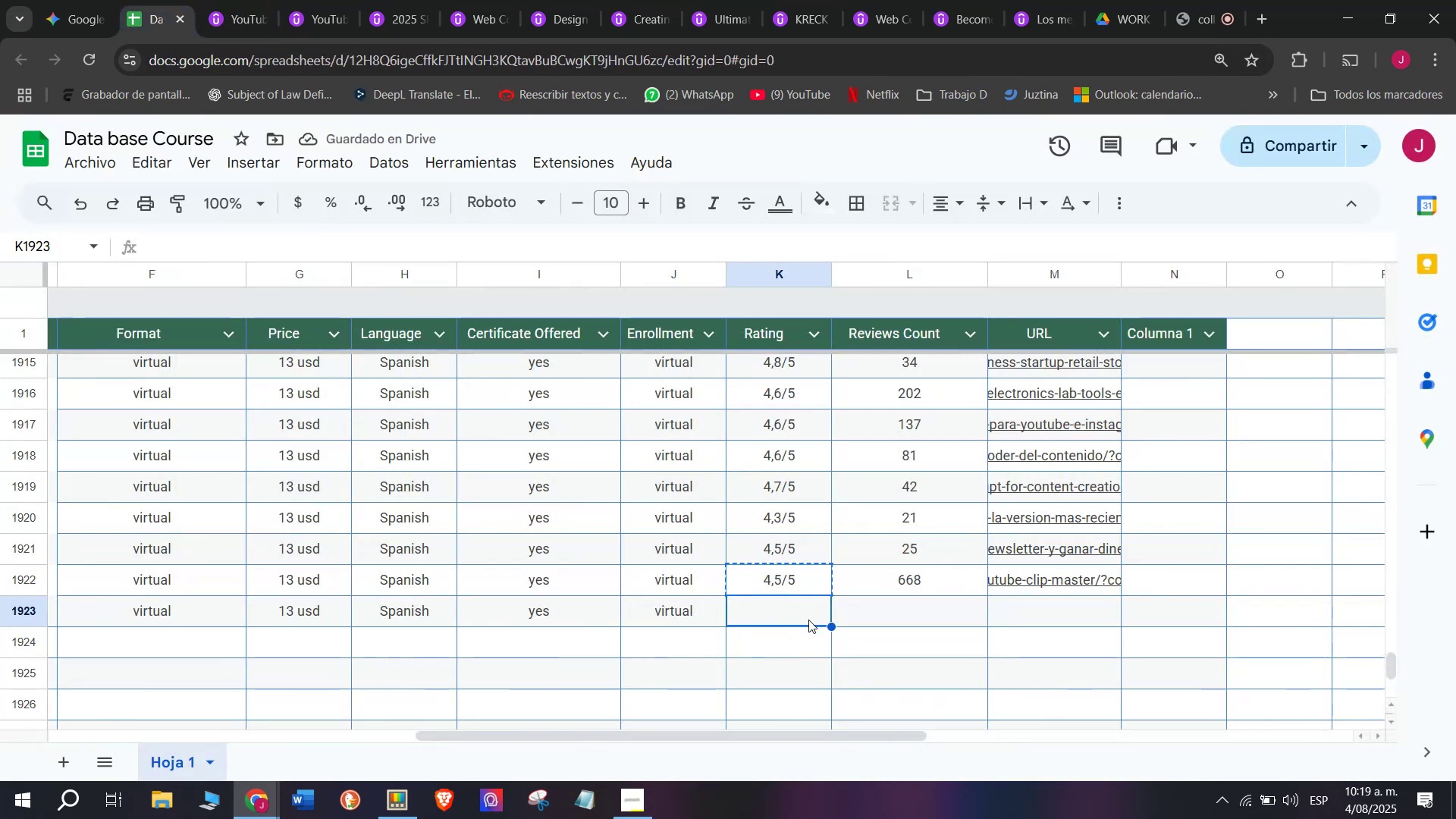 
key(Control+V)
 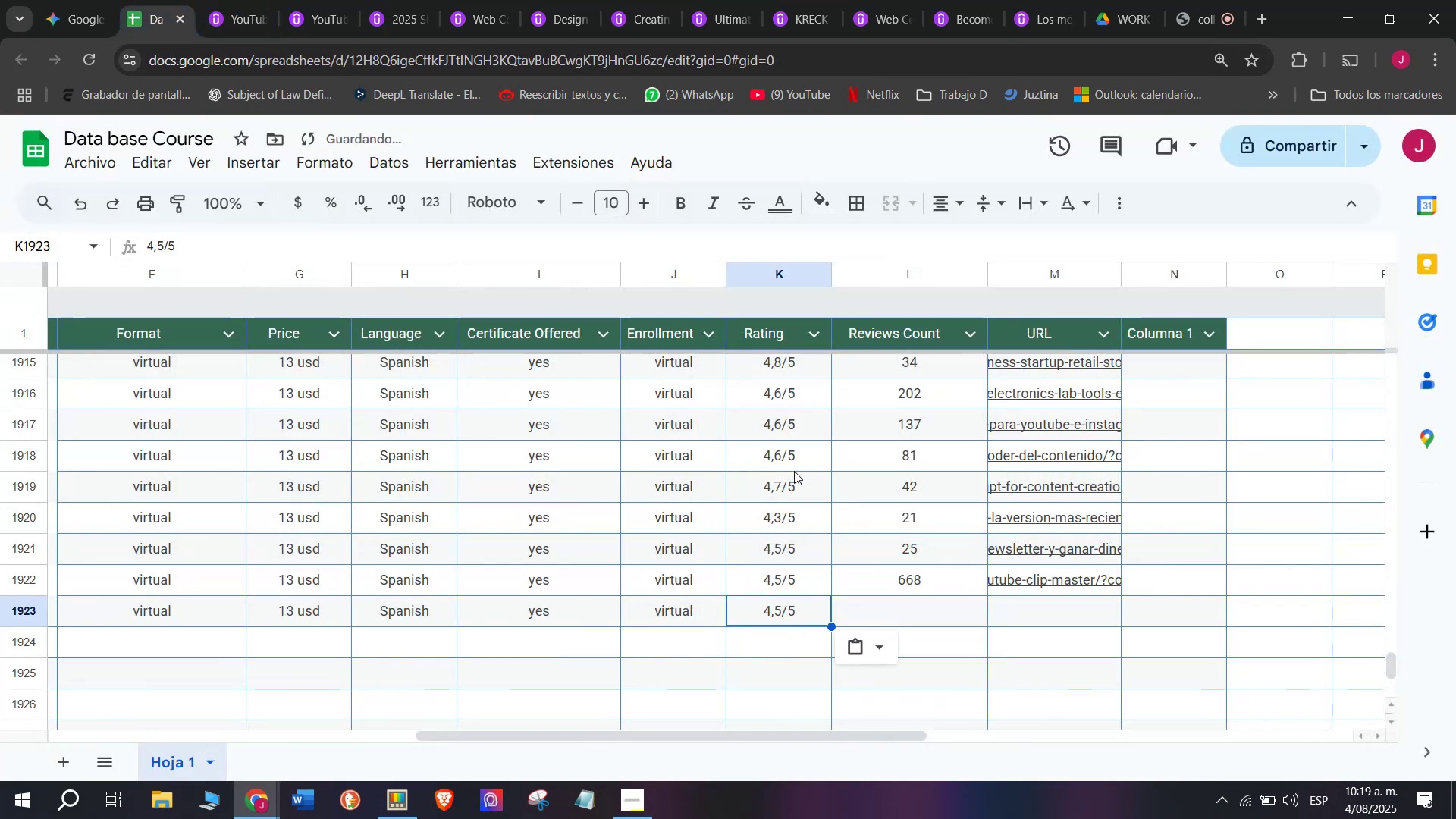 
left_click([792, 465])
 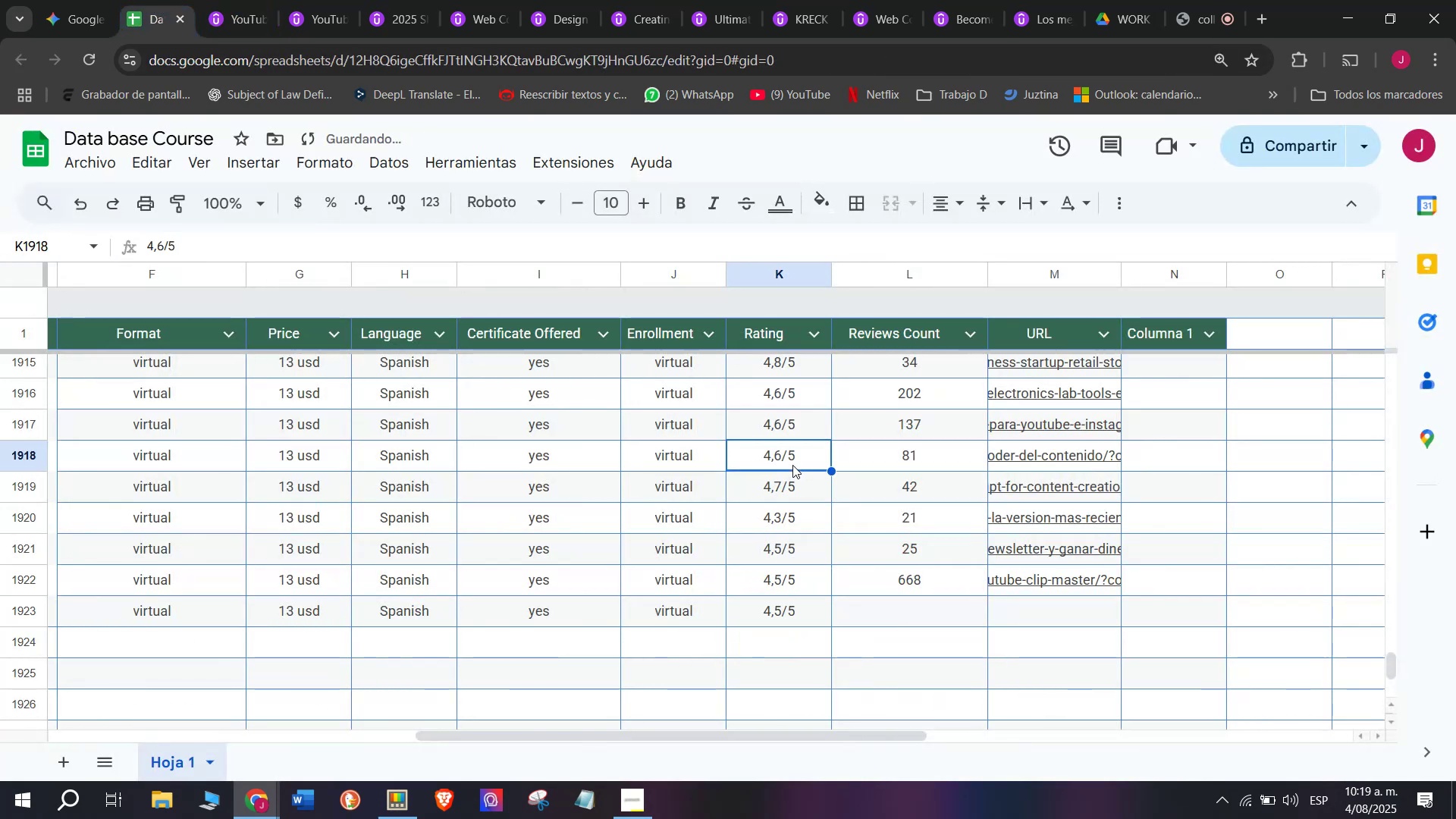 
key(Break)
 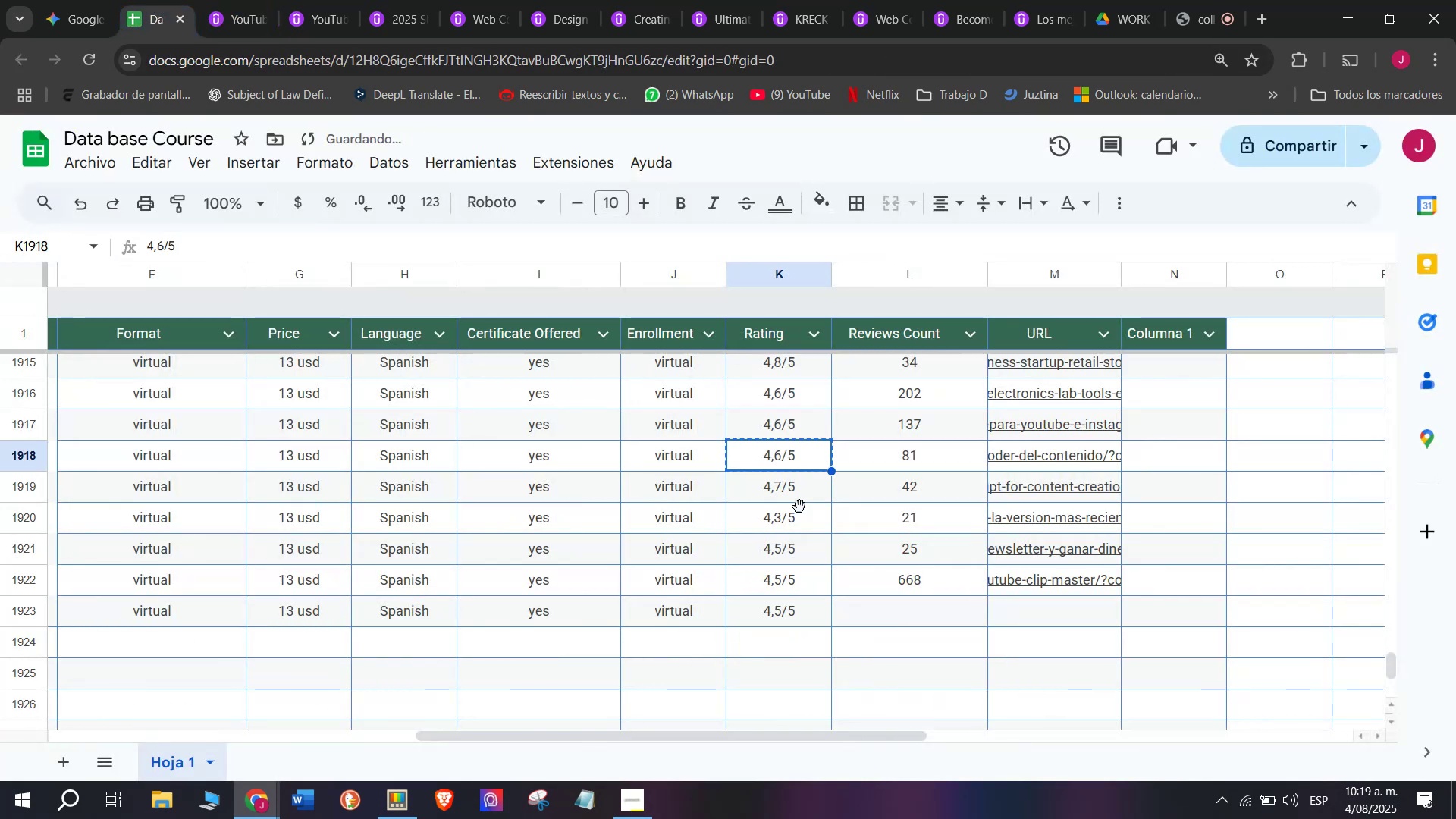 
key(Control+ControlLeft)
 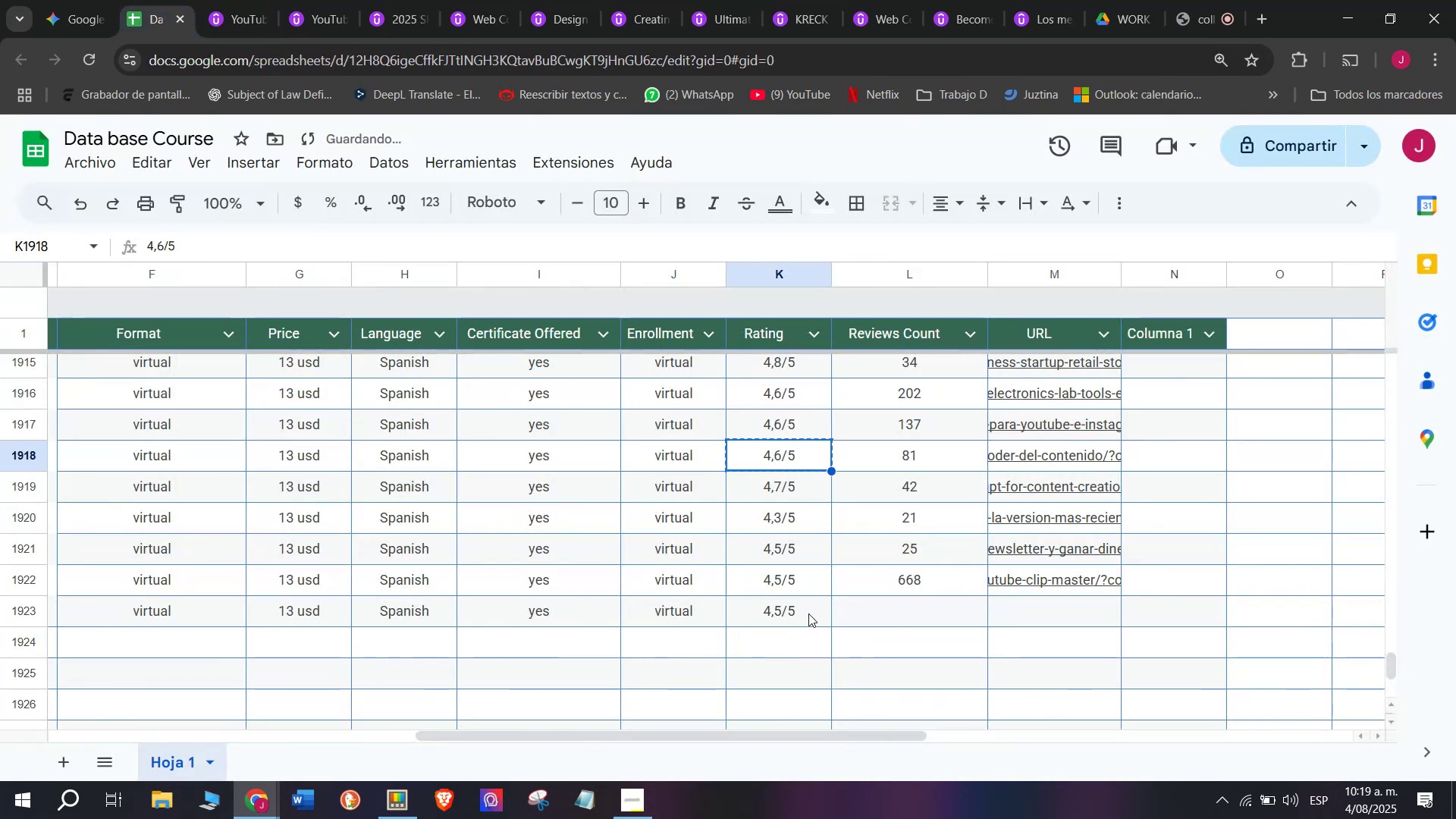 
key(Control+C)
 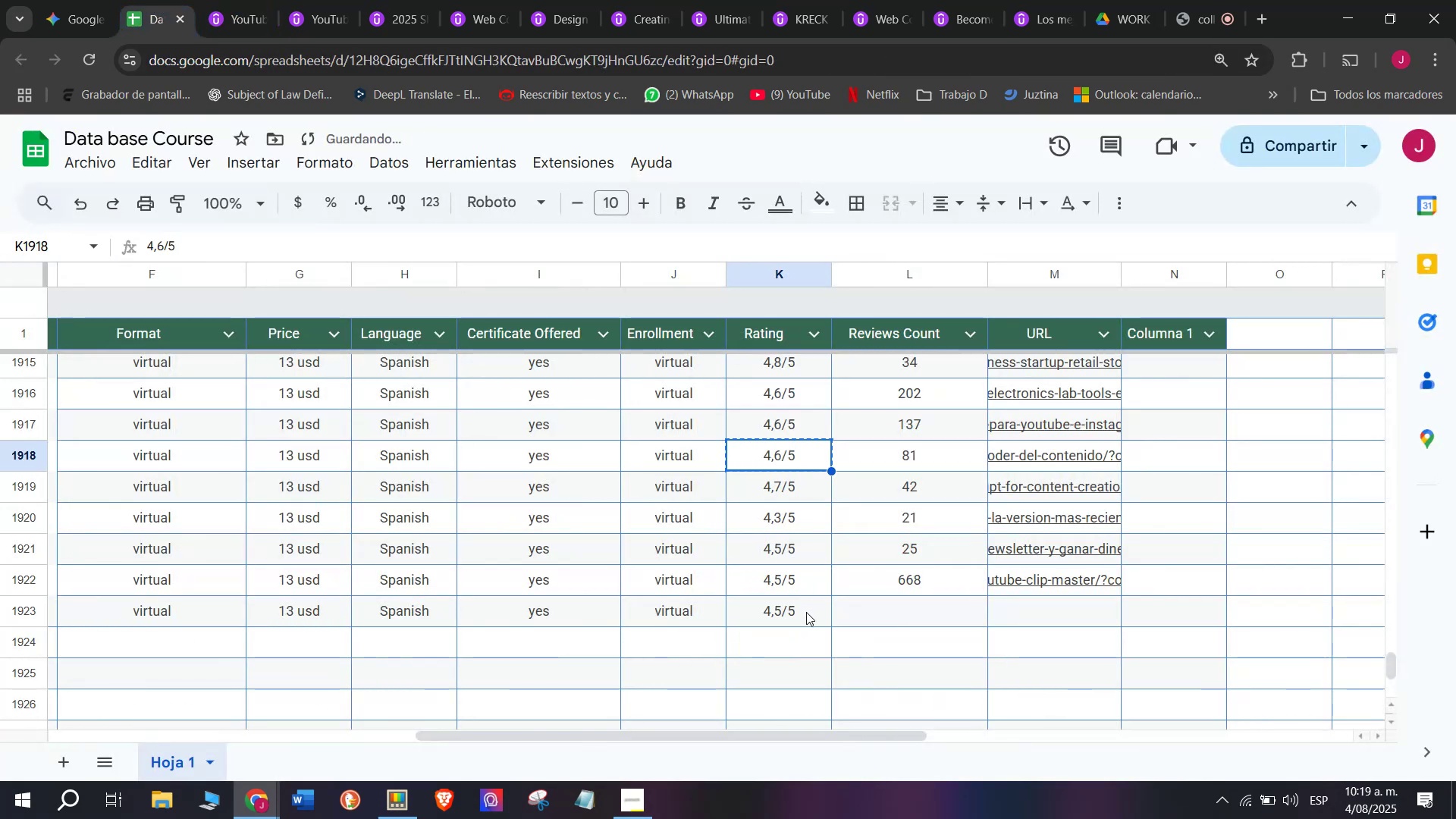 
left_click([808, 613])
 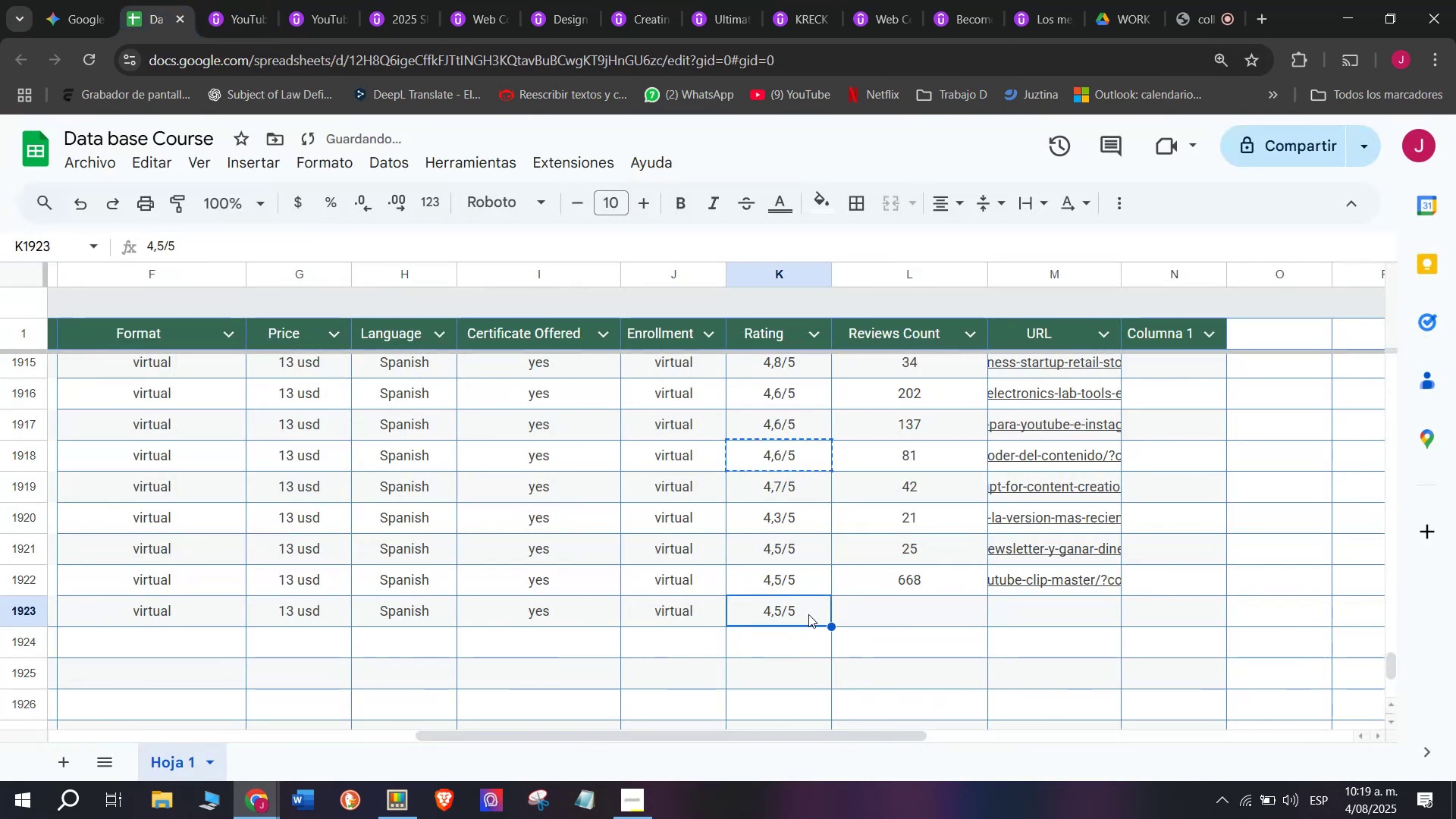 
key(Control+ControlLeft)
 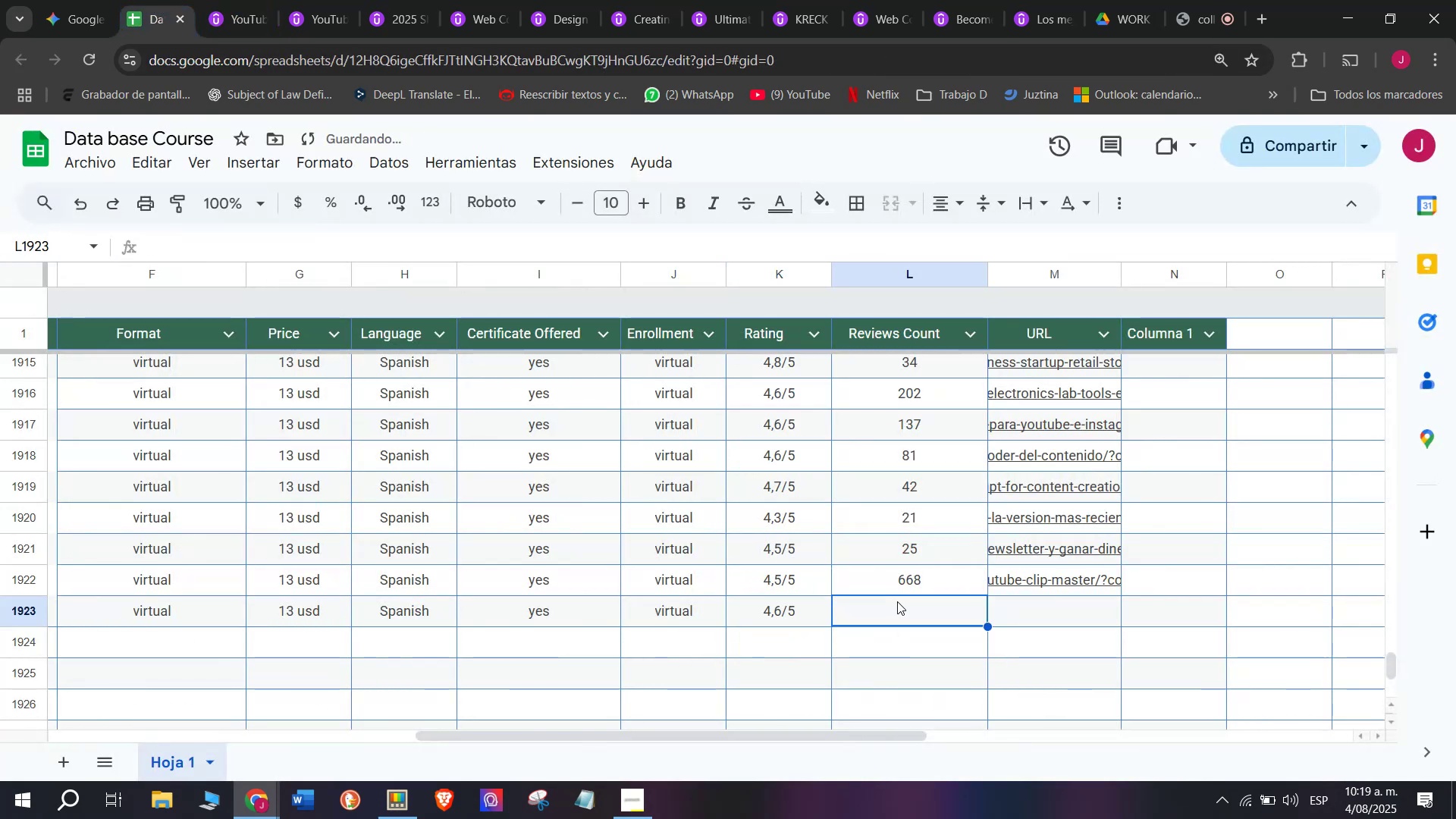 
key(Z)
 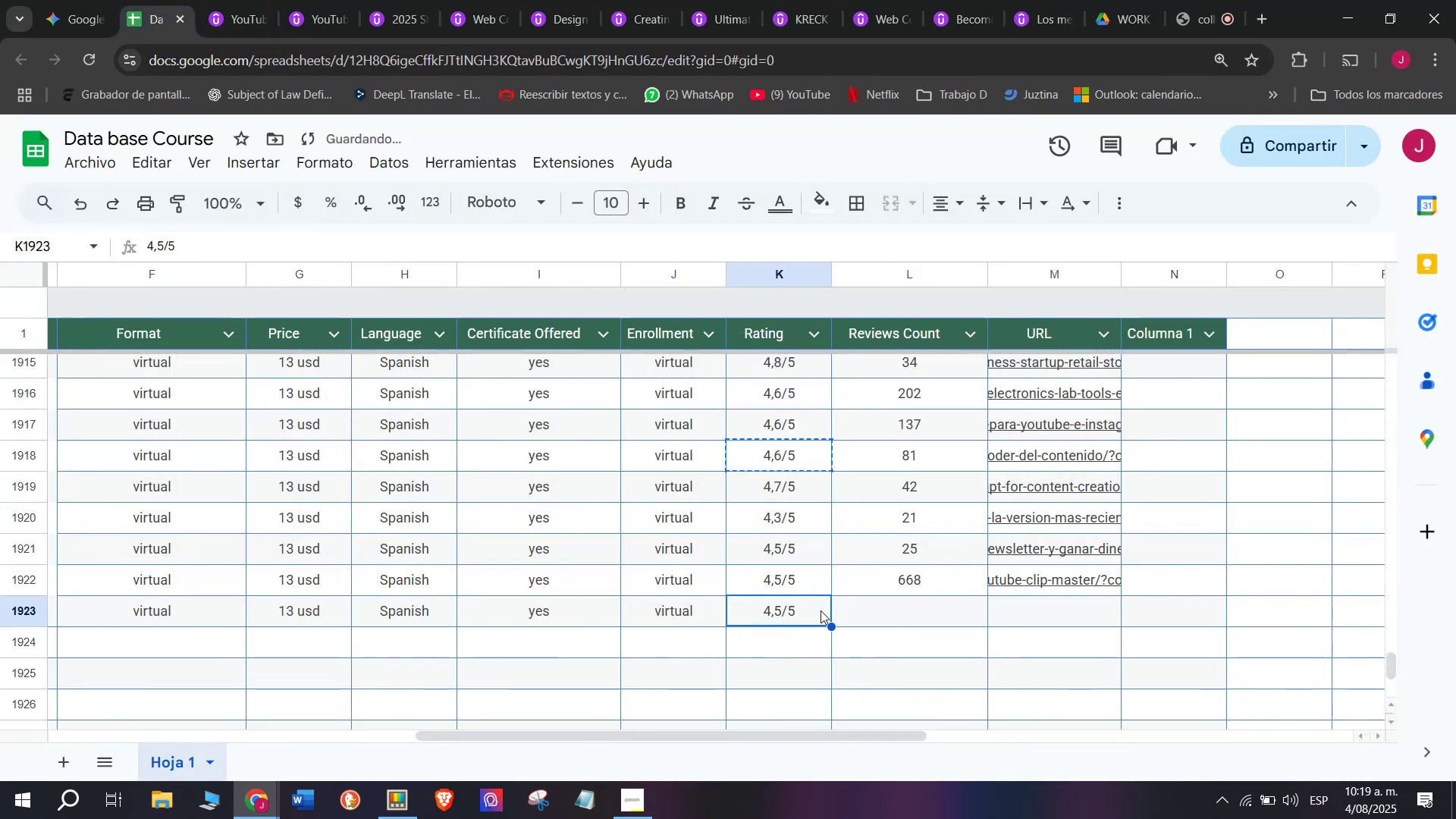 
key(Control+V)
 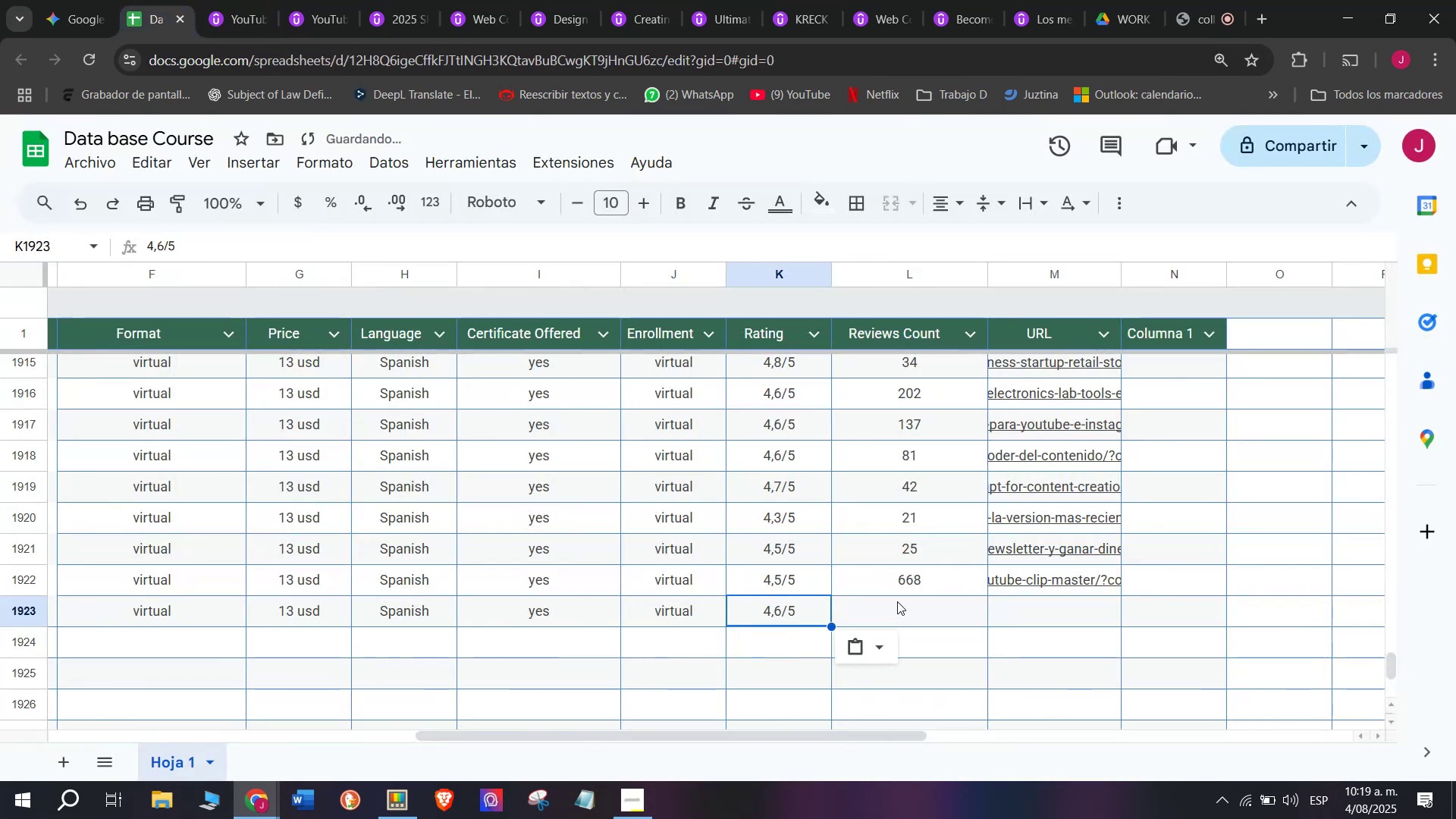 
double_click([897, 601])
 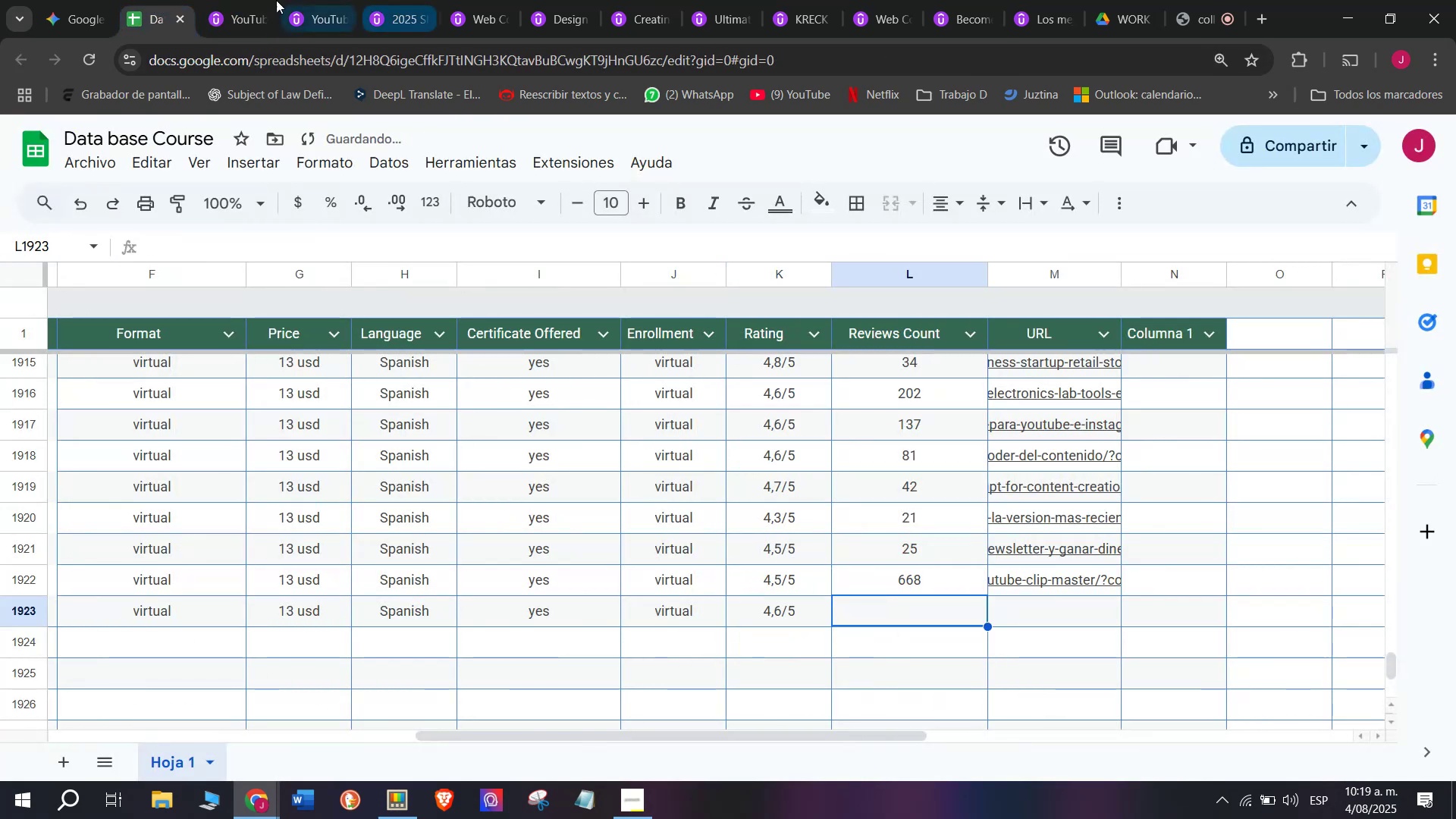 
left_click([231, 0])
 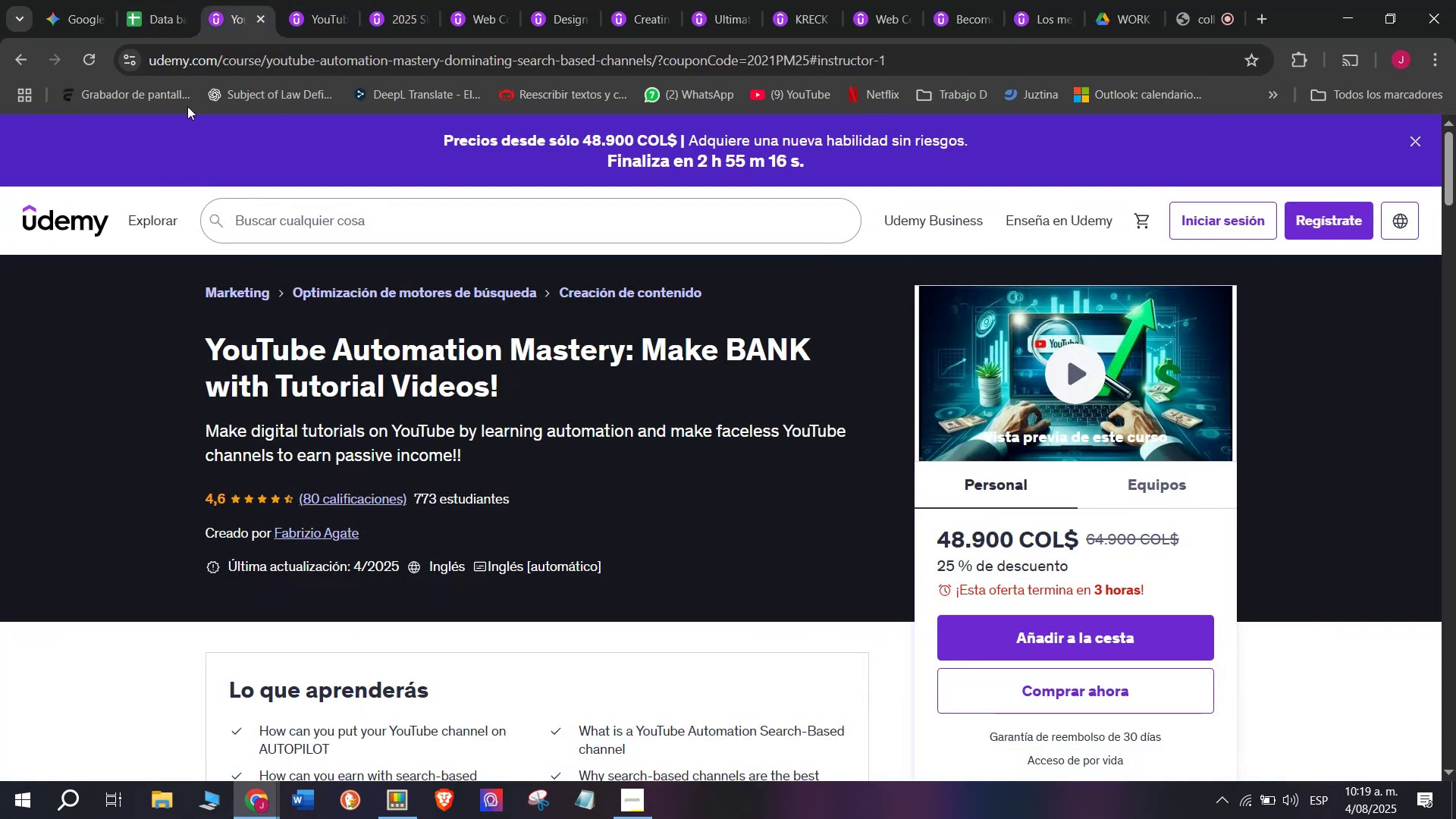 
left_click([143, 0])
 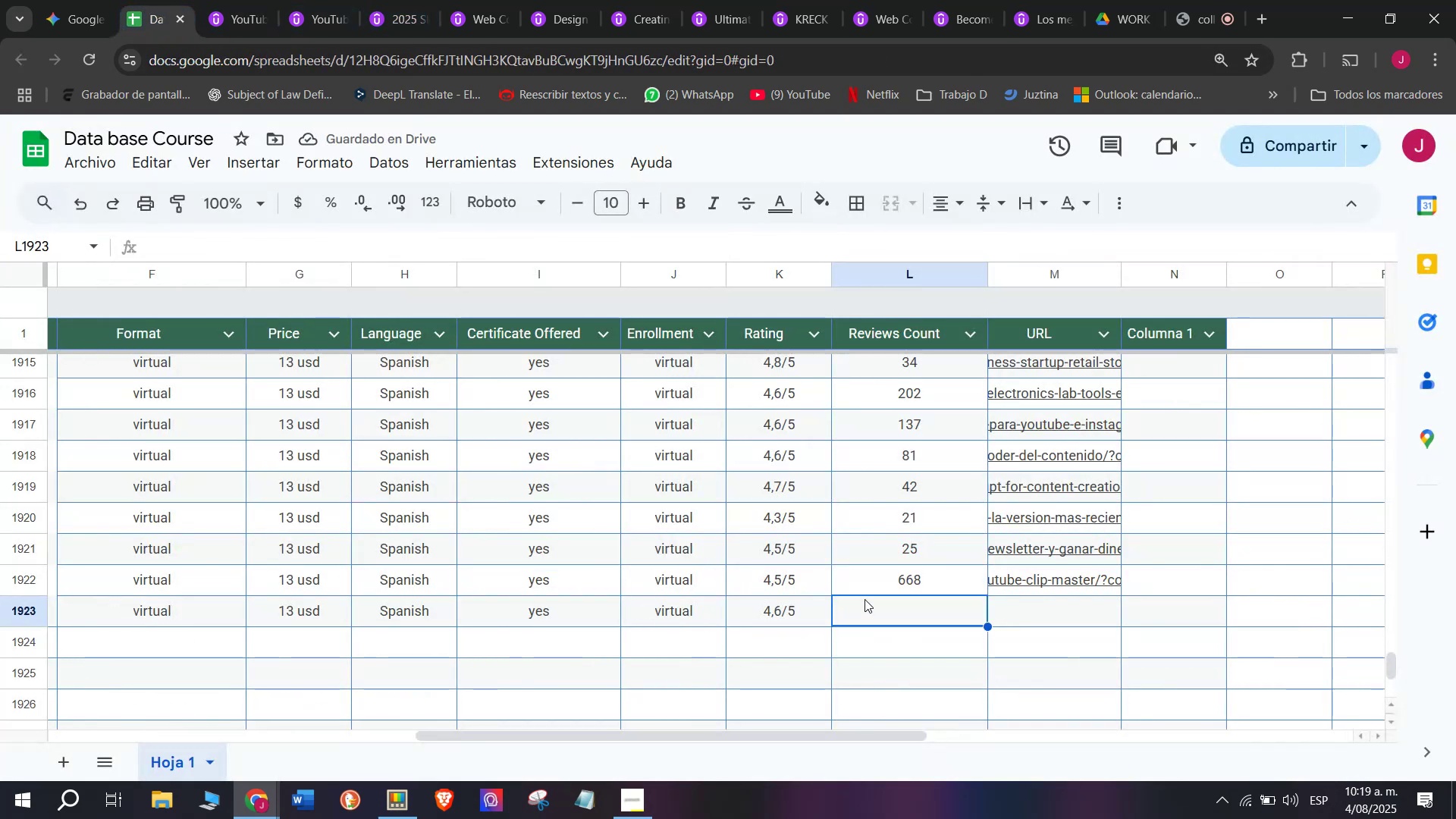 
type(80)
 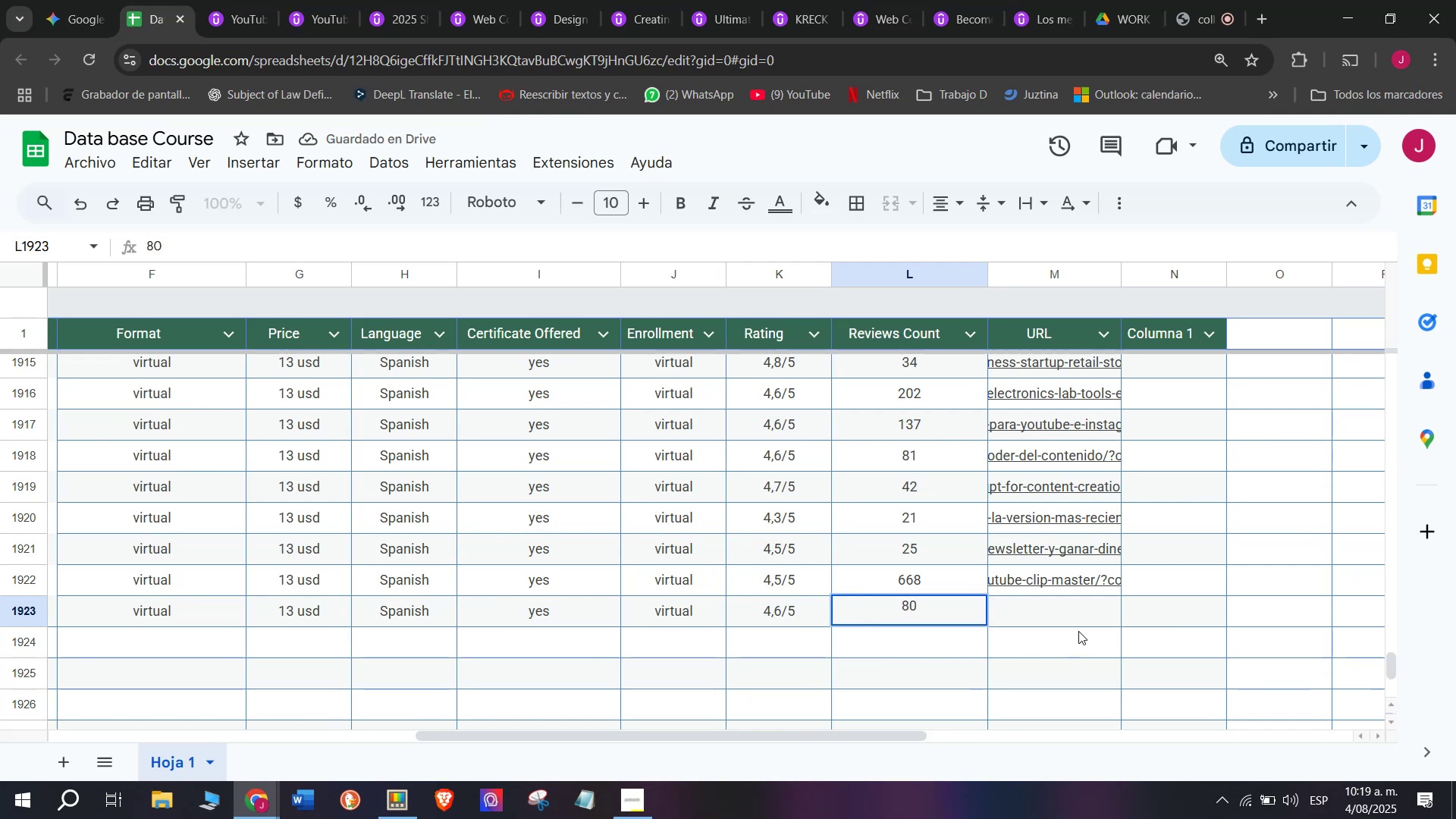 
left_click([1084, 618])
 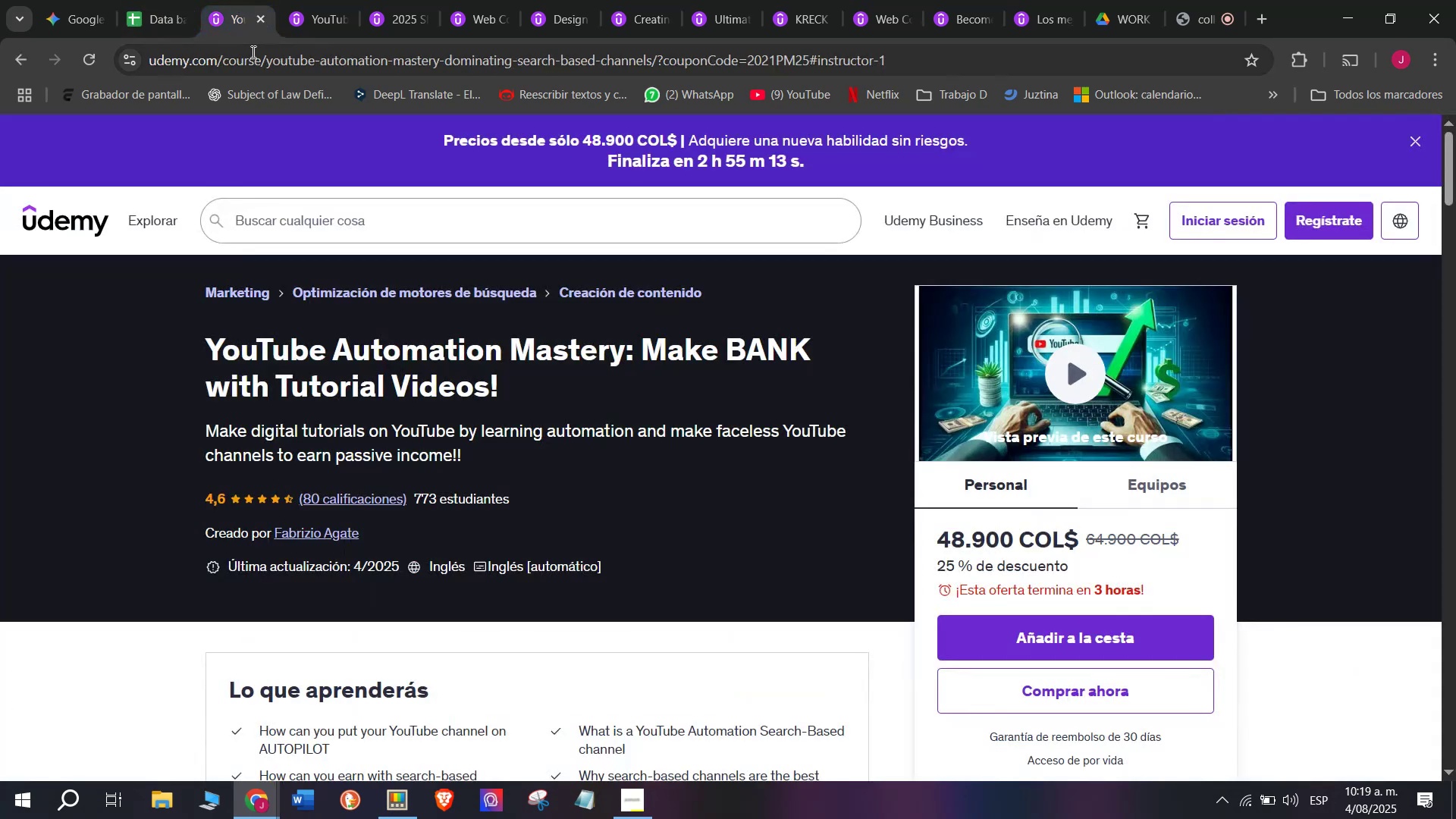 
double_click([253, 52])
 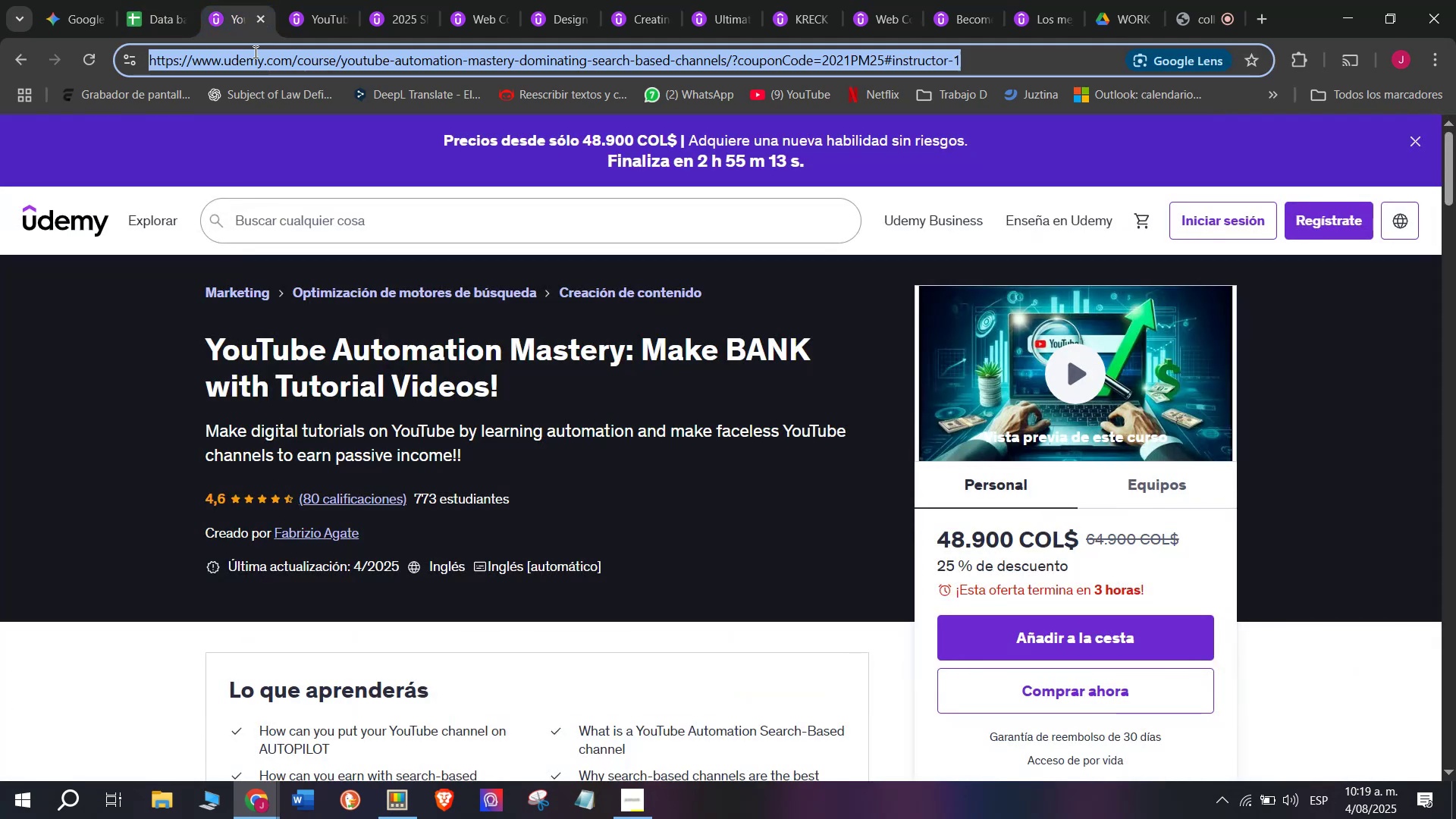 
triple_click([254, 52])
 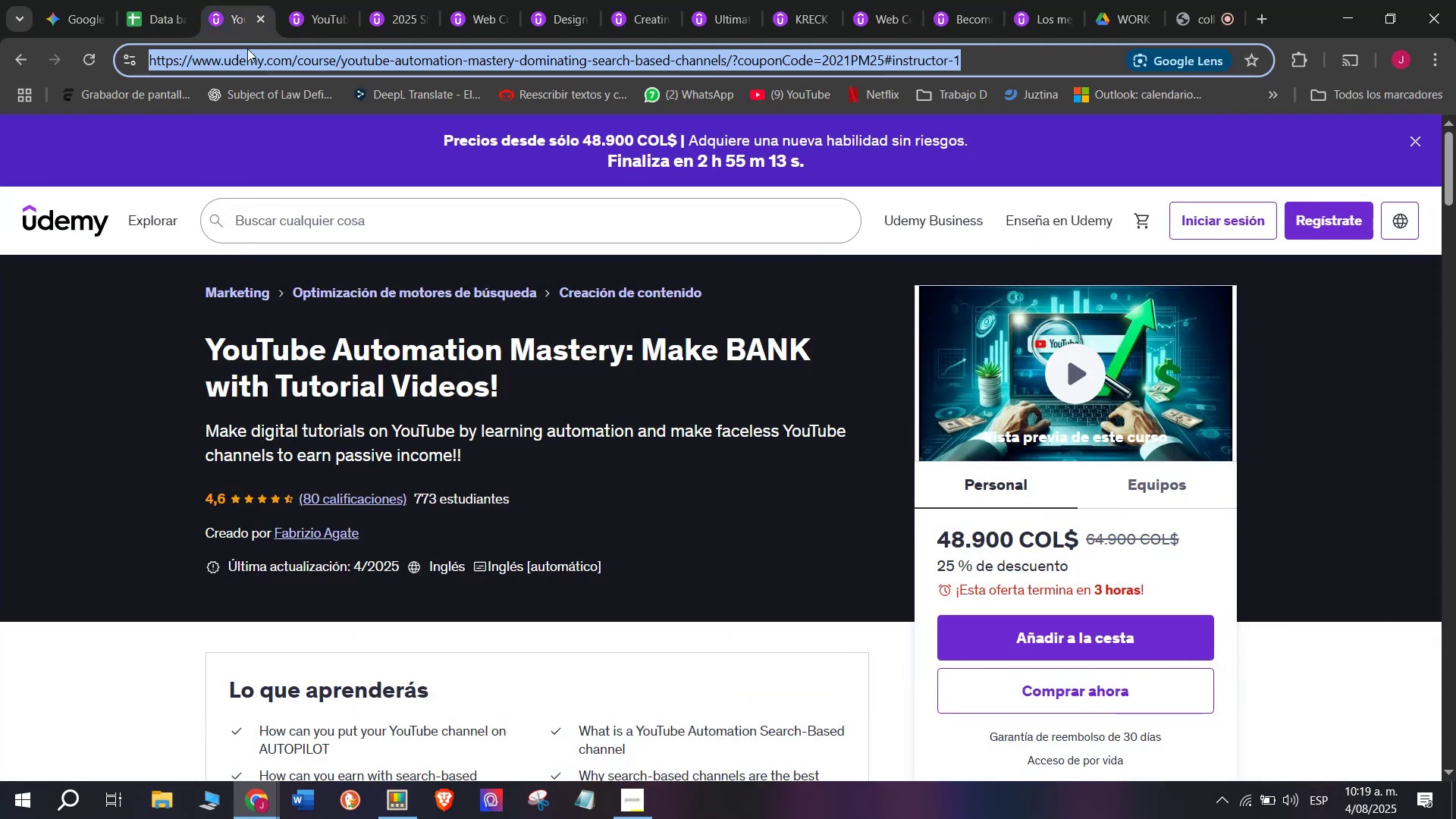 
key(Control+ControlLeft)
 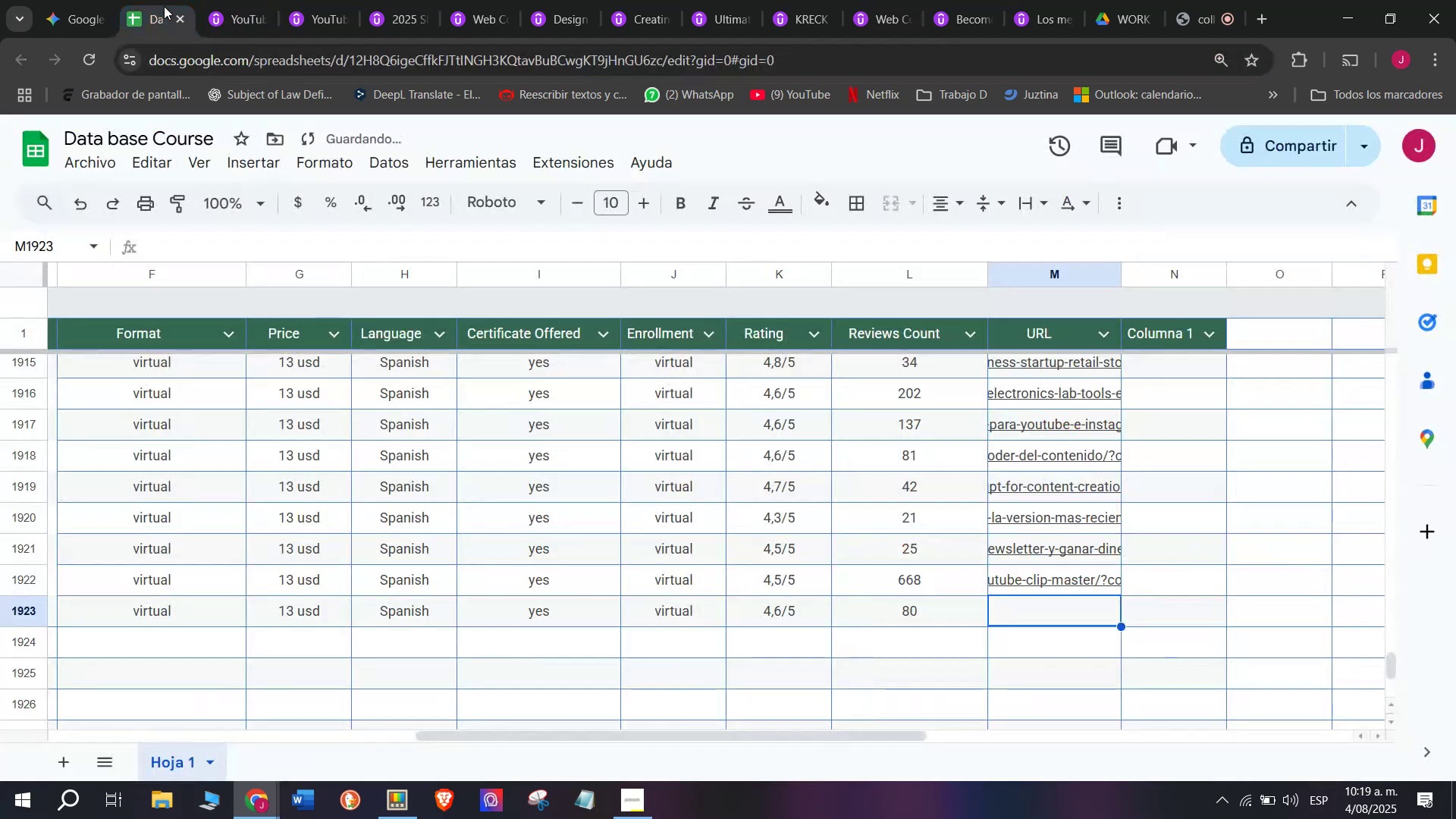 
key(Break)
 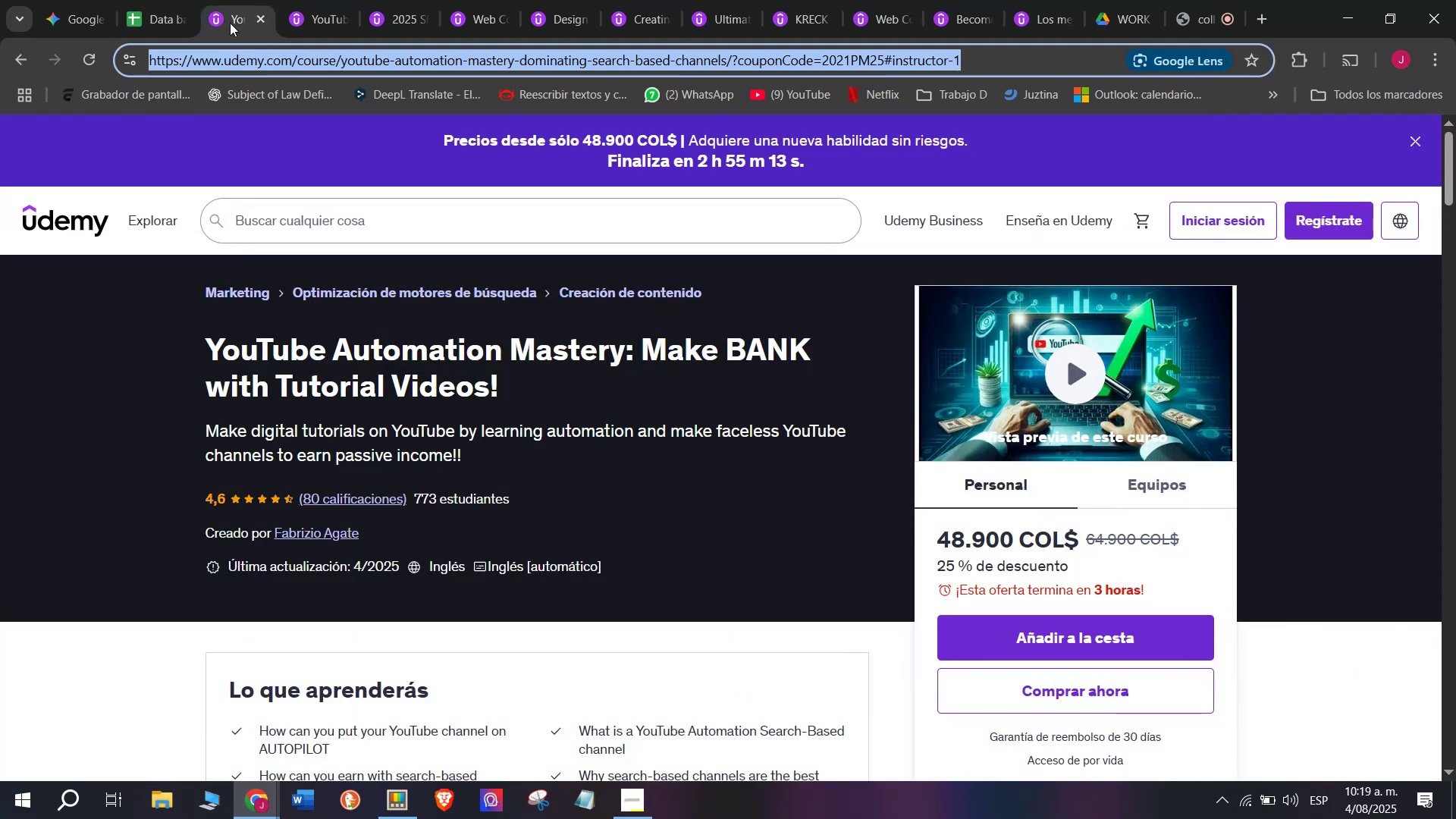 
key(Control+C)
 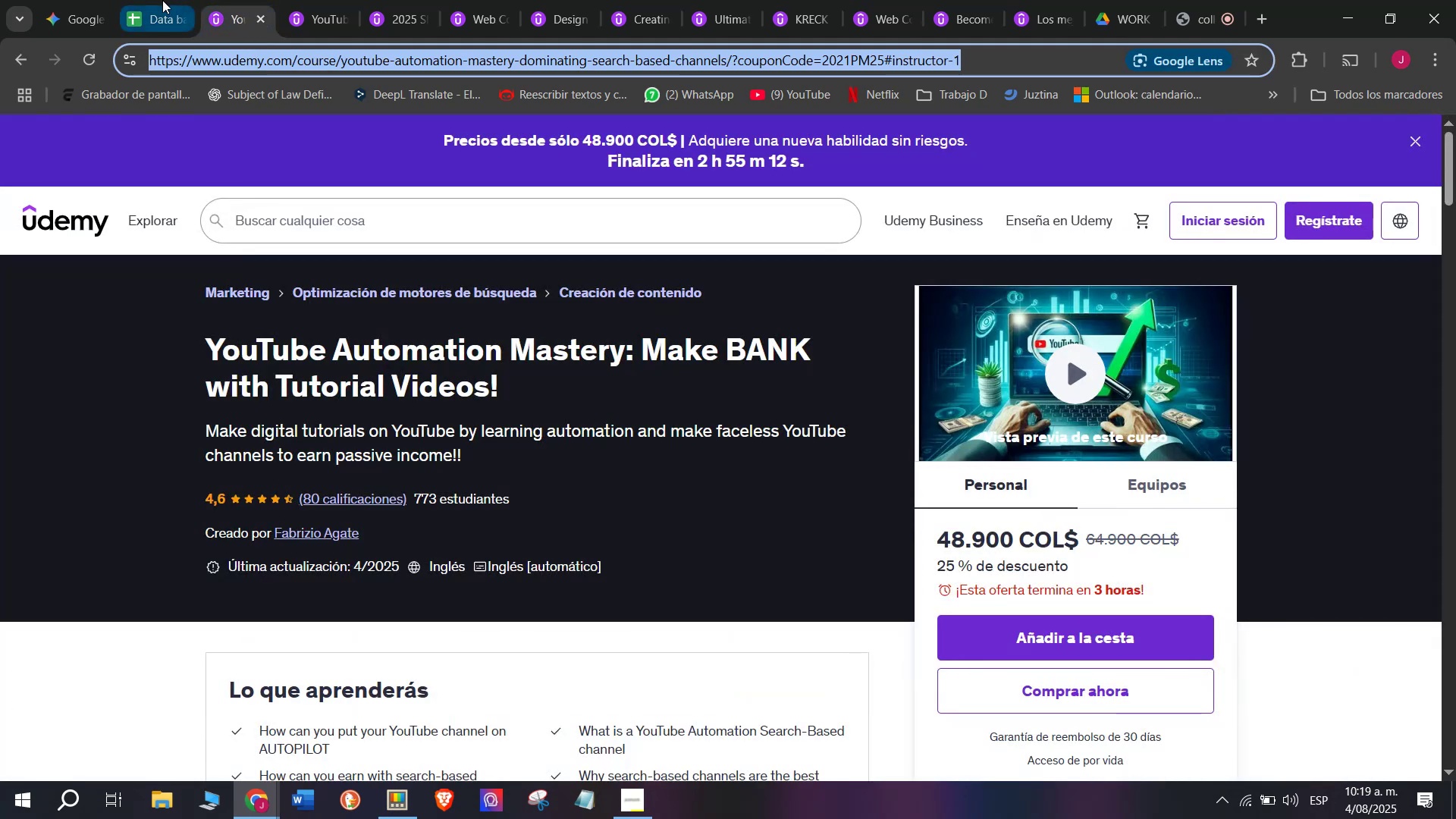 
triple_click([162, 0])
 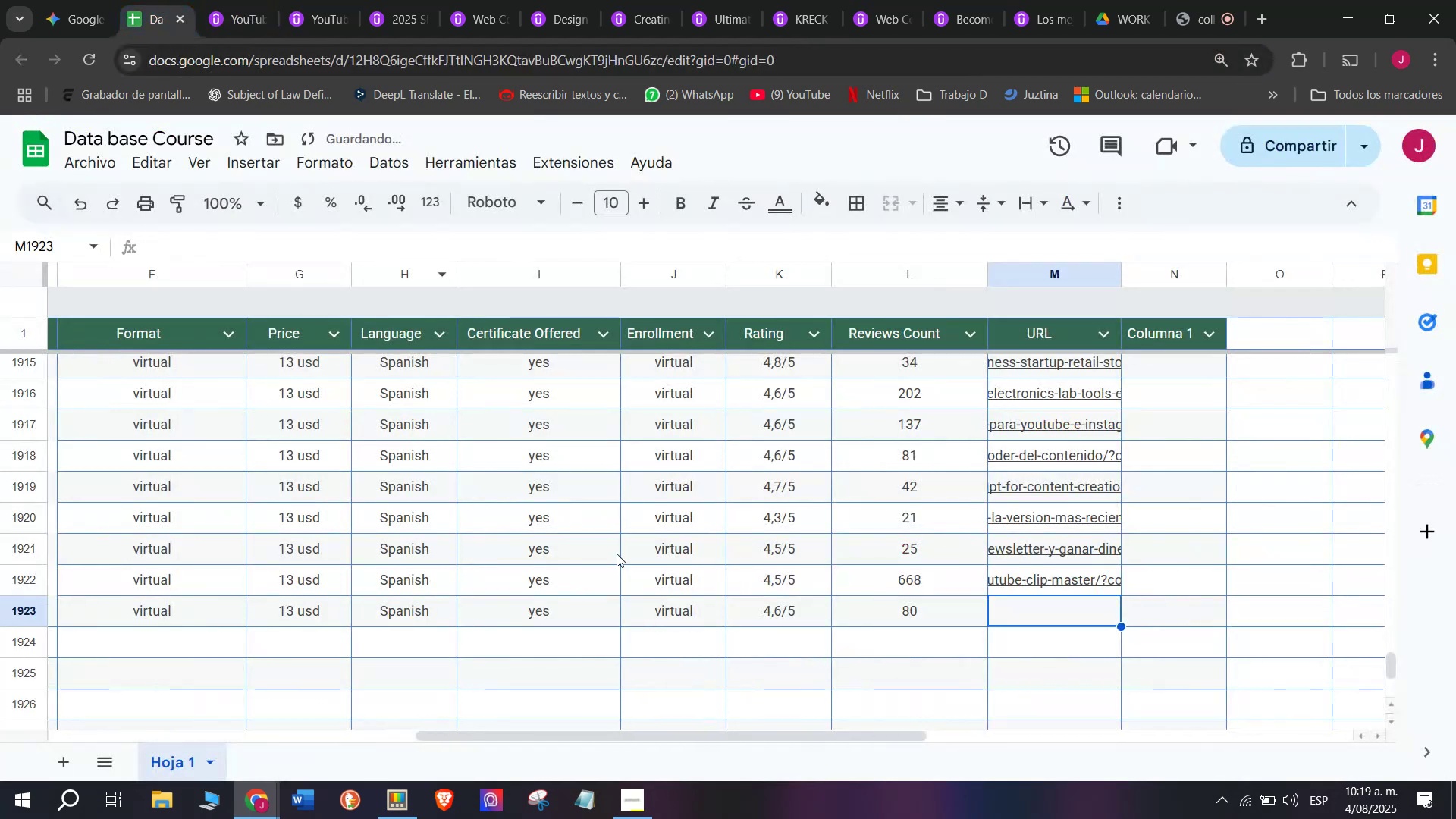 
key(Z)
 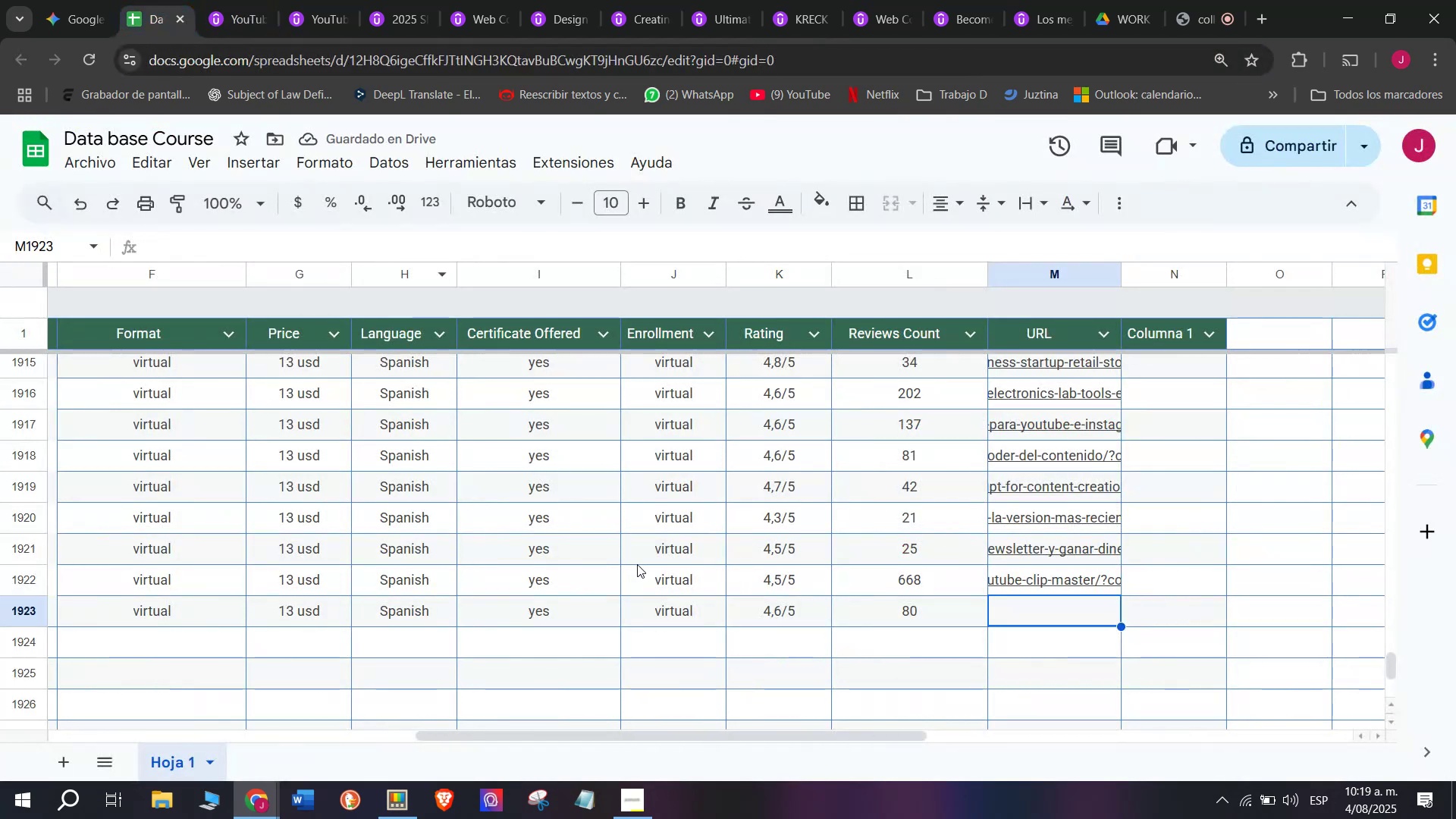 
key(Control+ControlLeft)
 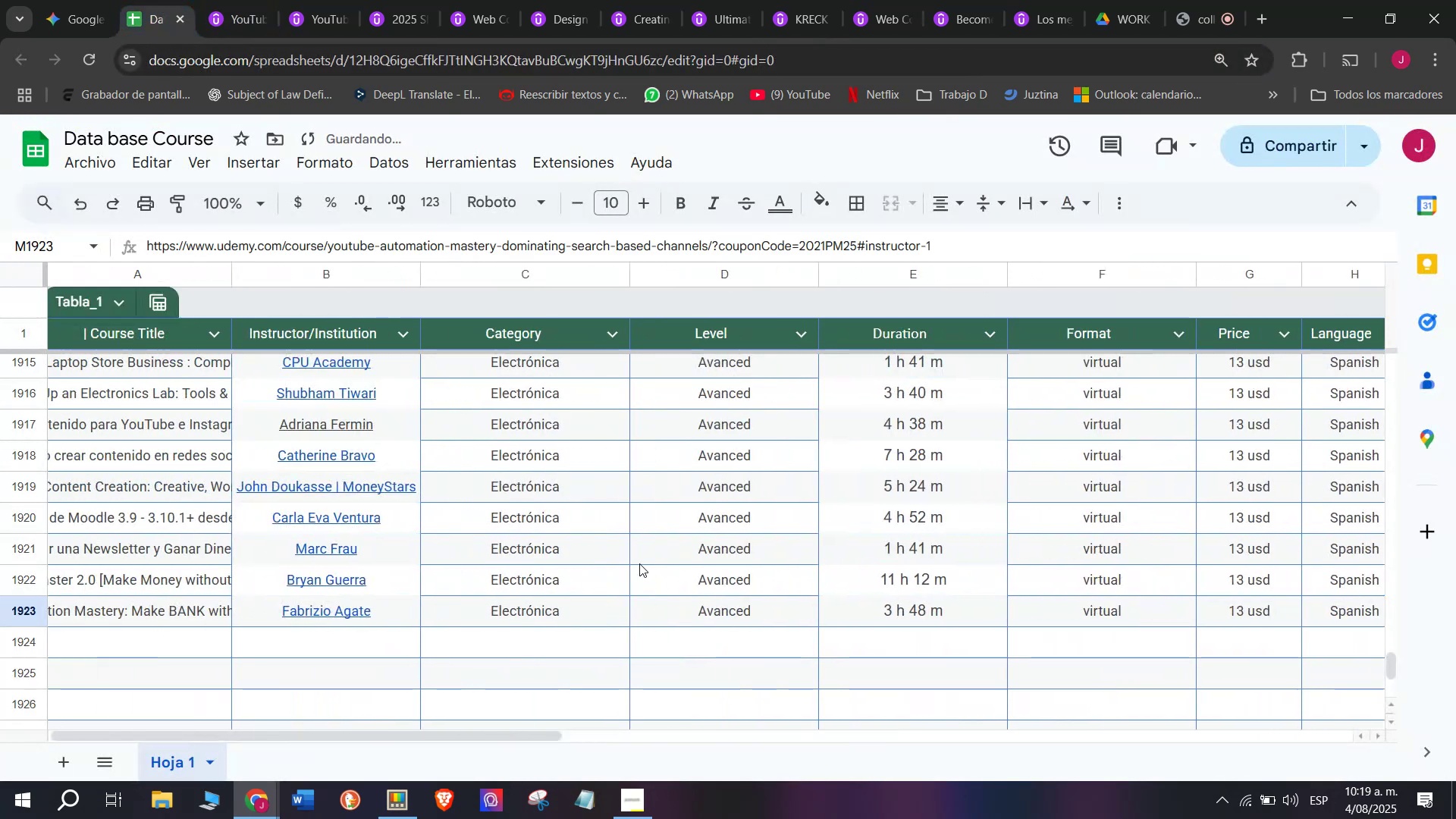 
key(Control+V)
 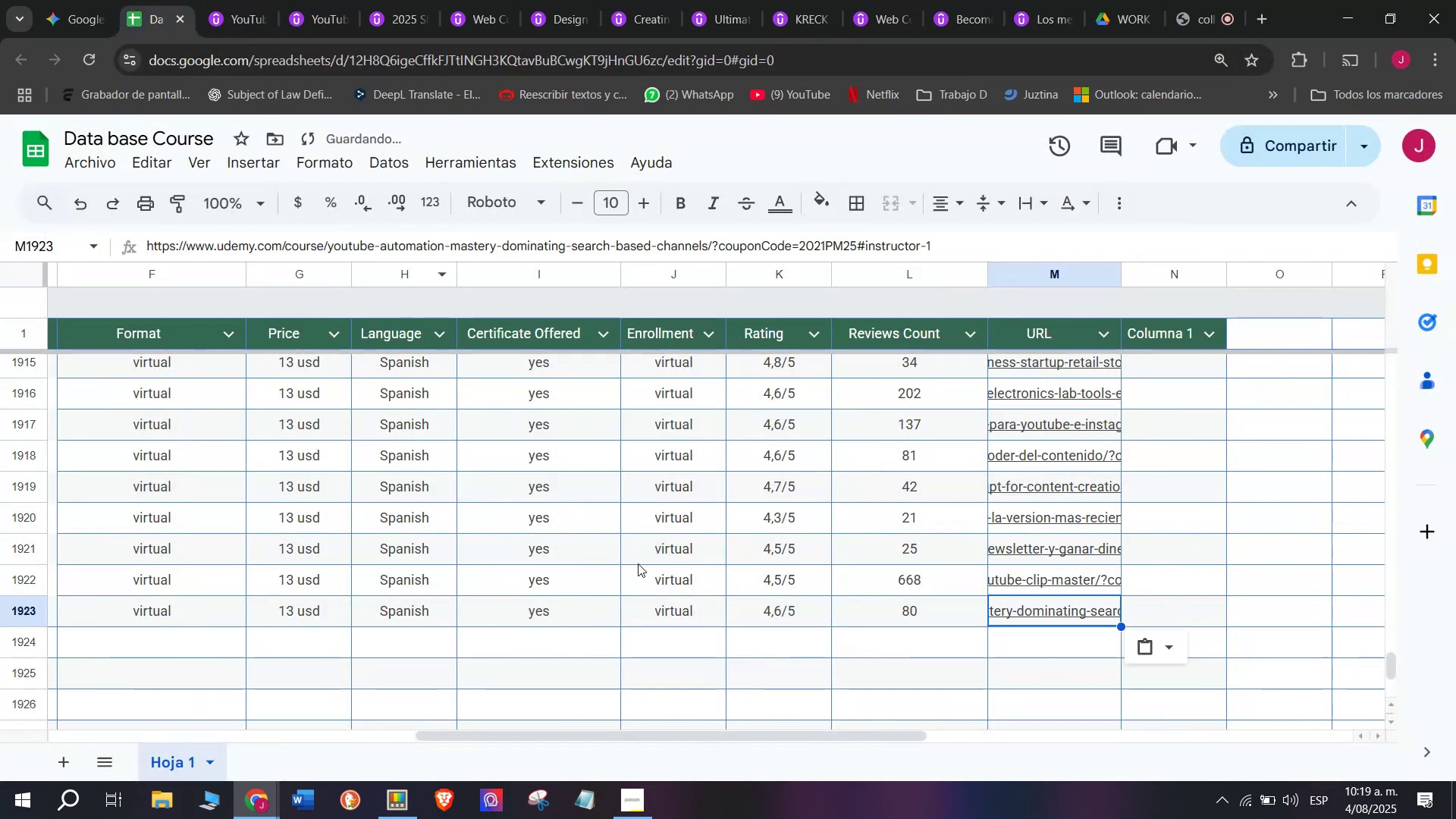 
scroll: coordinate [5, 659], scroll_direction: up, amount: 7.0
 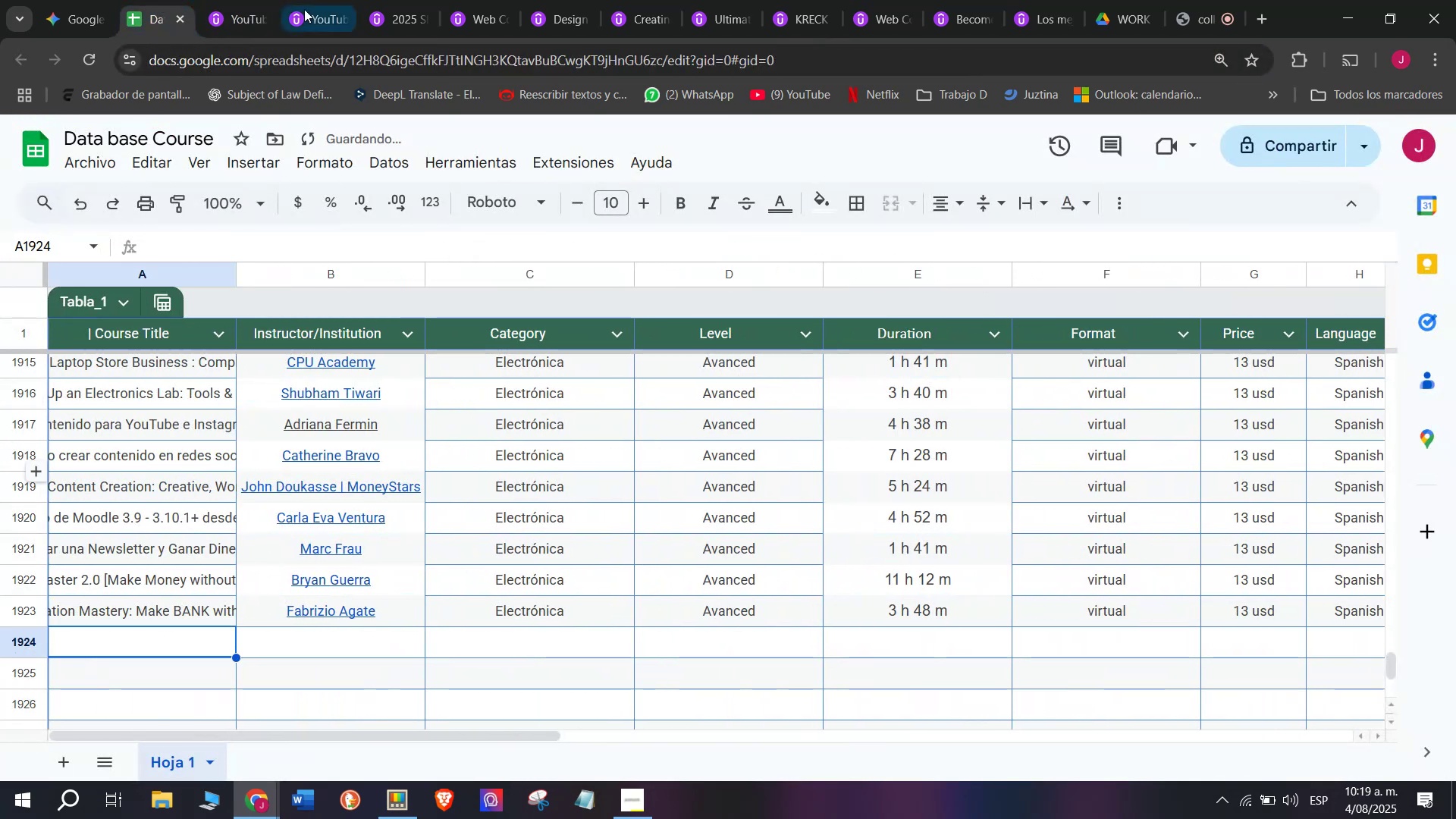 
left_click([240, 0])
 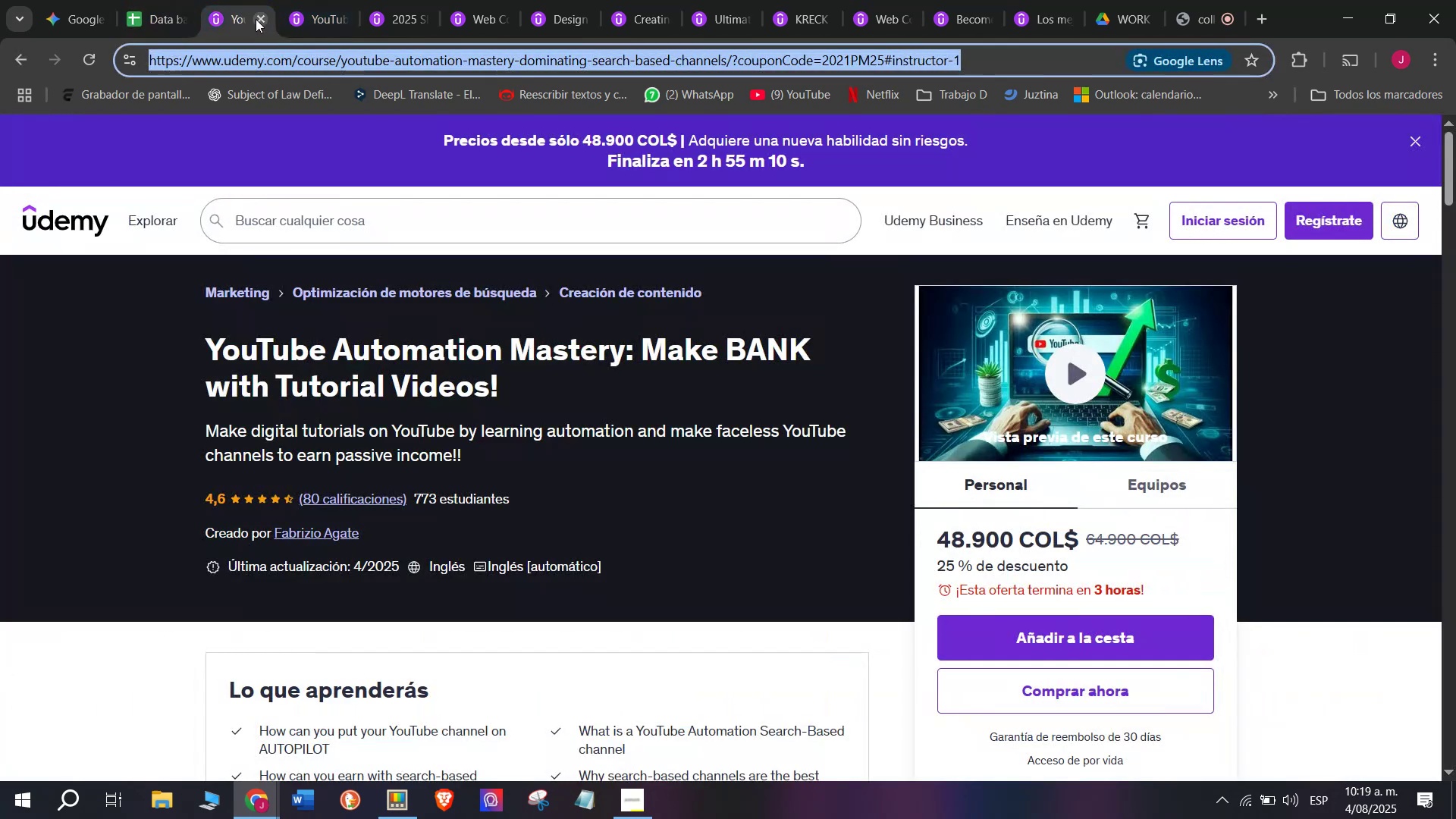 
left_click([261, 17])
 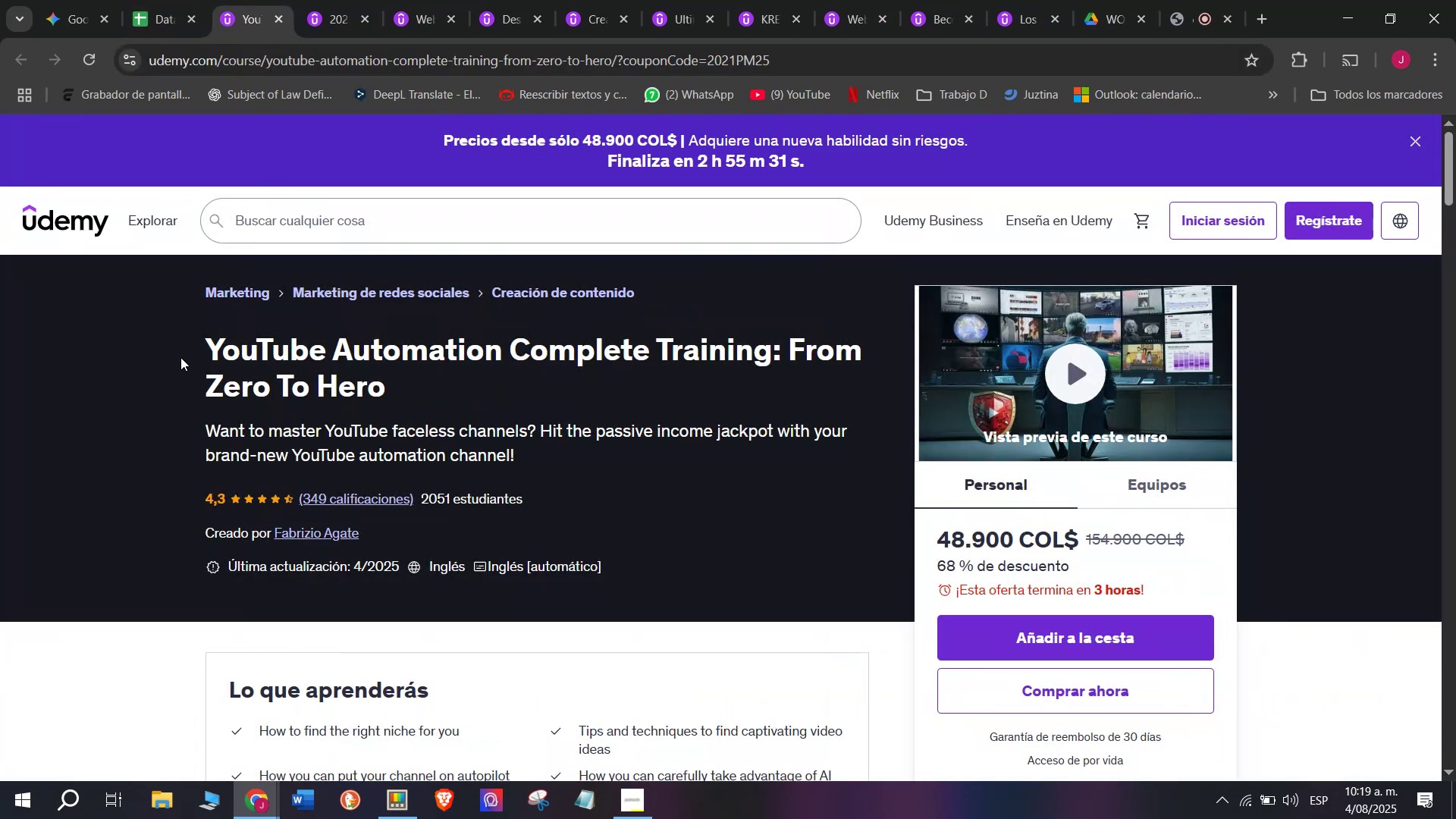 
left_click_drag(start_coordinate=[193, 334], to_coordinate=[429, 394])
 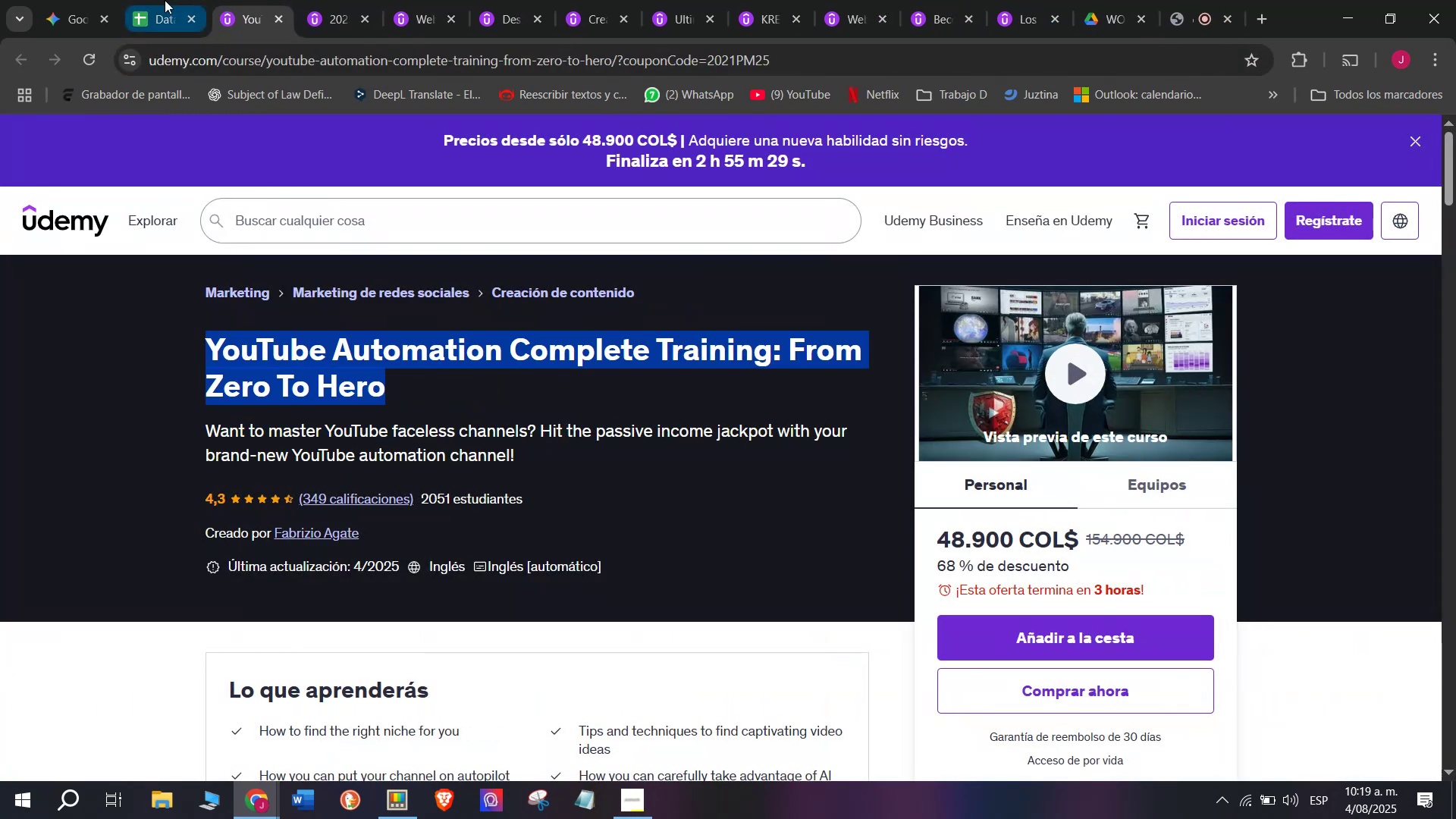 
key(Control+ControlLeft)
 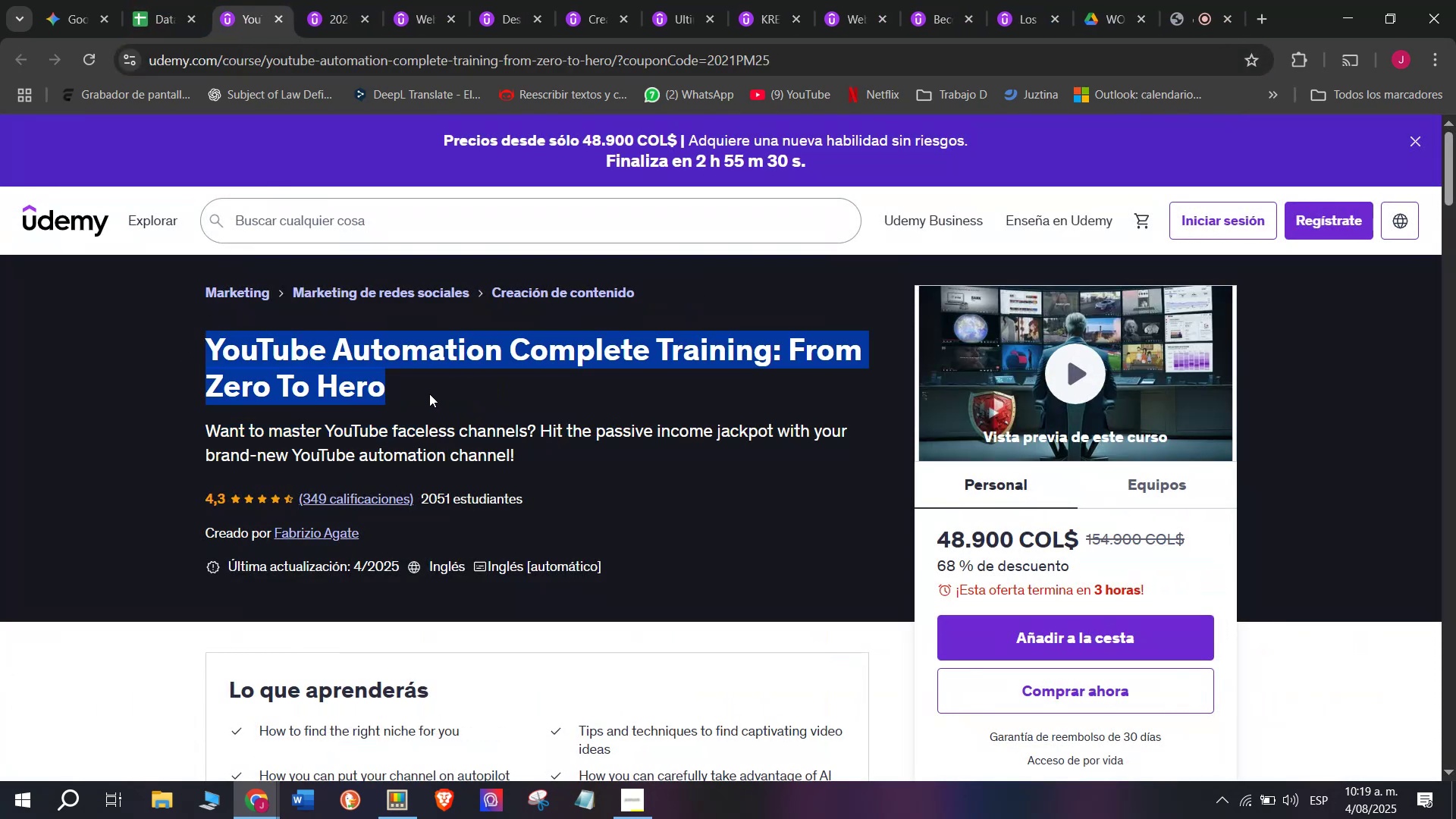 
key(Break)
 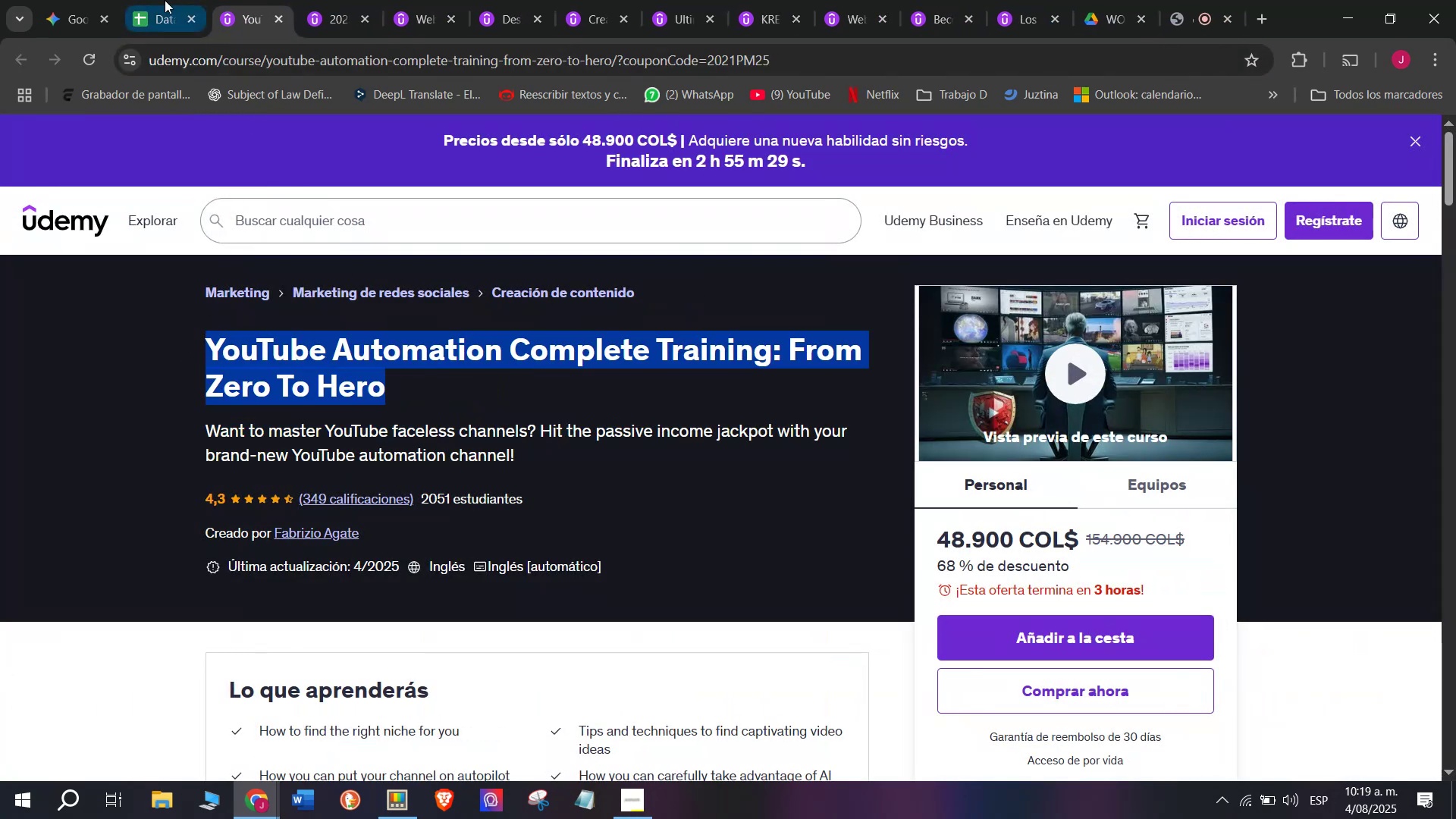 
key(Control+C)
 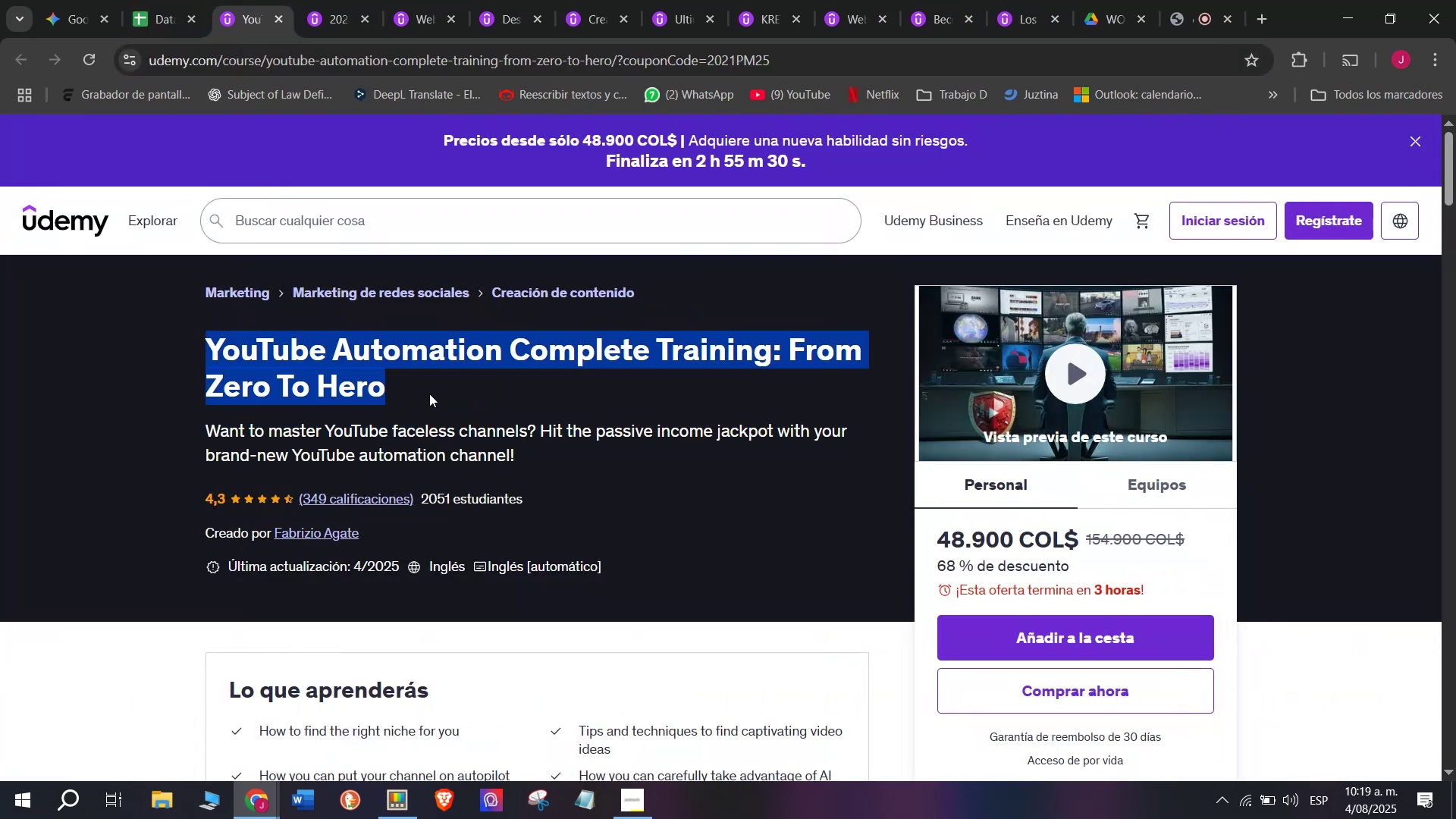 
key(Break)
 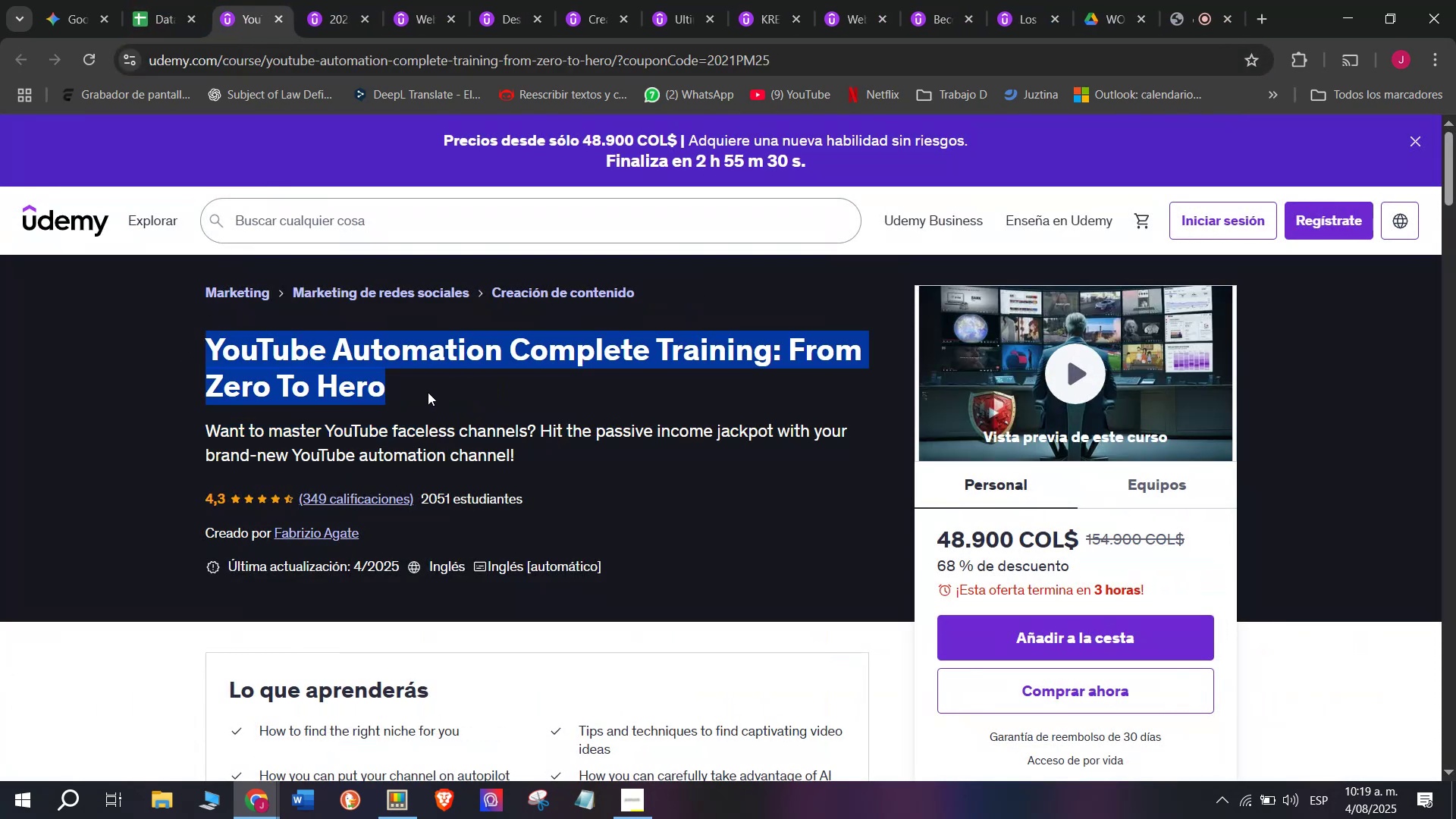 
key(Control+ControlLeft)
 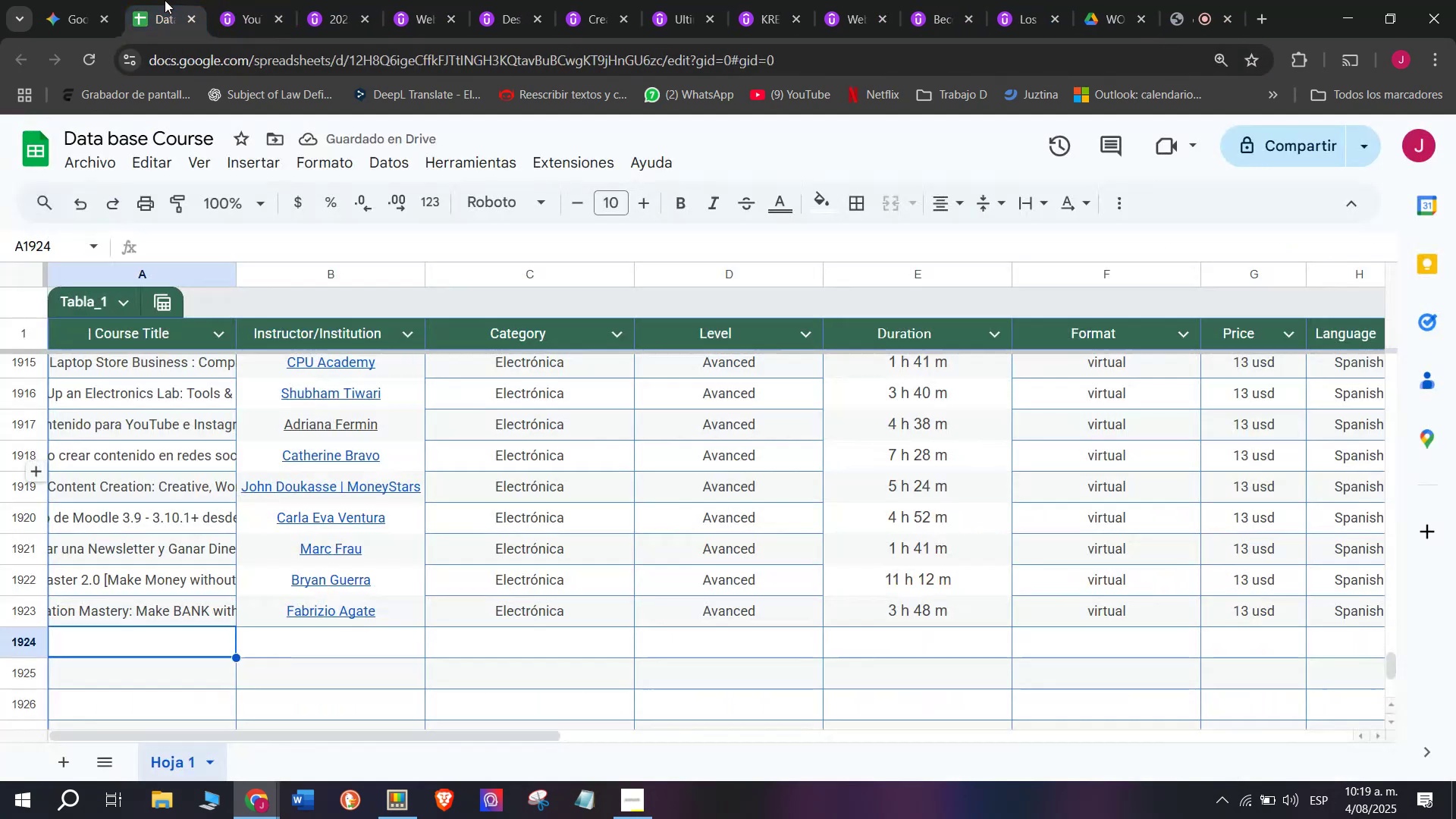 
key(Control+C)
 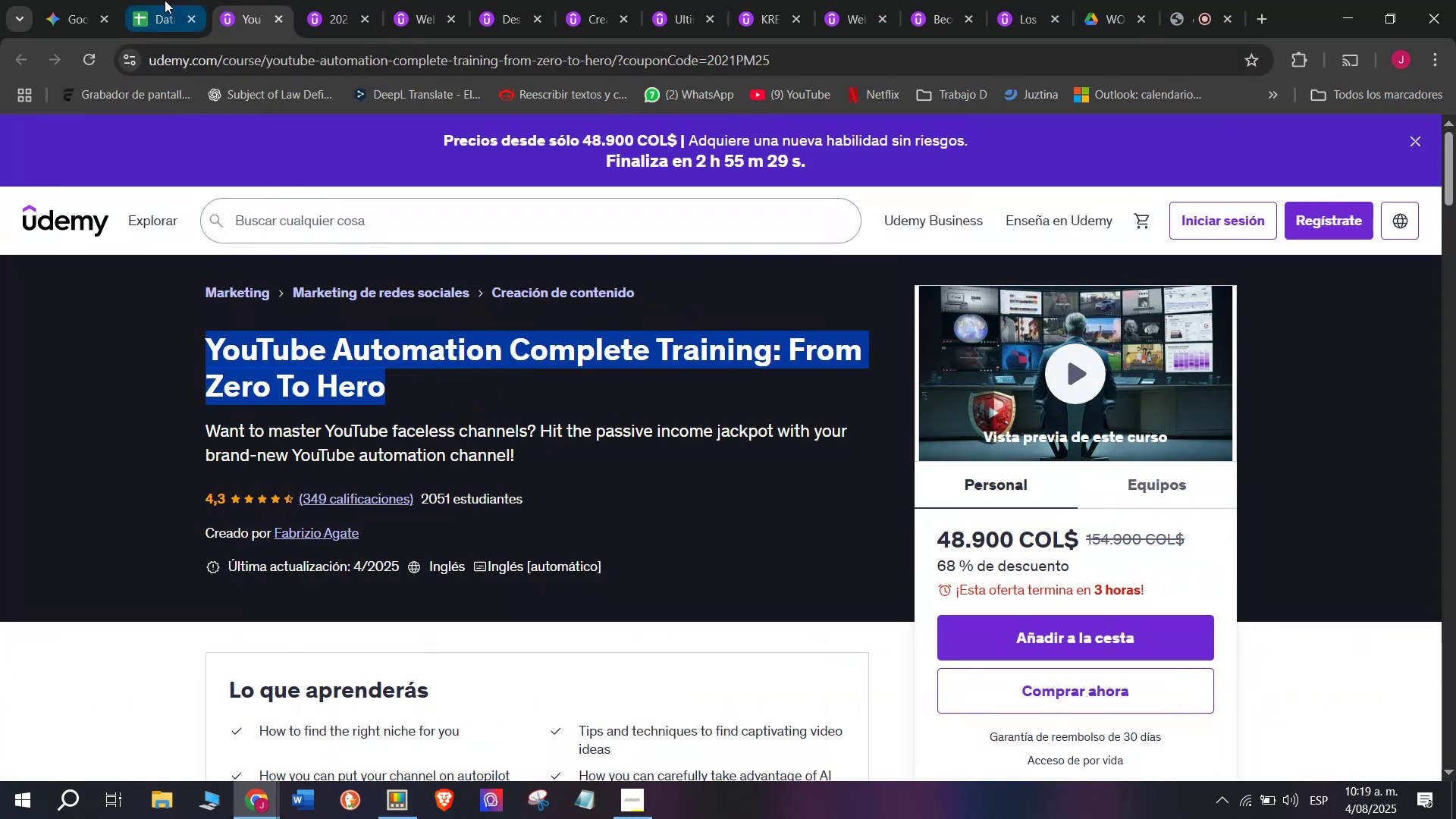 
left_click([165, 0])
 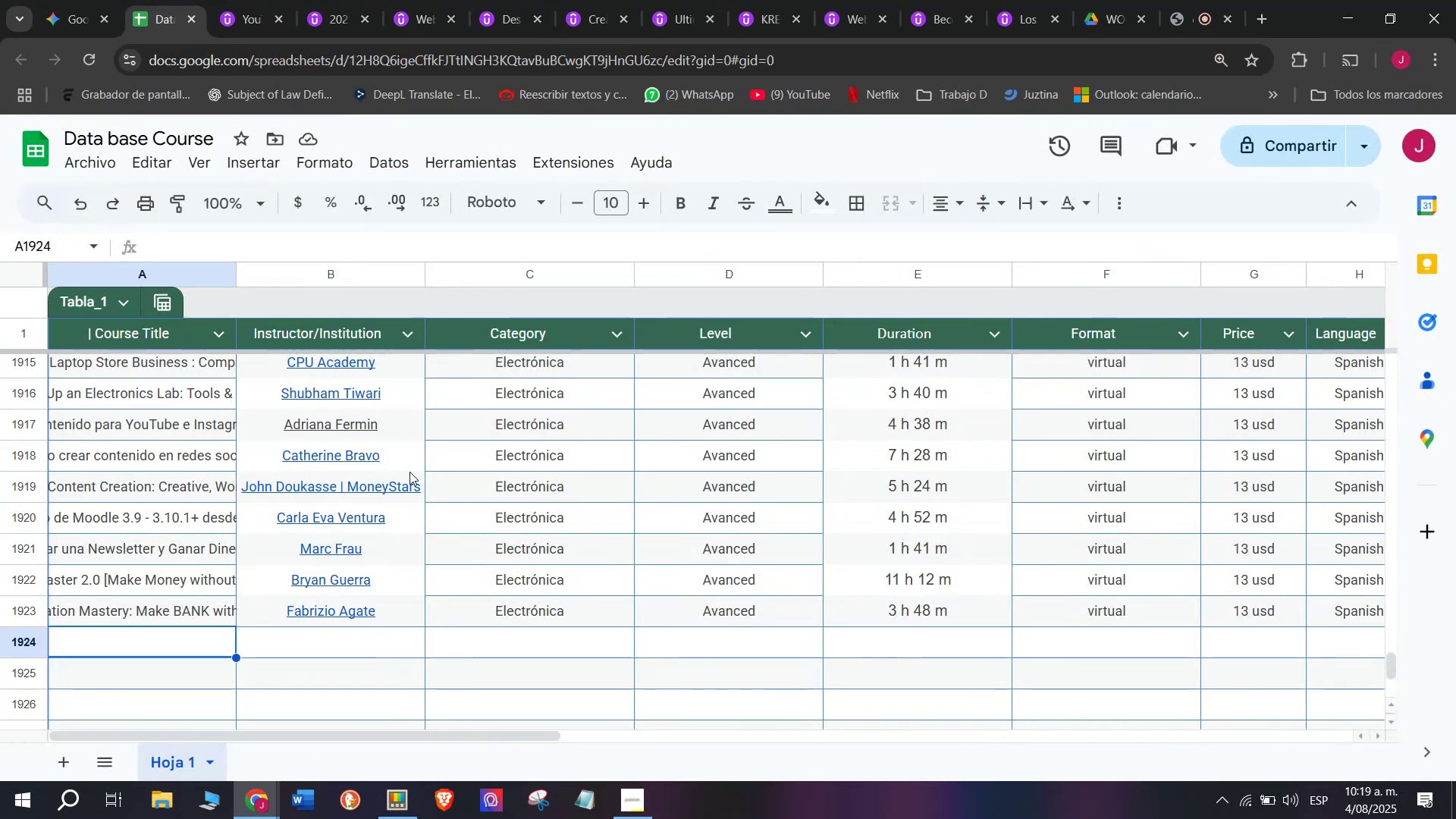 
key(Z)
 